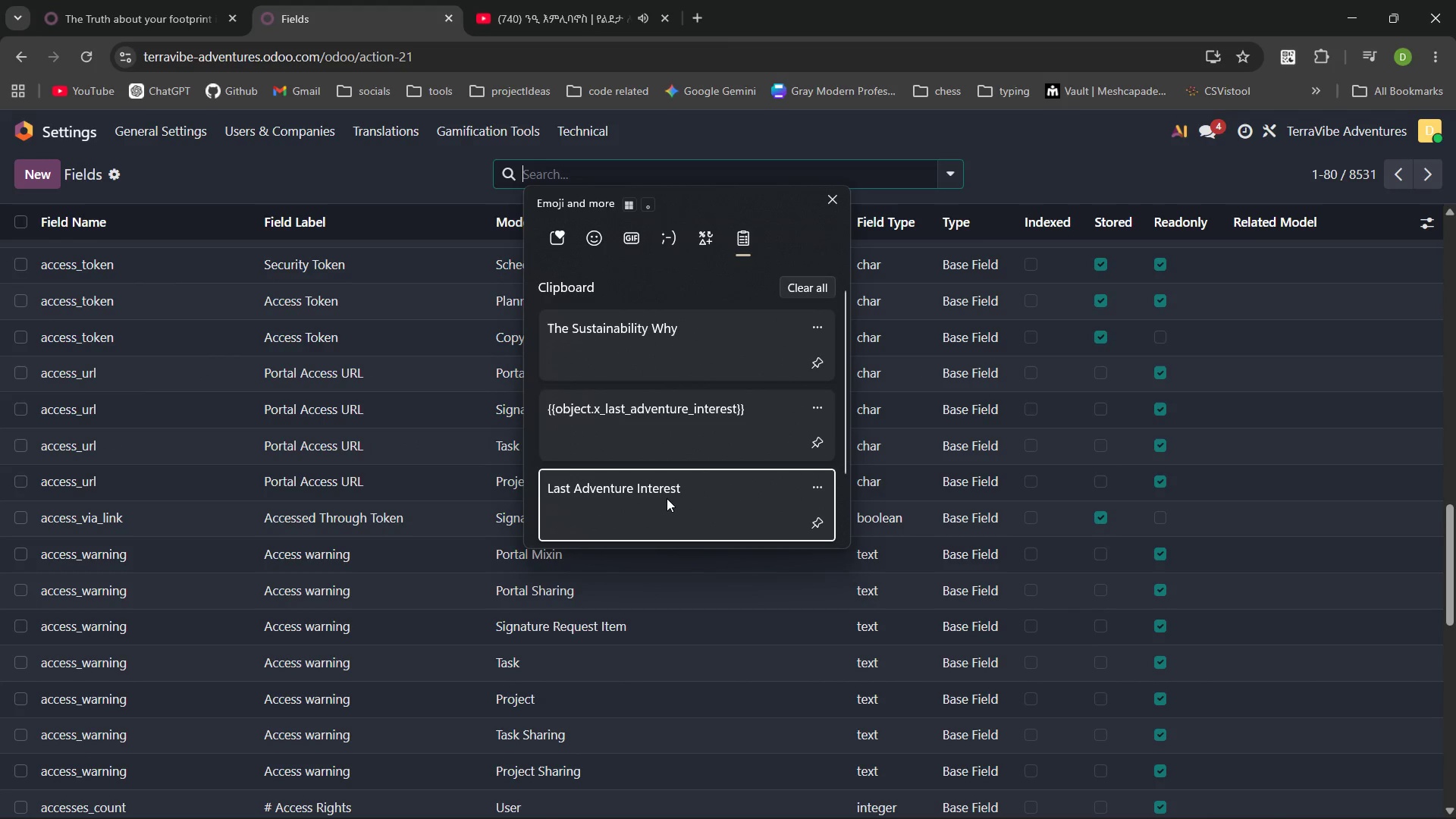 
key(Enter)
 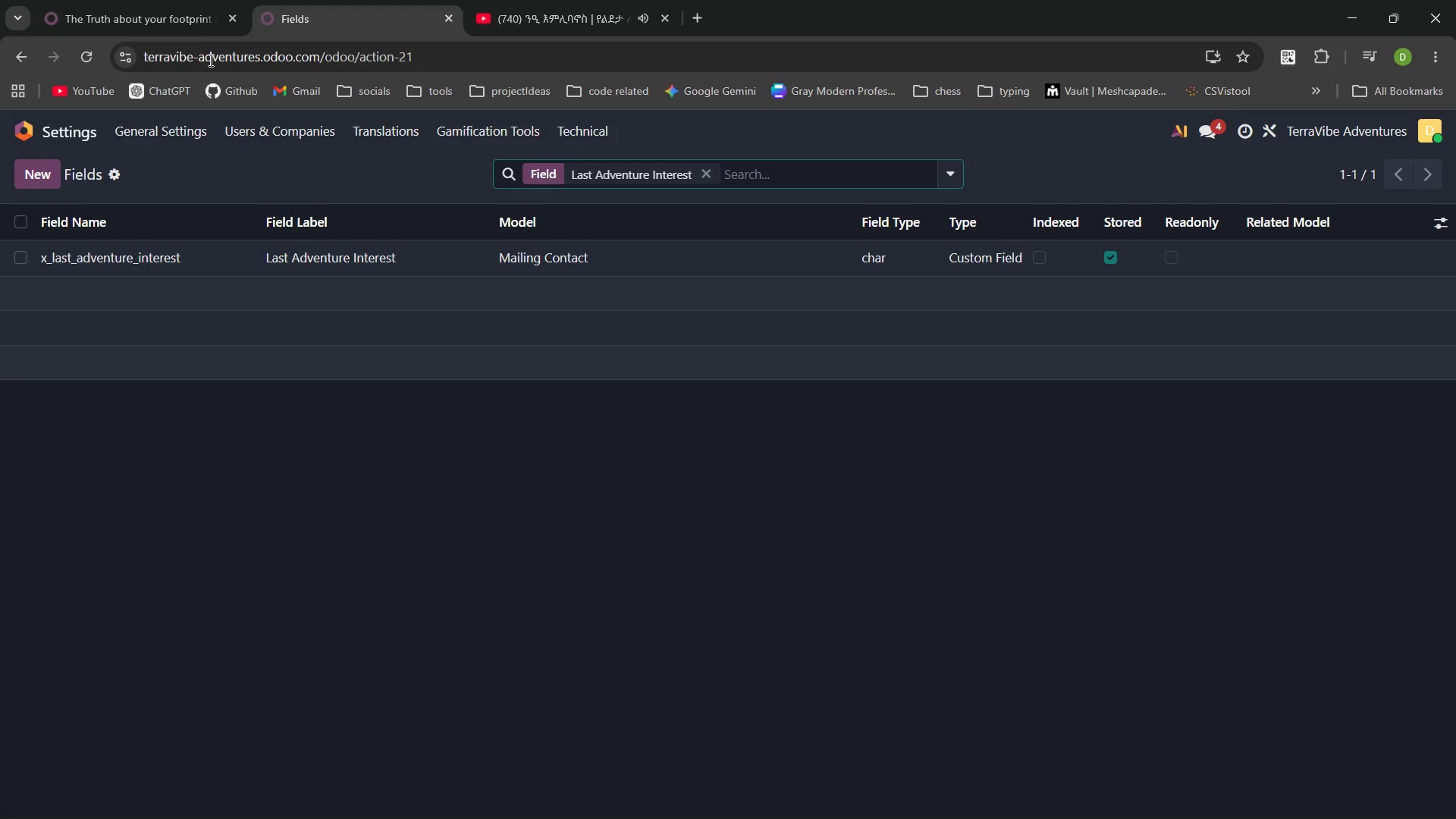 
left_click([181, 18])
 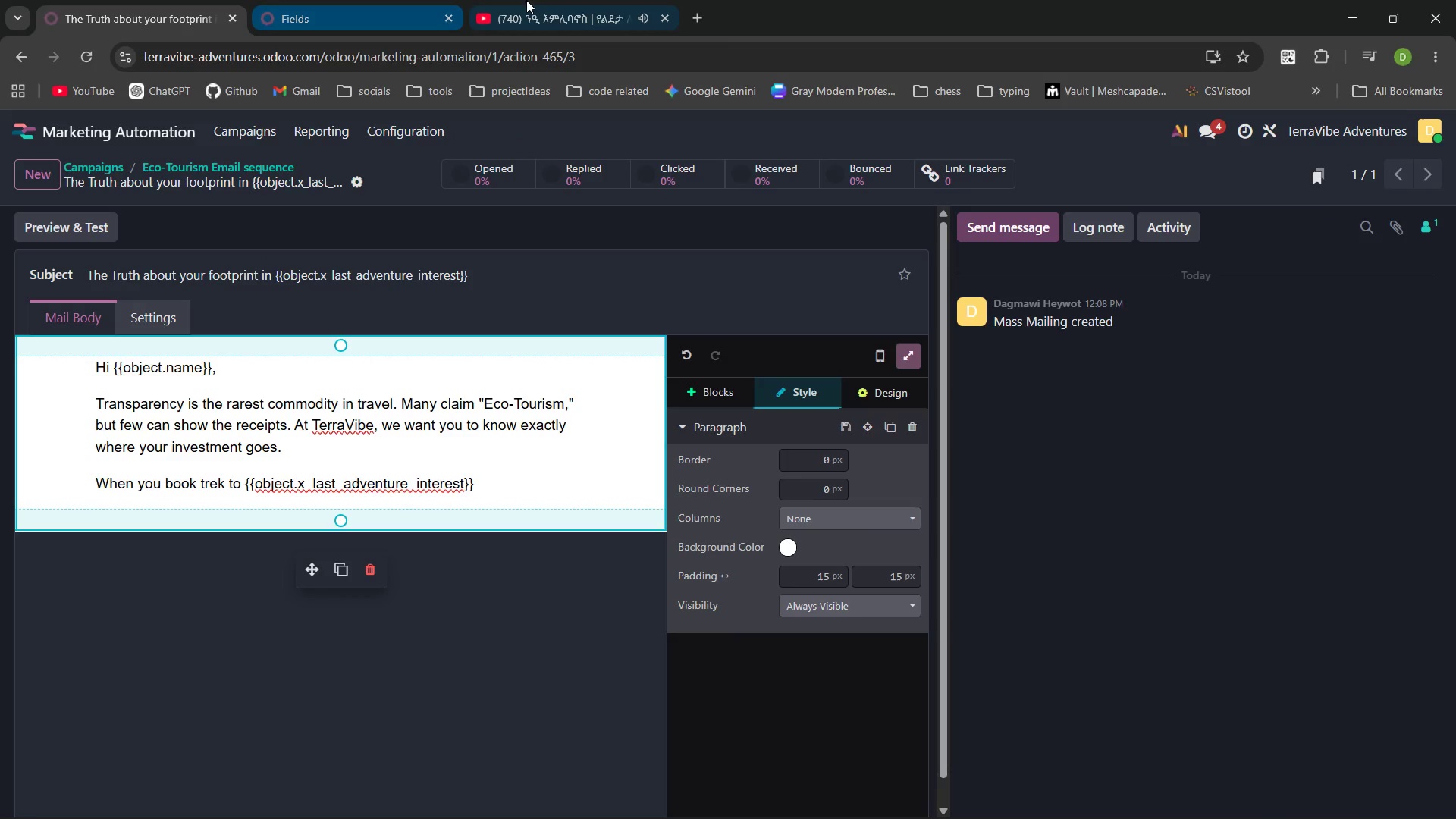 
left_click([365, 0])
 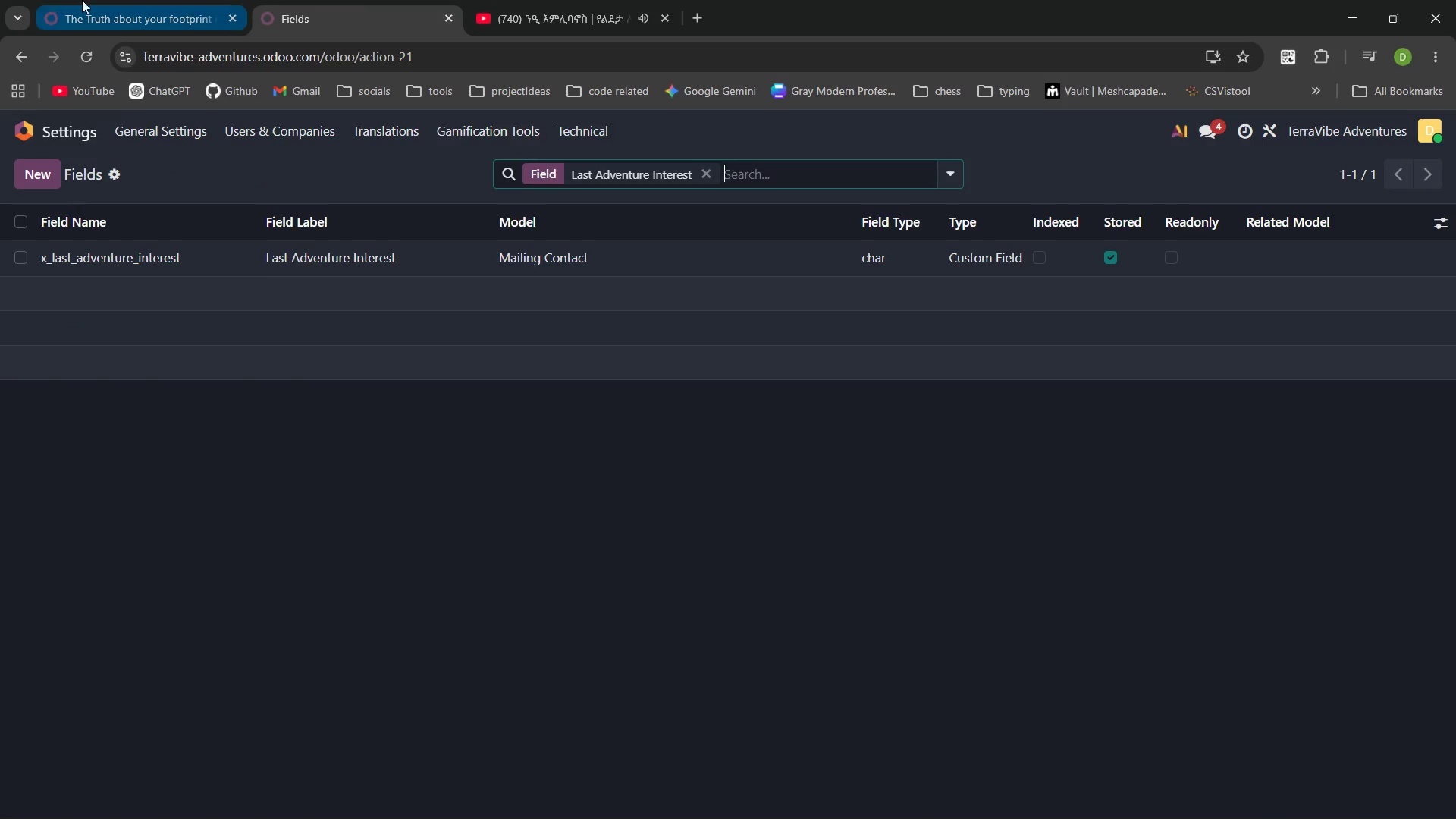 
left_click([124, 0])
 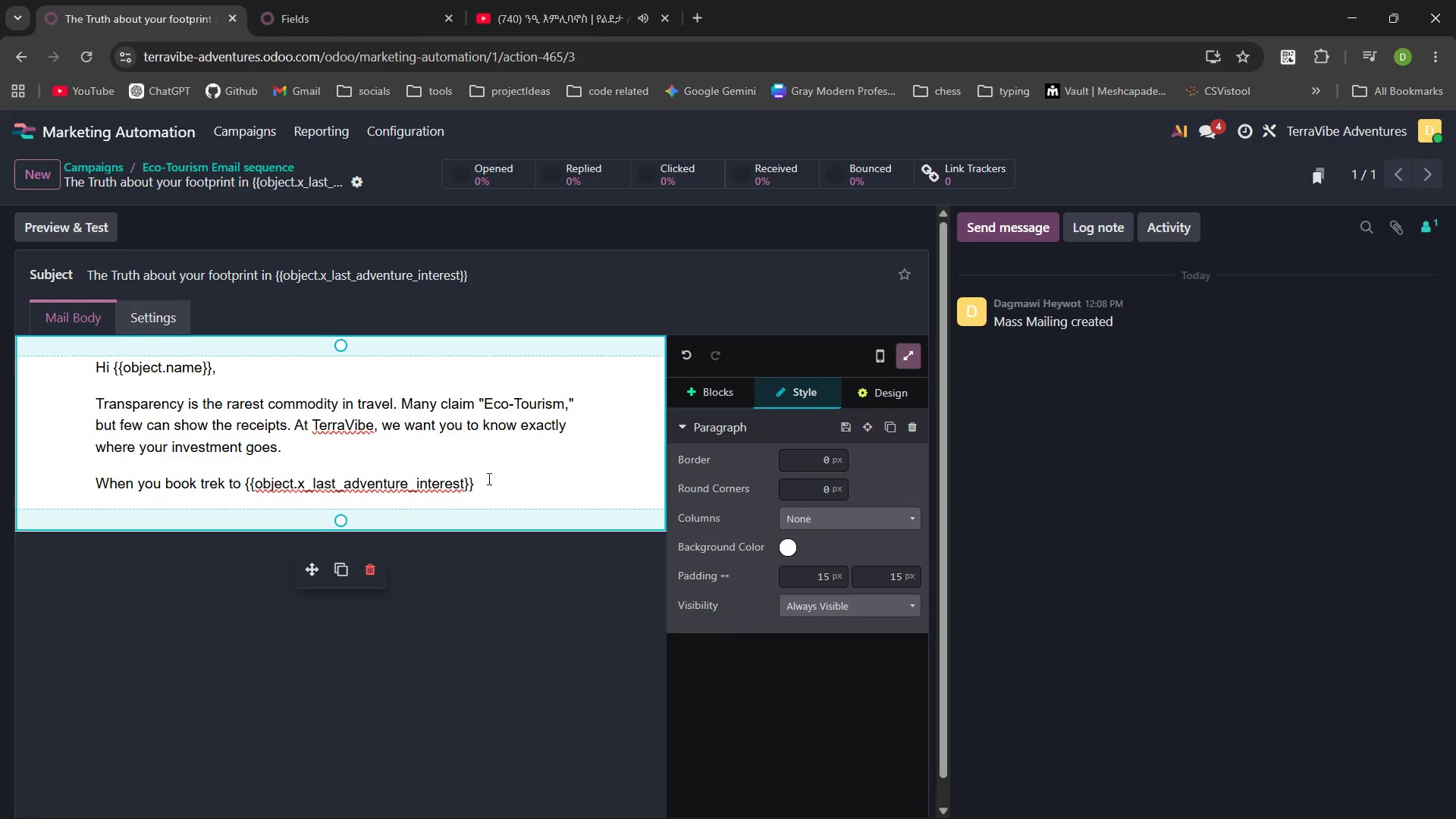 
left_click([502, 491])
 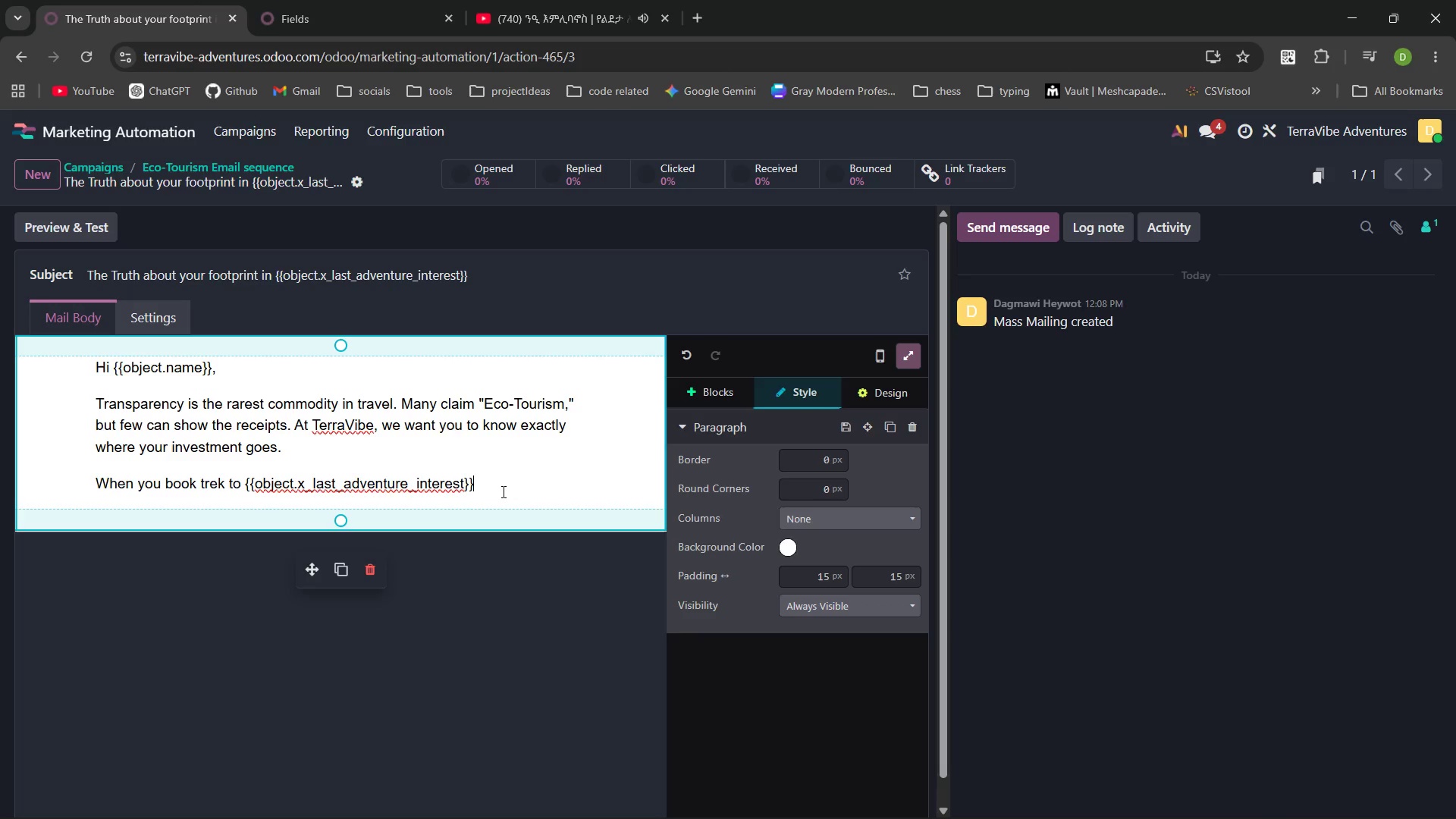 
key(Space)
 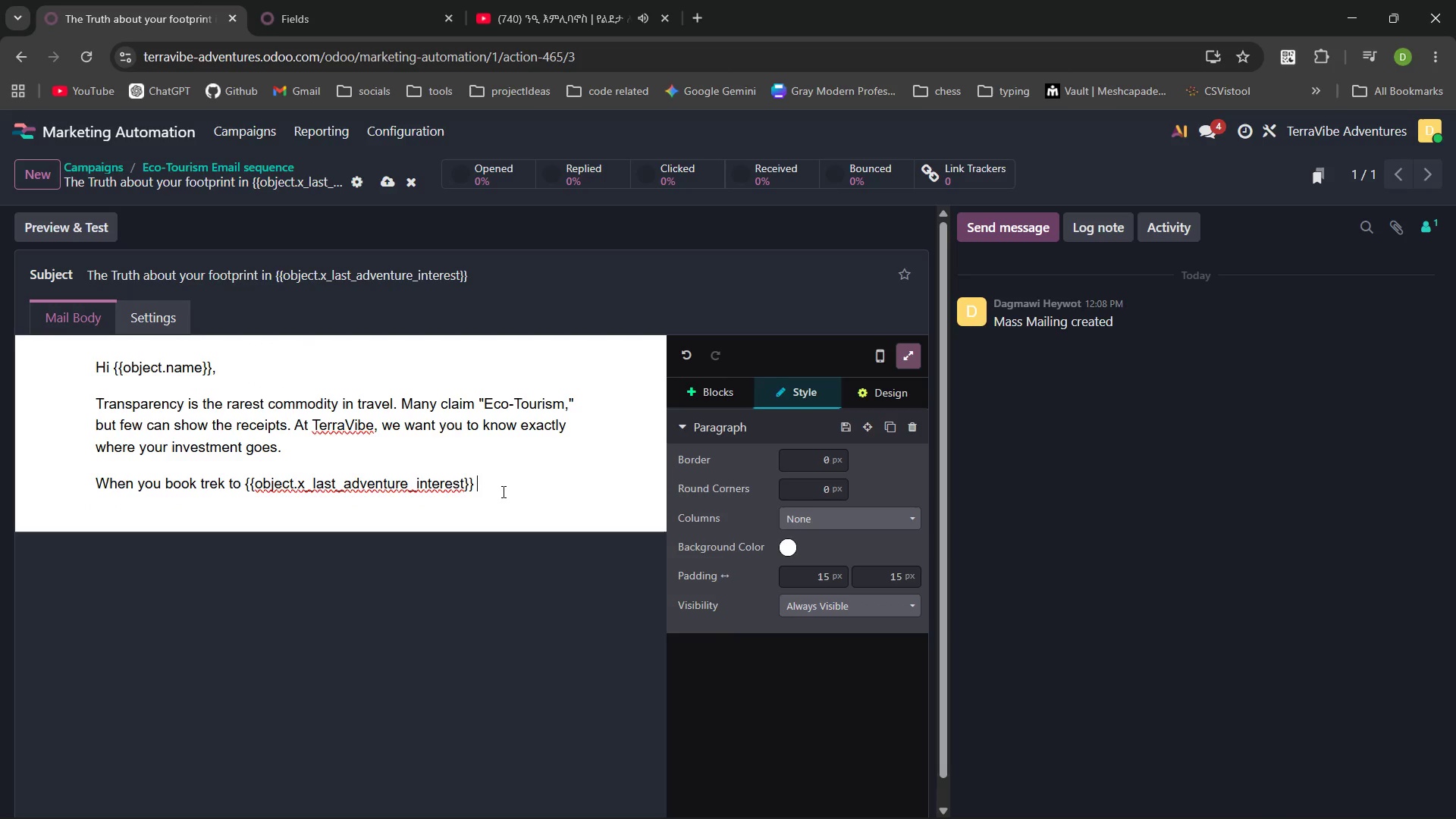 
key(Backspace)
type(, your footprint is neutralized through three ps)
key(Backspace)
key(Backspace)
type(specific pillars)
 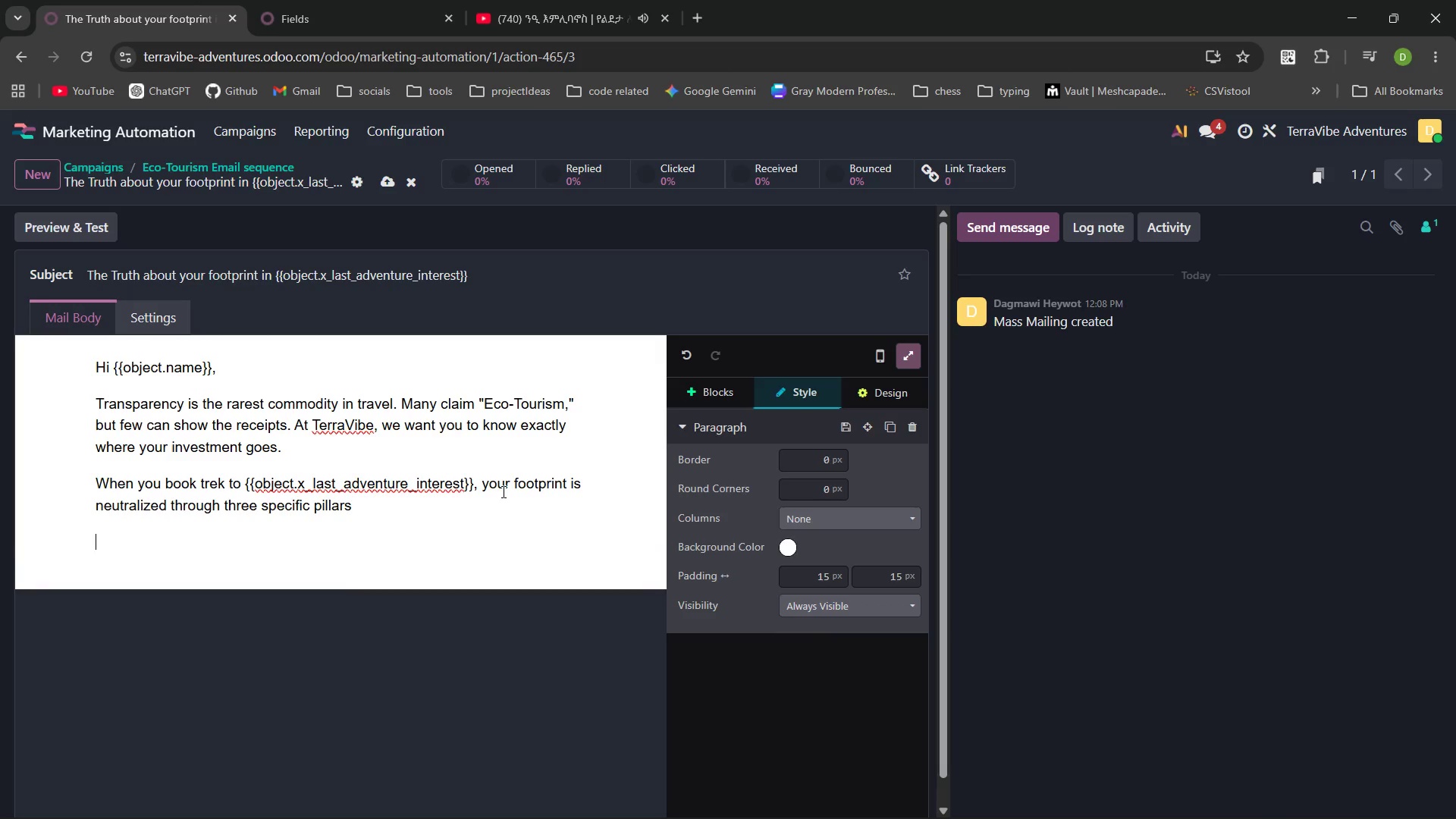 
key(Enter)
 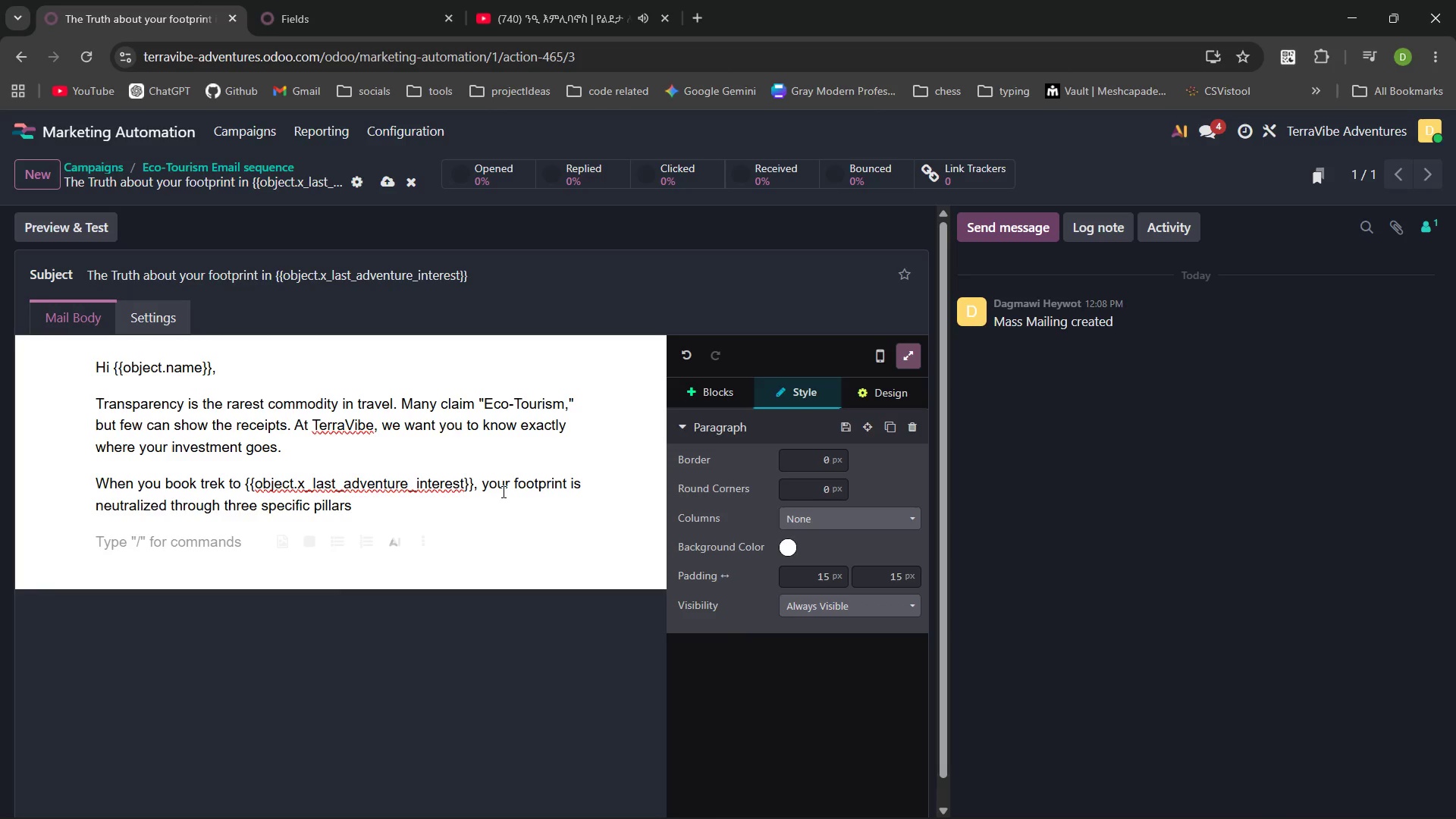 
key(Backspace)
 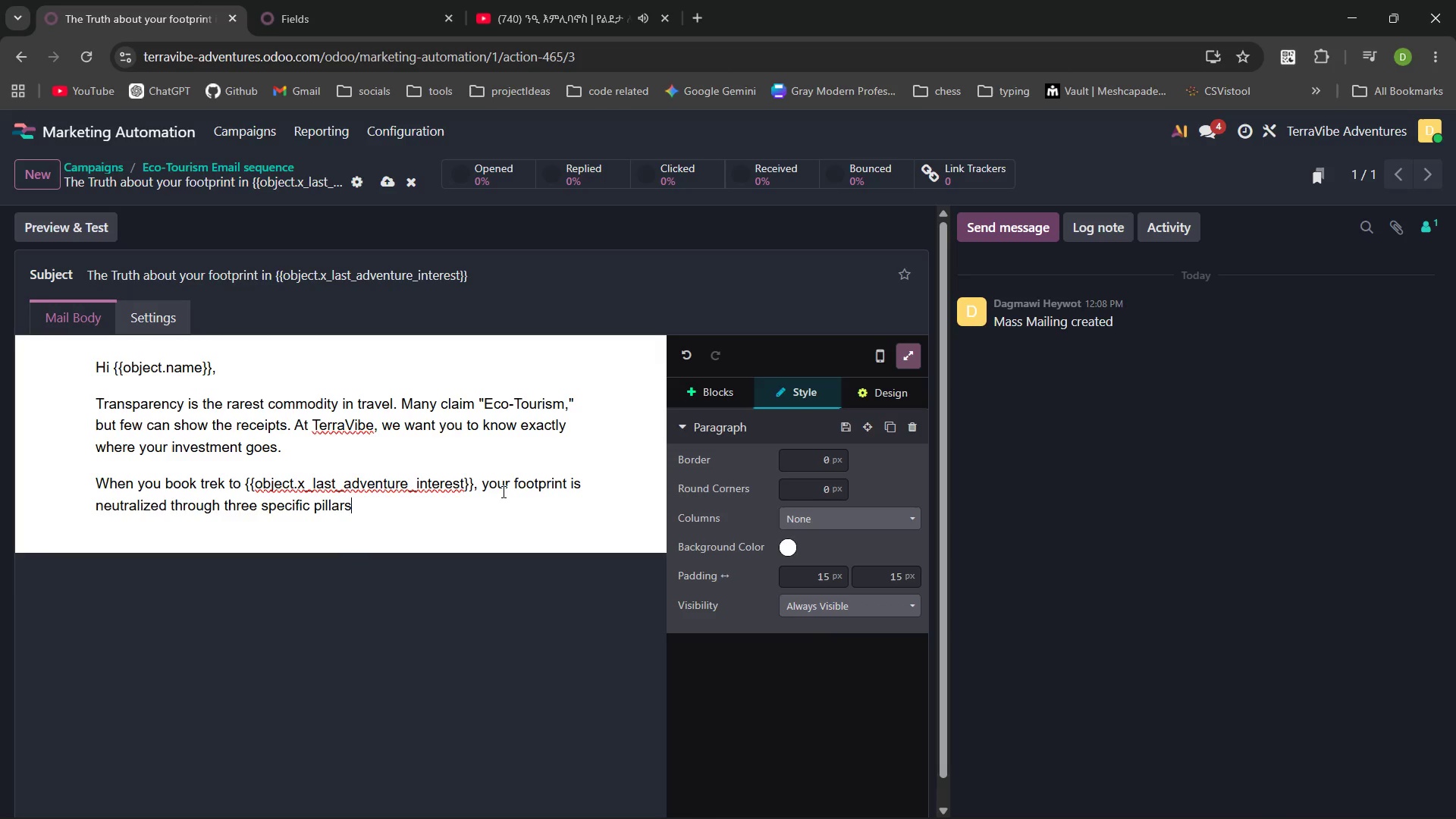 
key(Shift+ShiftRight)
 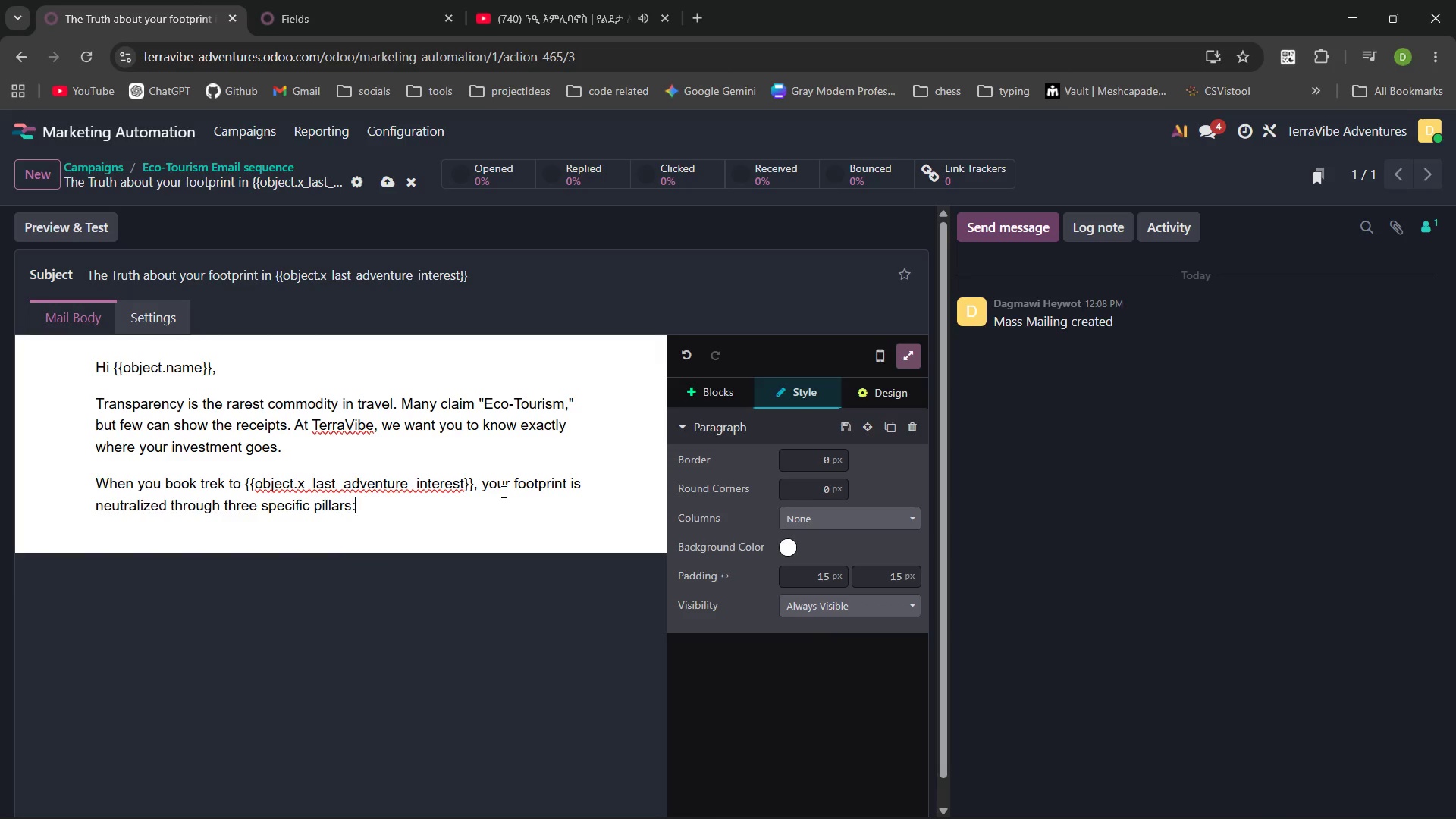 
key(Shift+Semicolon)
 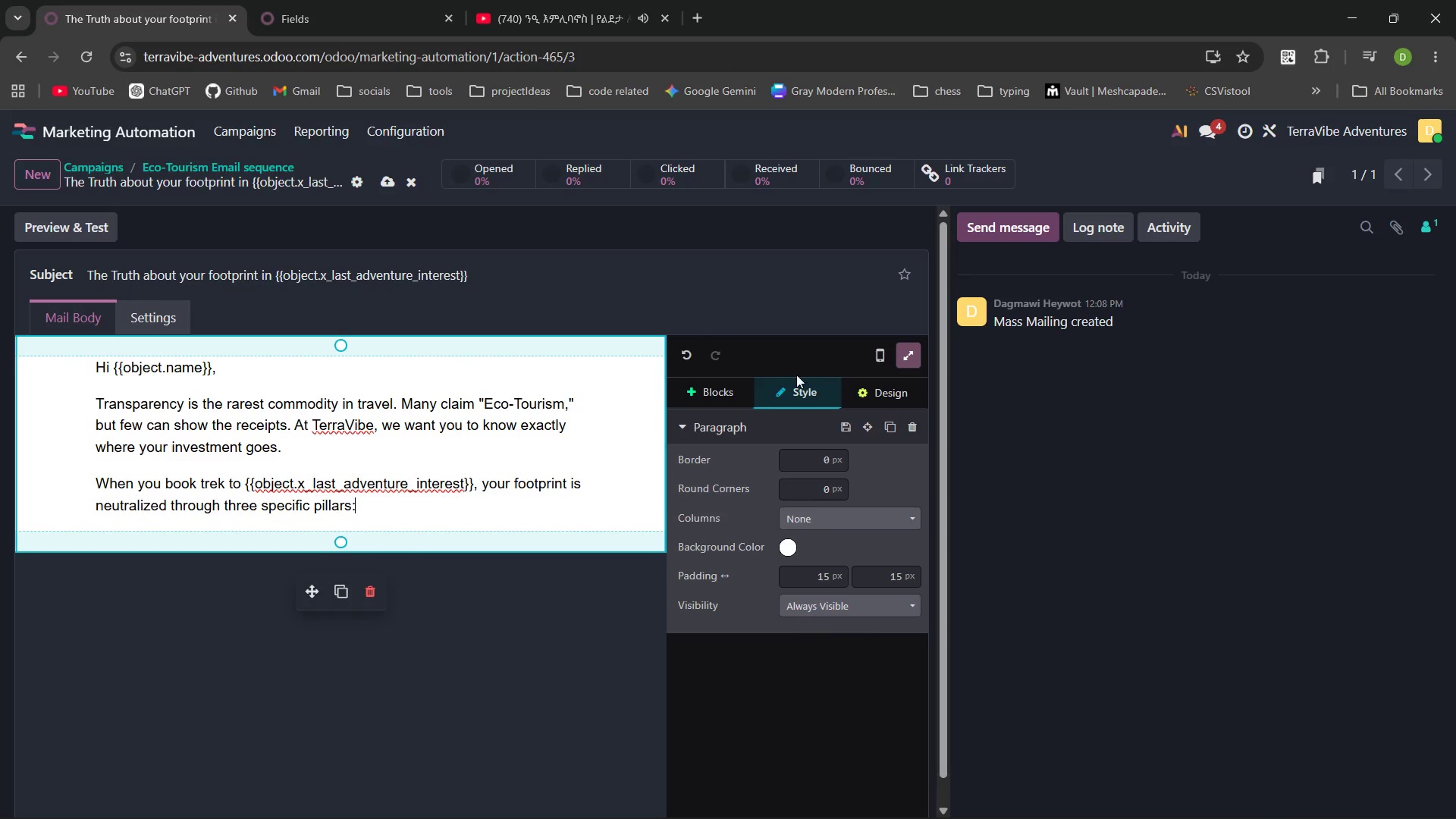 
left_click([736, 392])
 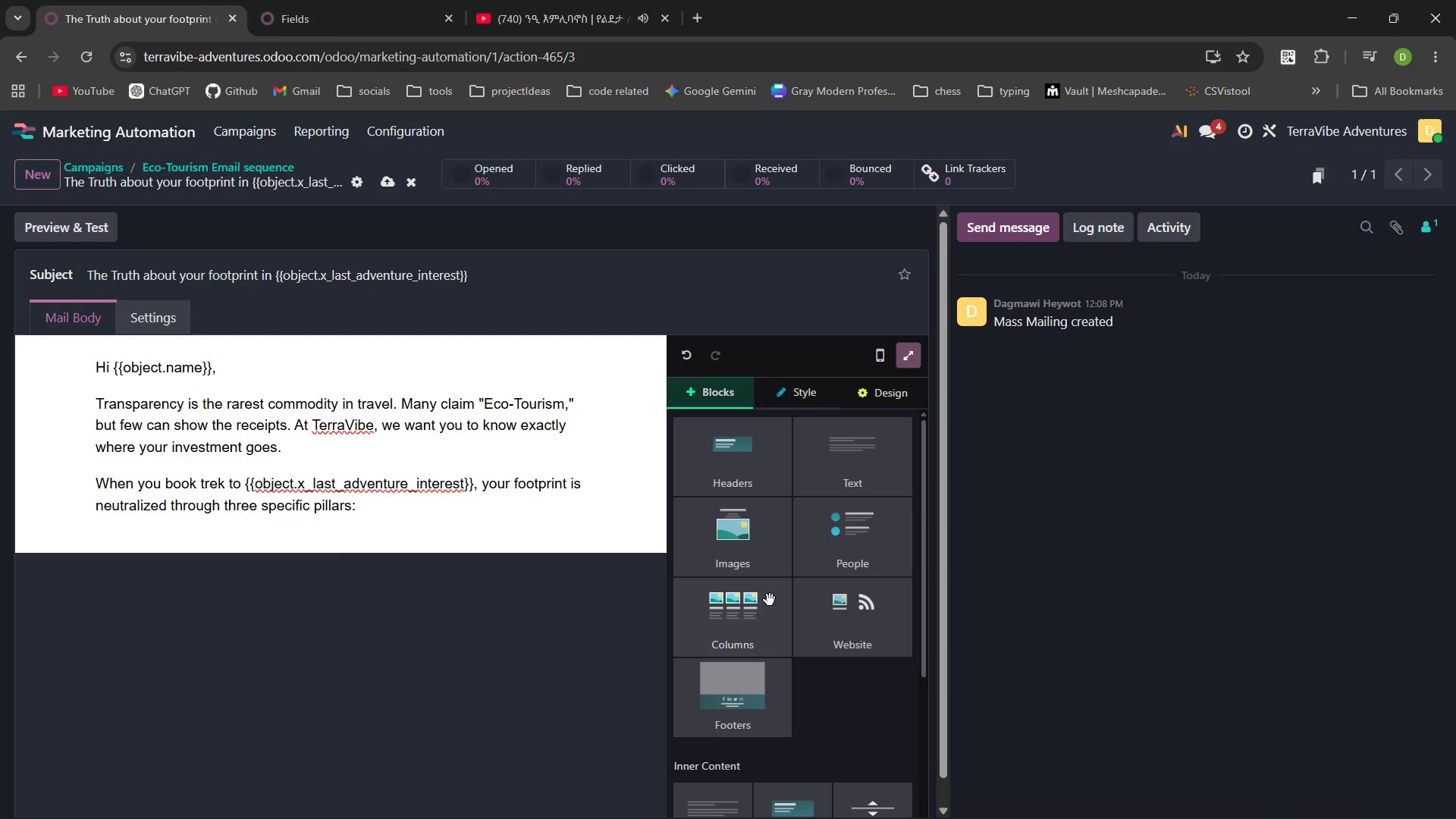 
left_click([834, 477])
 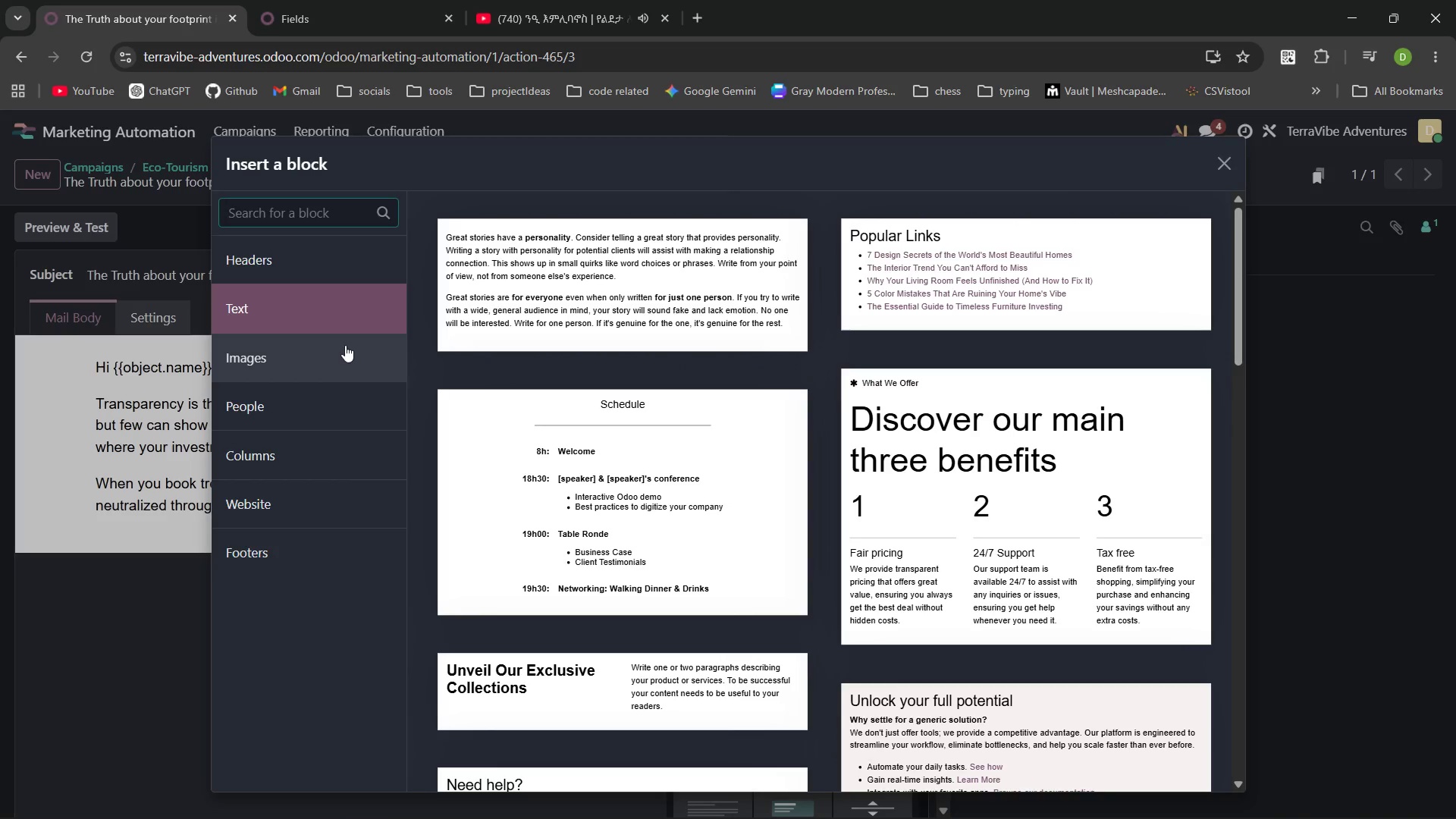 
left_click([346, 456])
 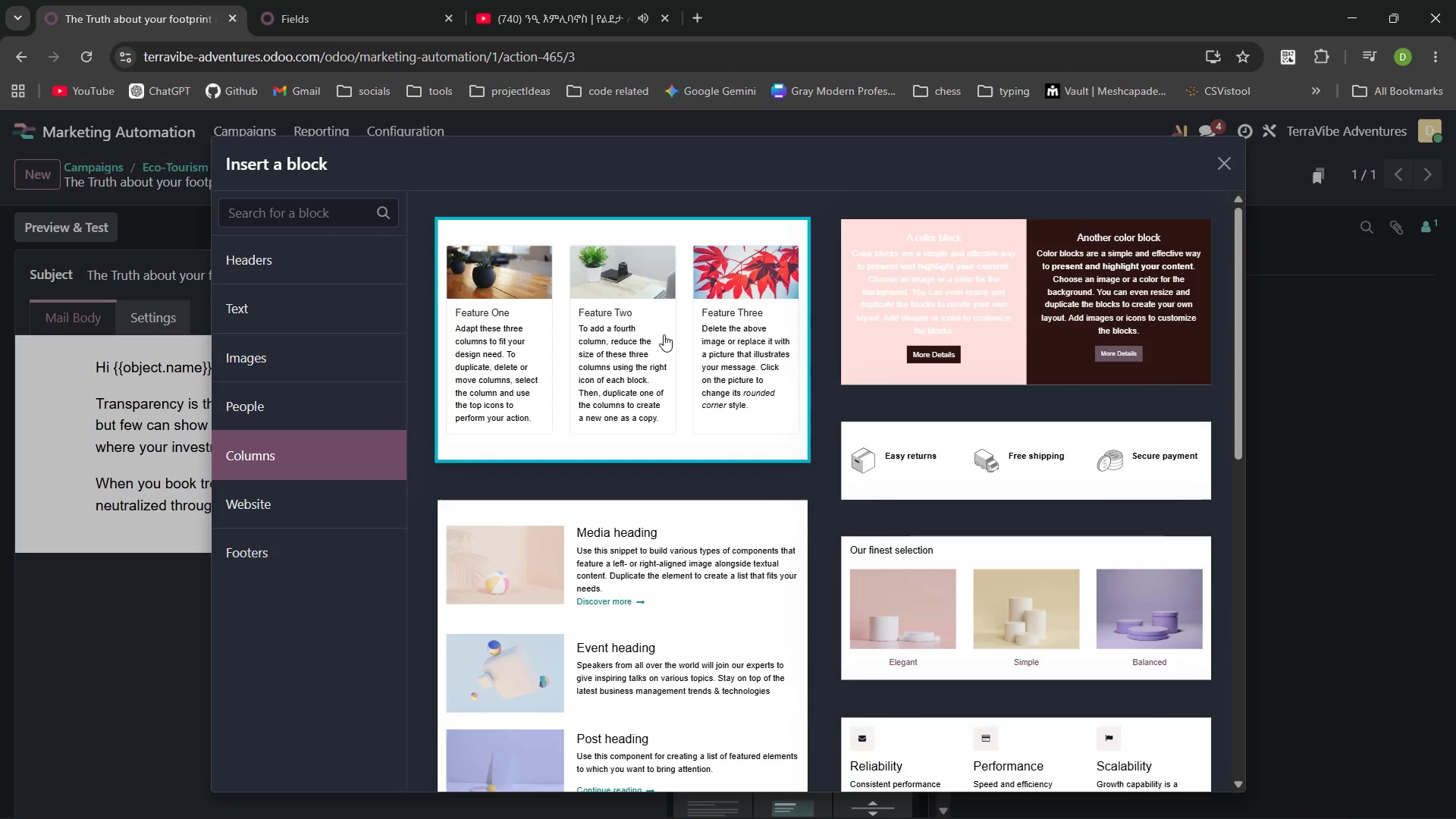 
left_click([664, 334])
 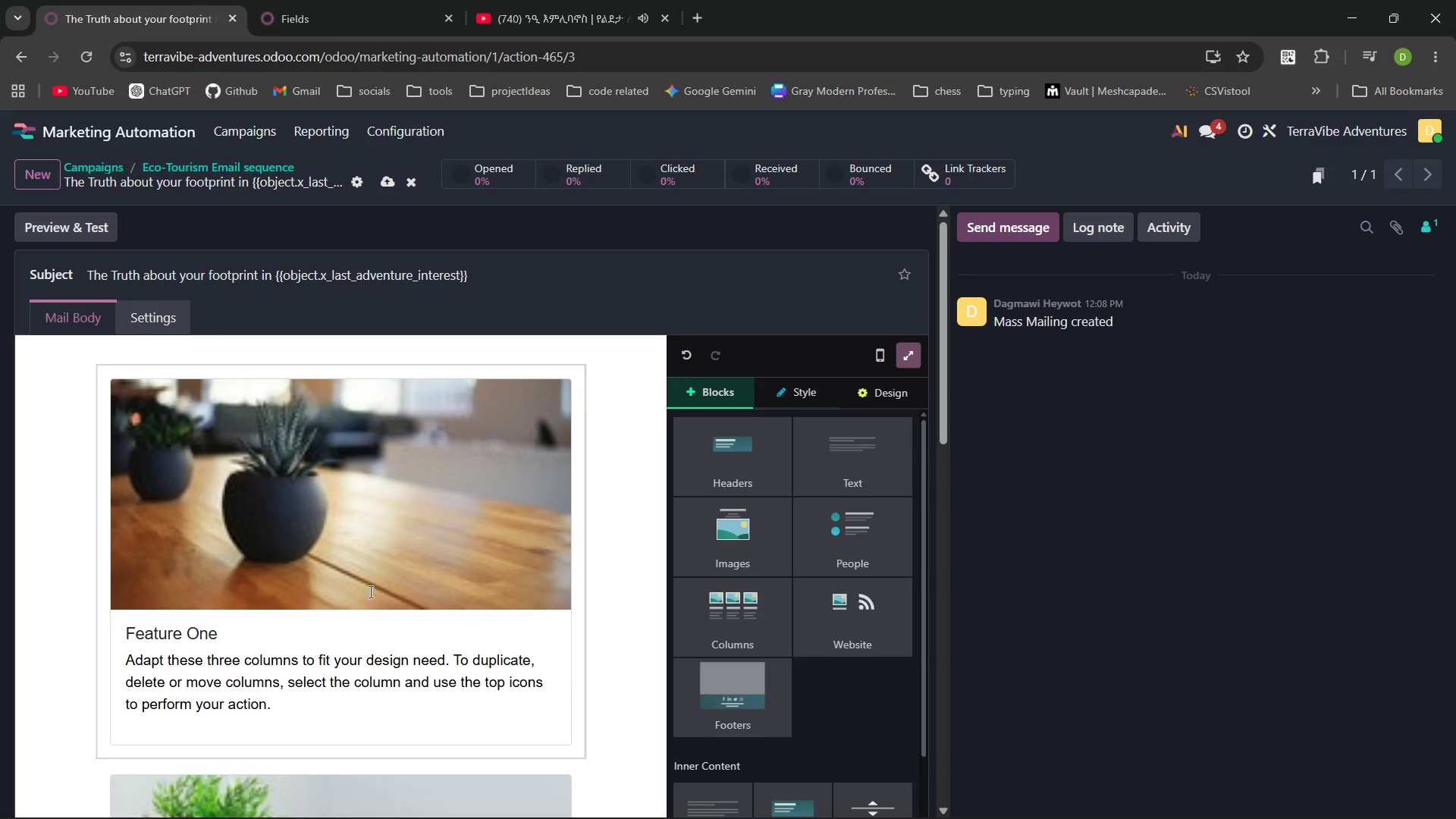 
left_click([403, 479])
 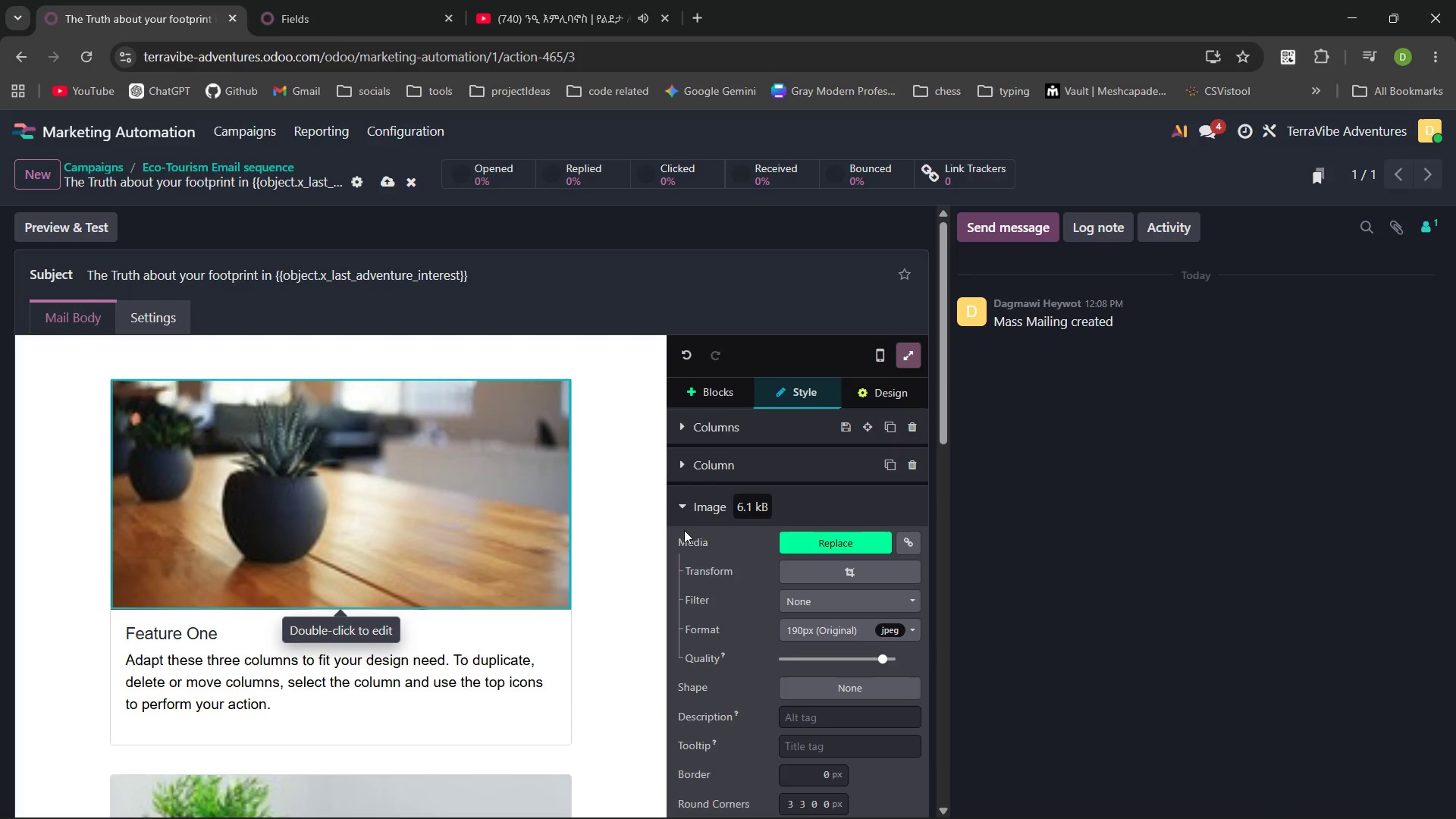 
double_click([305, 517])
 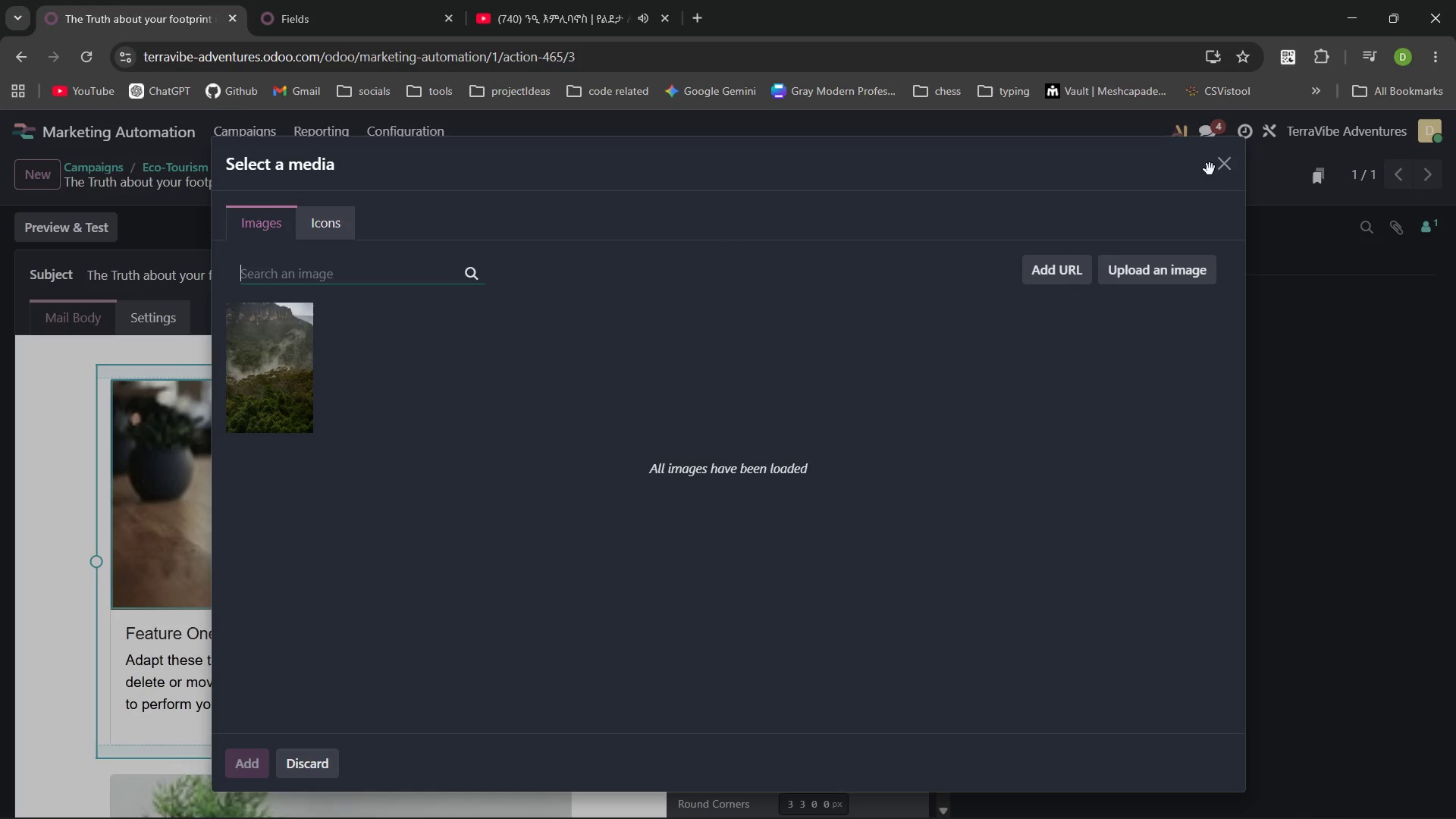 
left_click([1217, 166])
 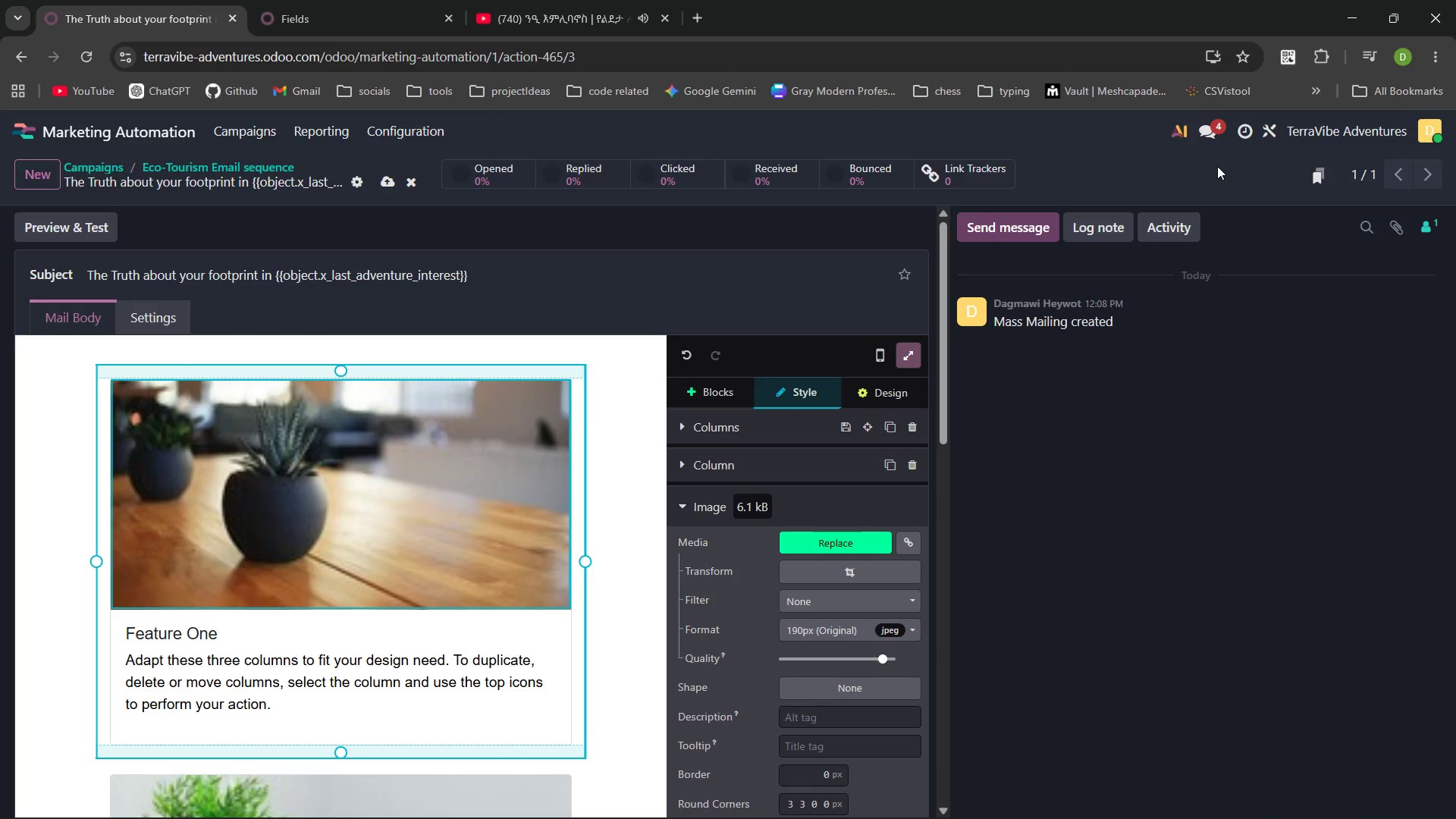 
key(Delete)
 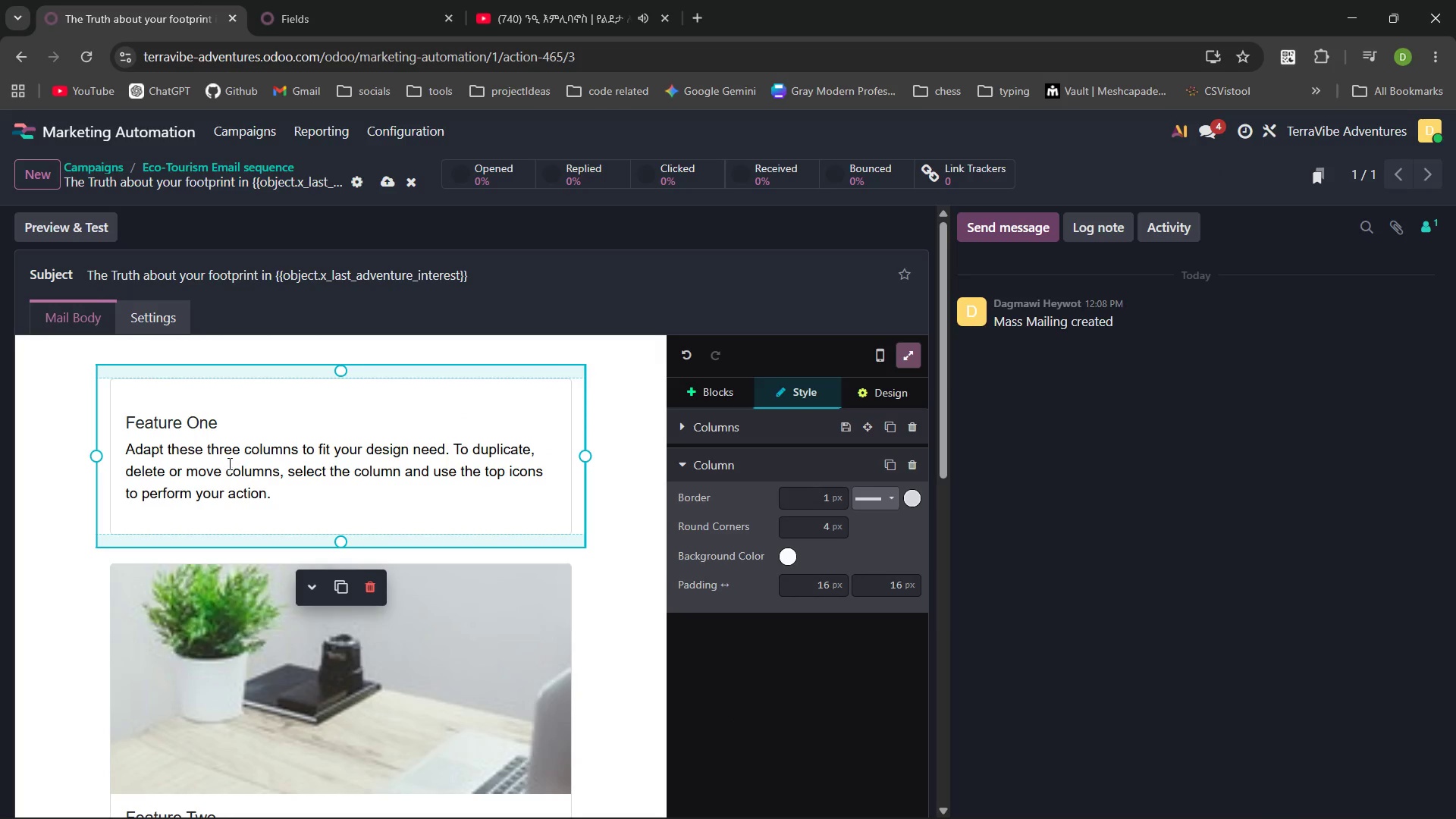 
left_click([228, 425])
 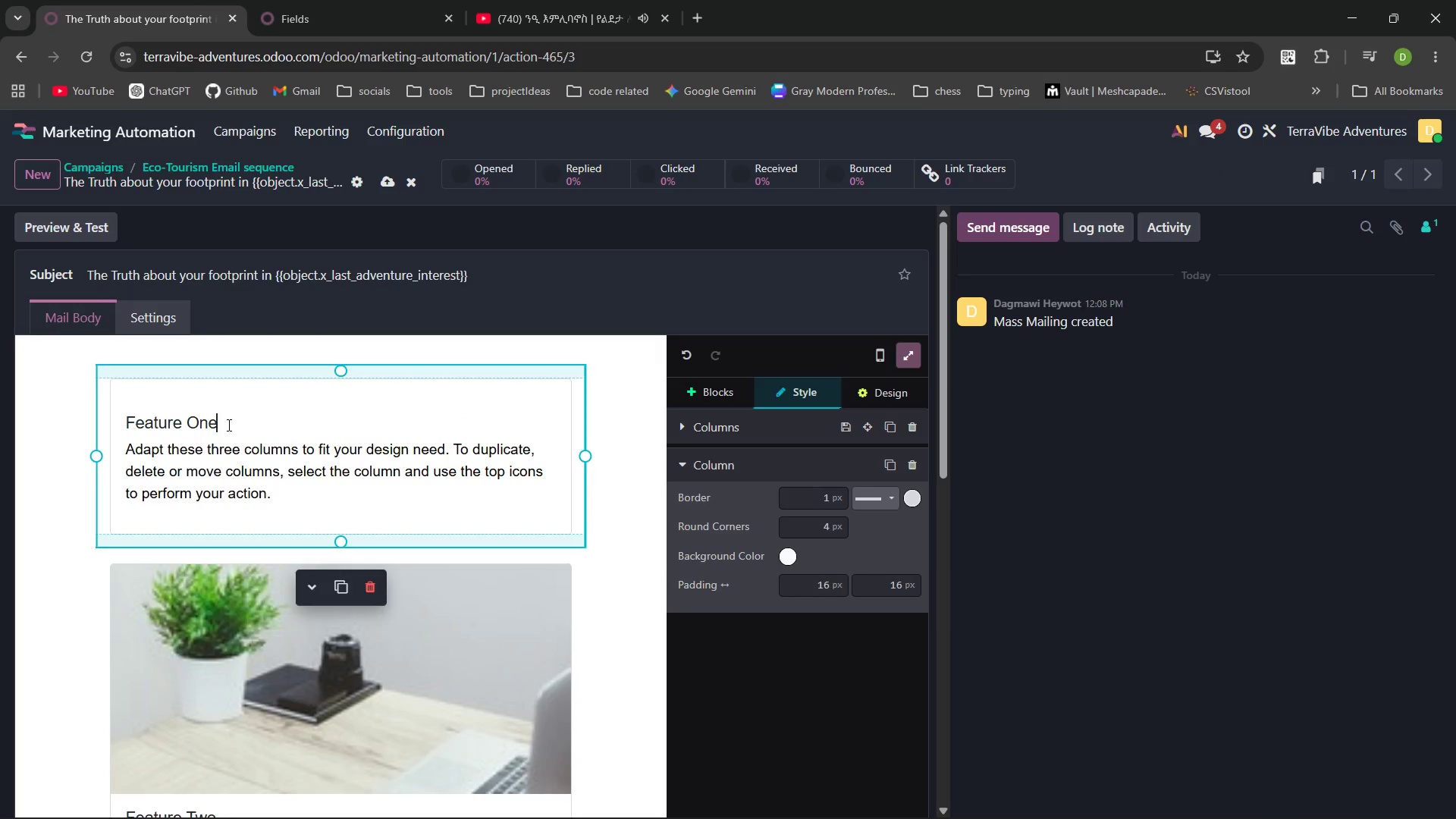 
key(Control+Backspace)
 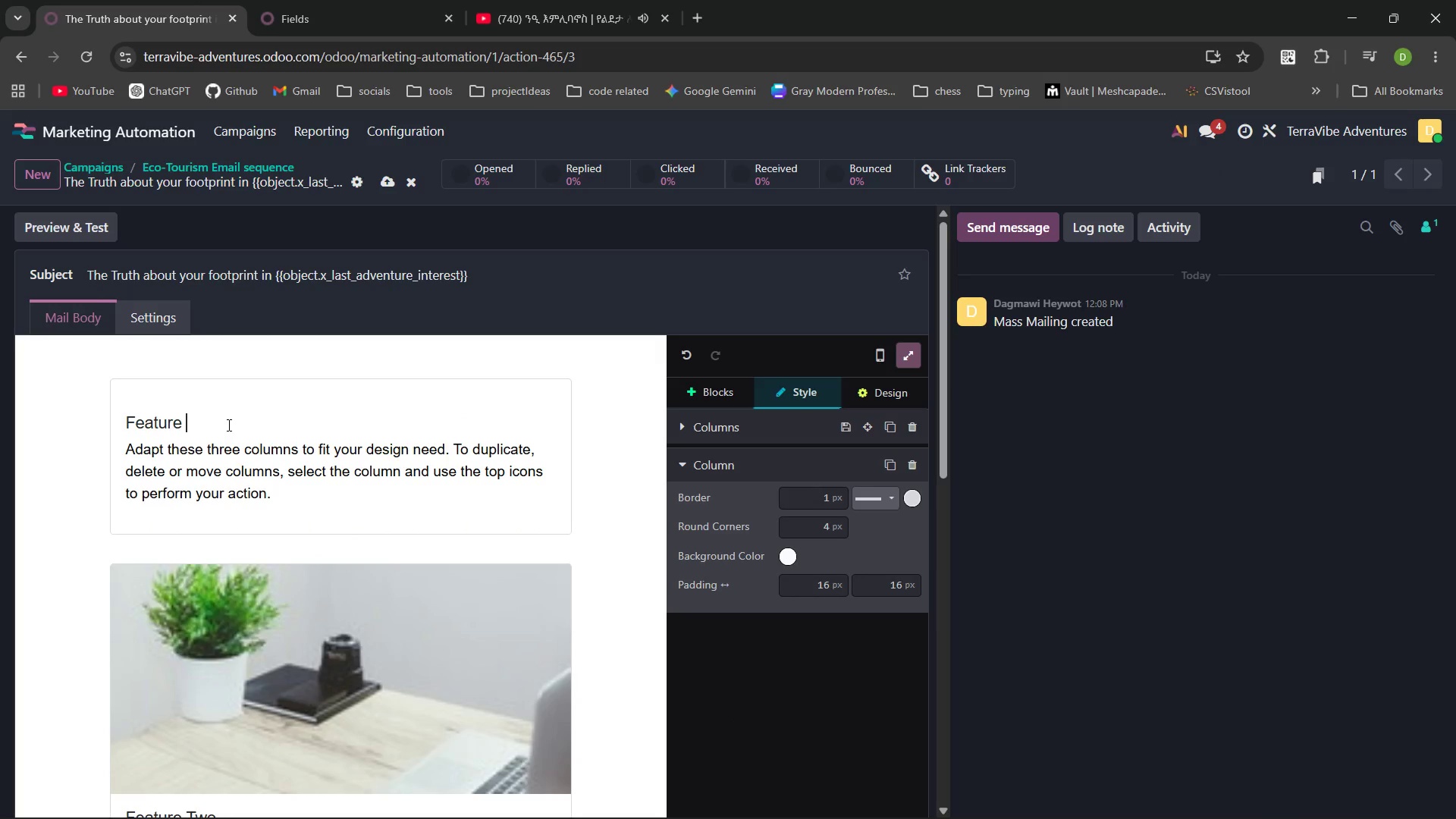 
key(Control+ControlLeft)
 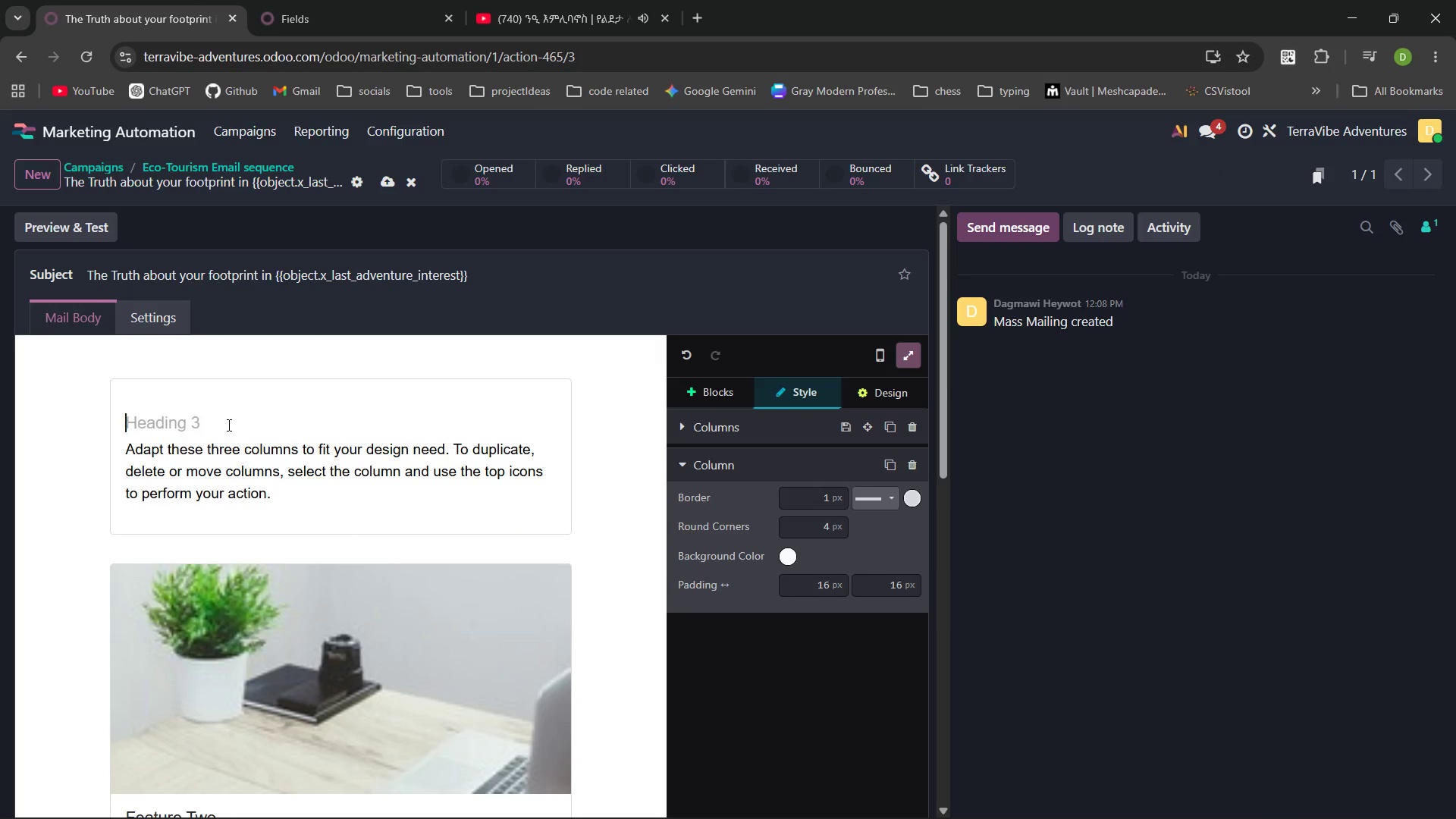 
key(Control+Backspace)
 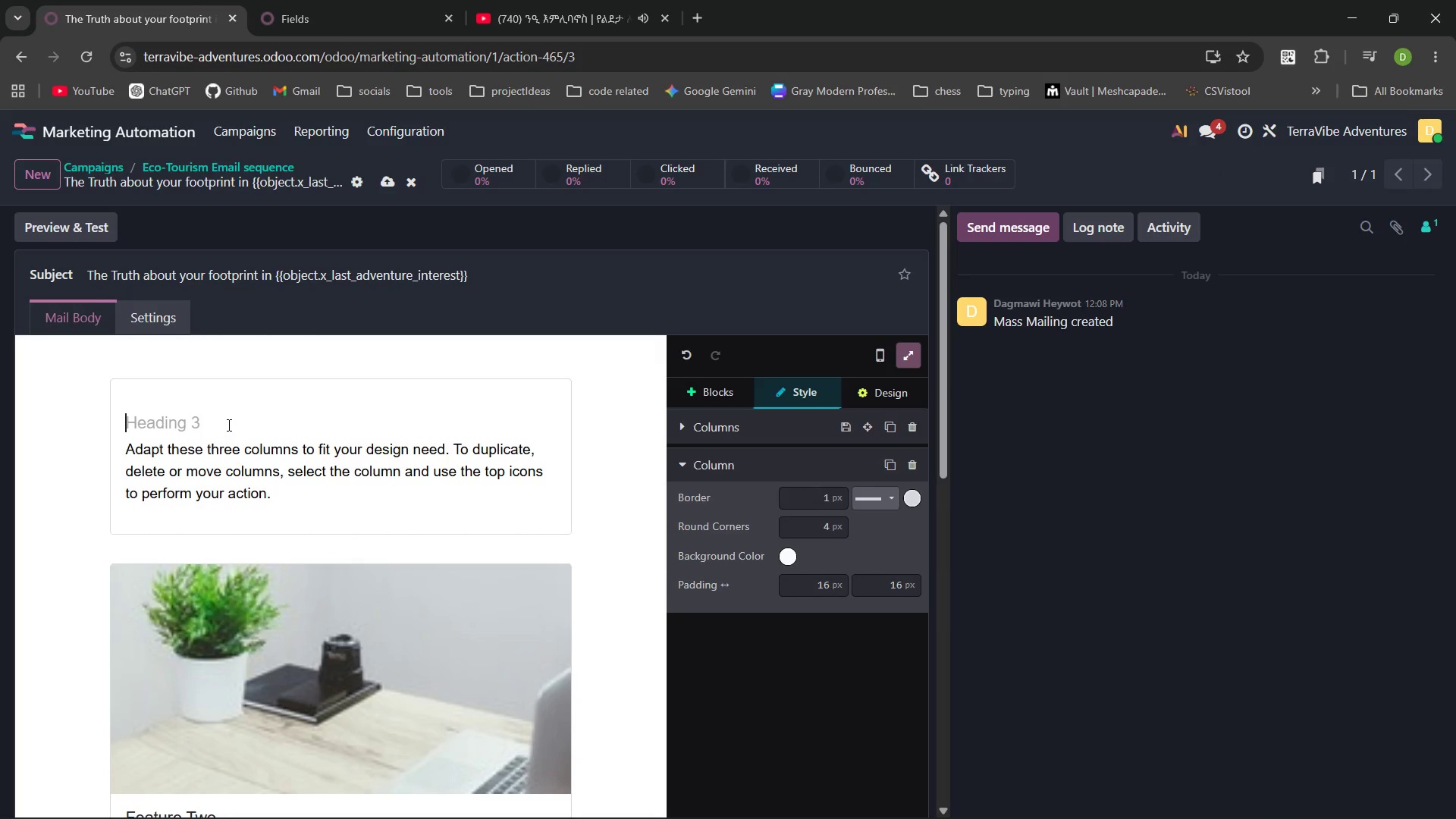 
type(Reforestation)
 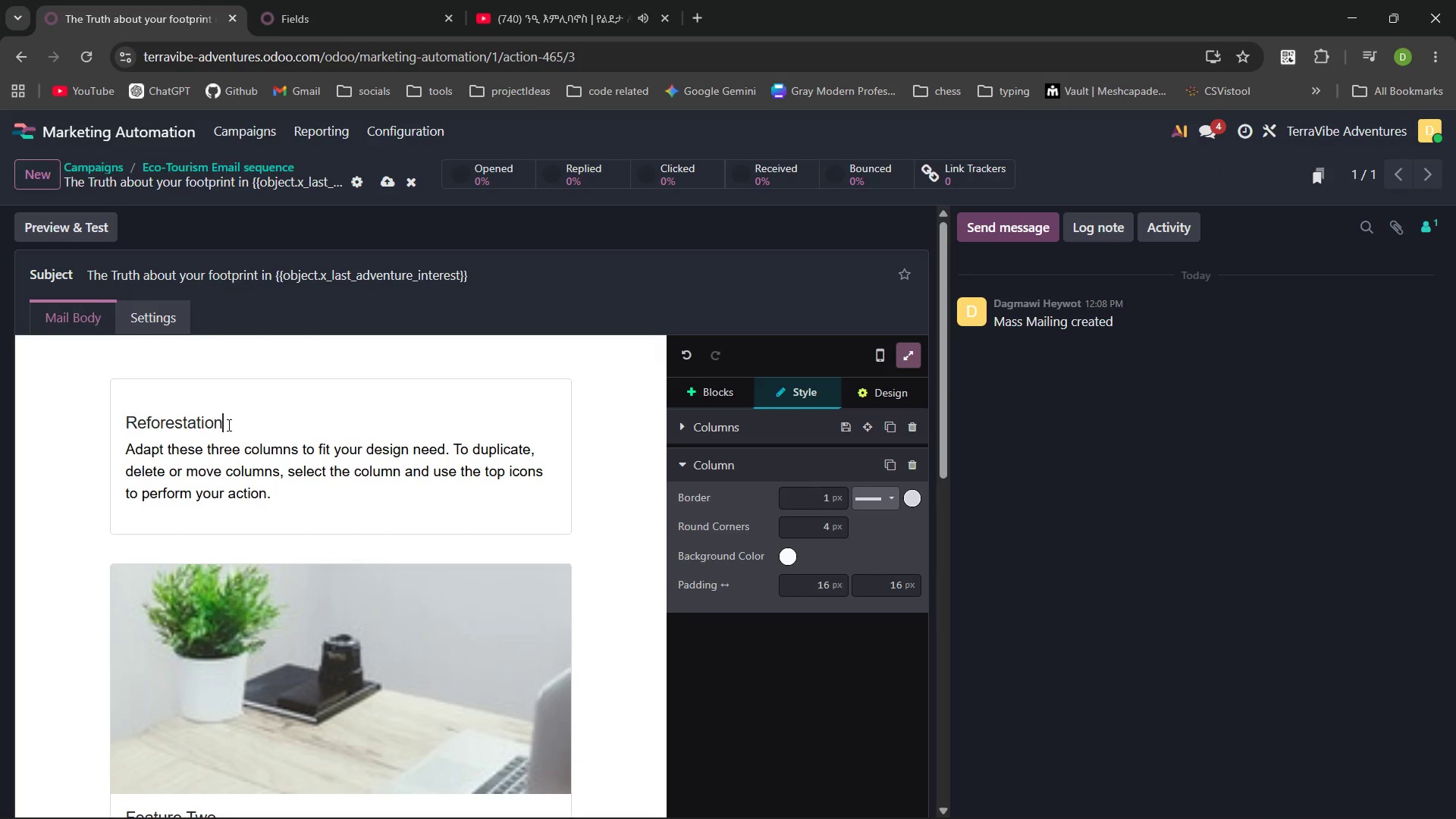 
key(Control+Shift+ArrowLeft)
 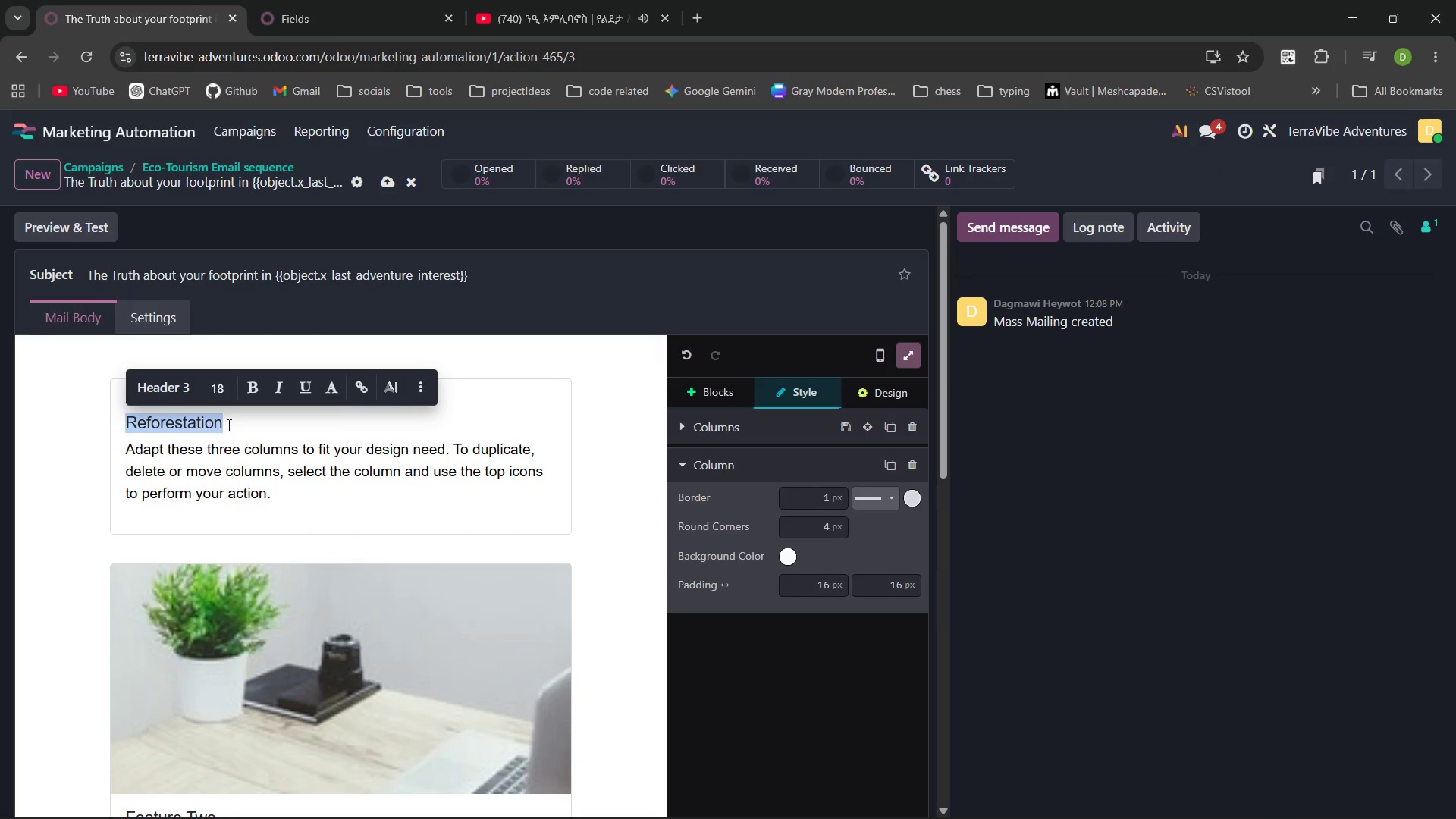 
key(Control+B)
 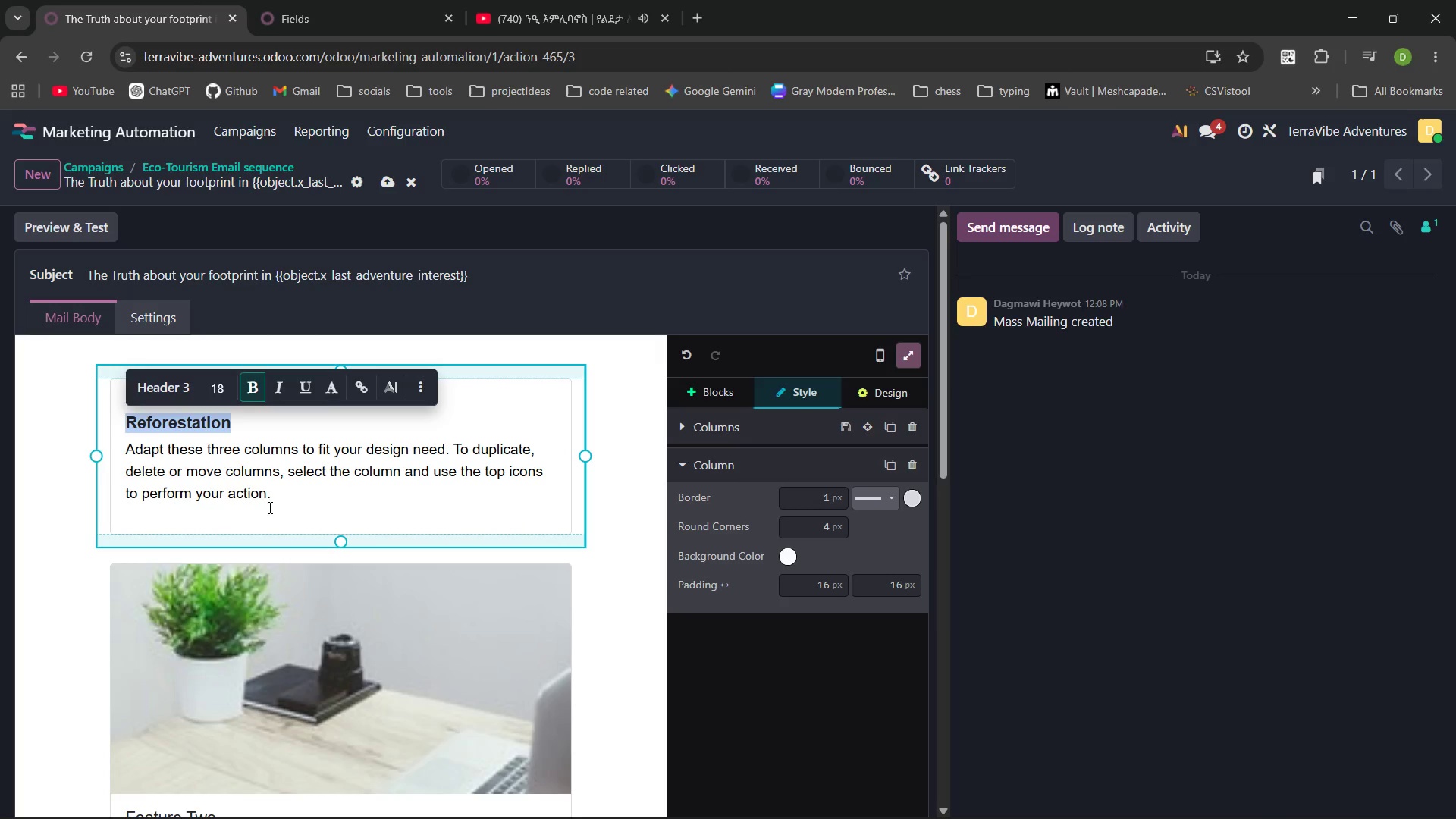 
left_click_drag(start_coordinate=[275, 499], to_coordinate=[136, 451])
 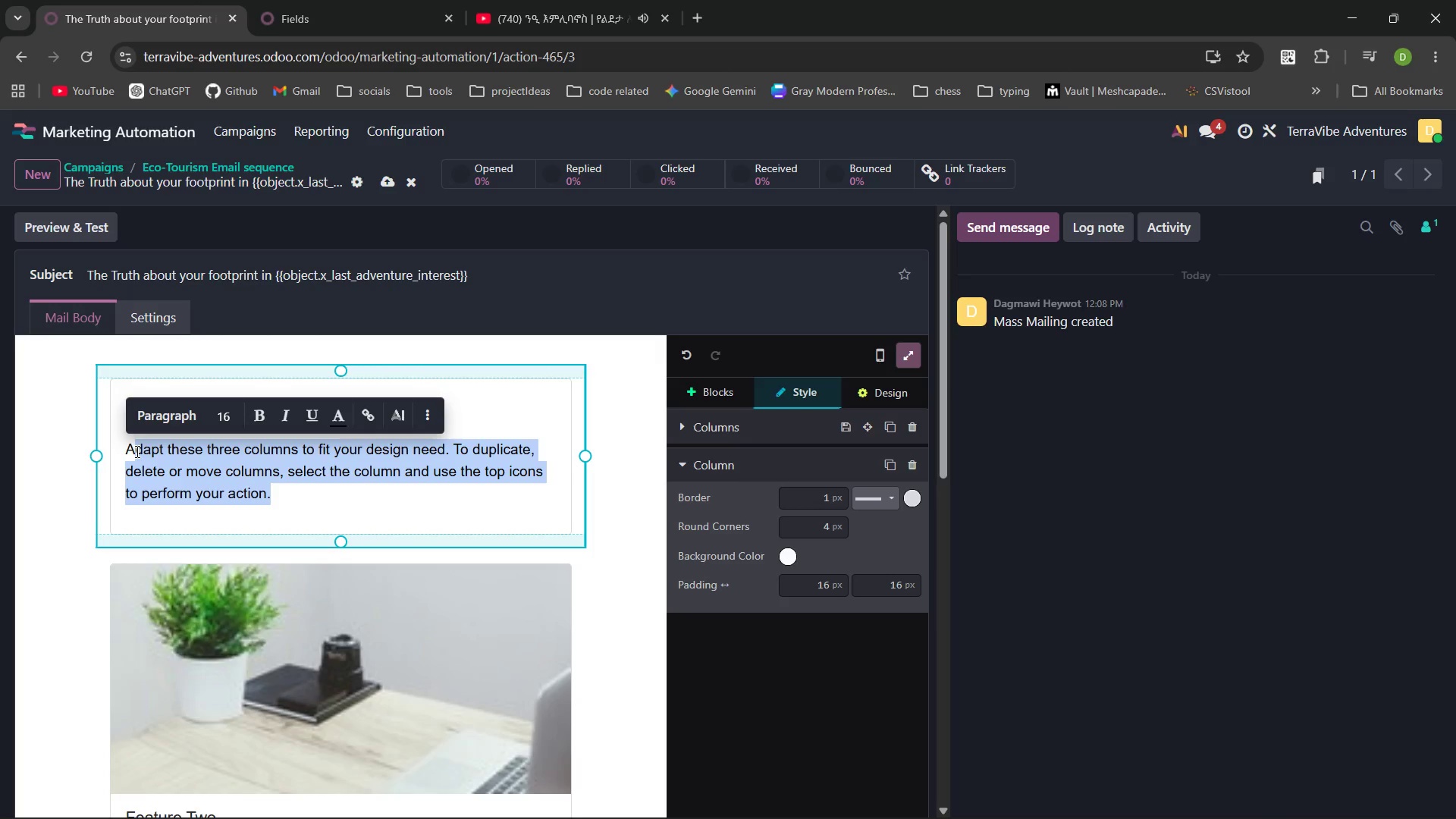 
key(Backspace)
key(Backspace)
type(We fund te)
key(Backspace)
type(he planting of 20 native trees per traveler in the {{ob)
key(Backspace)
key(Backspace)
key(Backspace)
key(Backspace)
 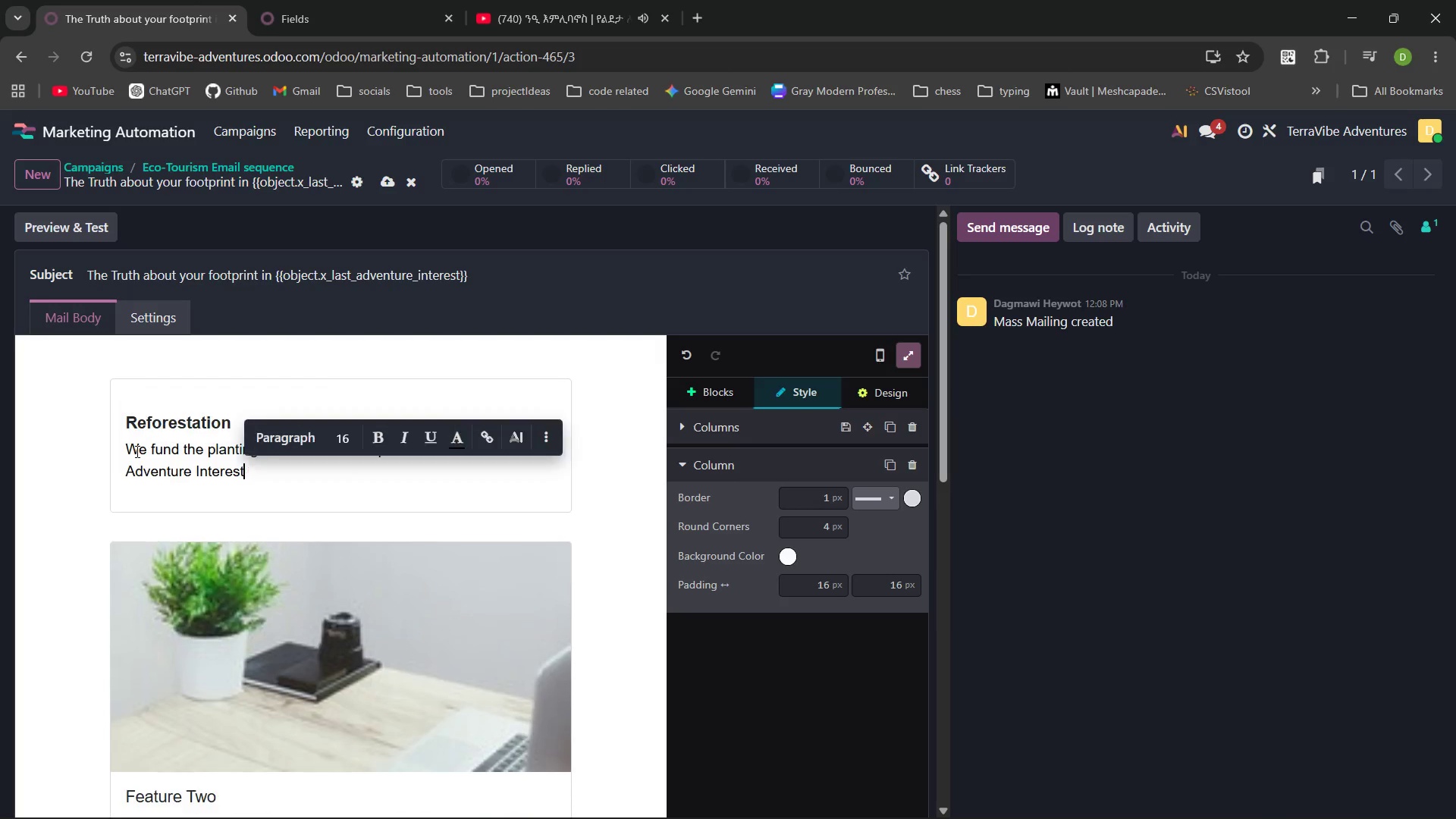 
key(Control+V)
 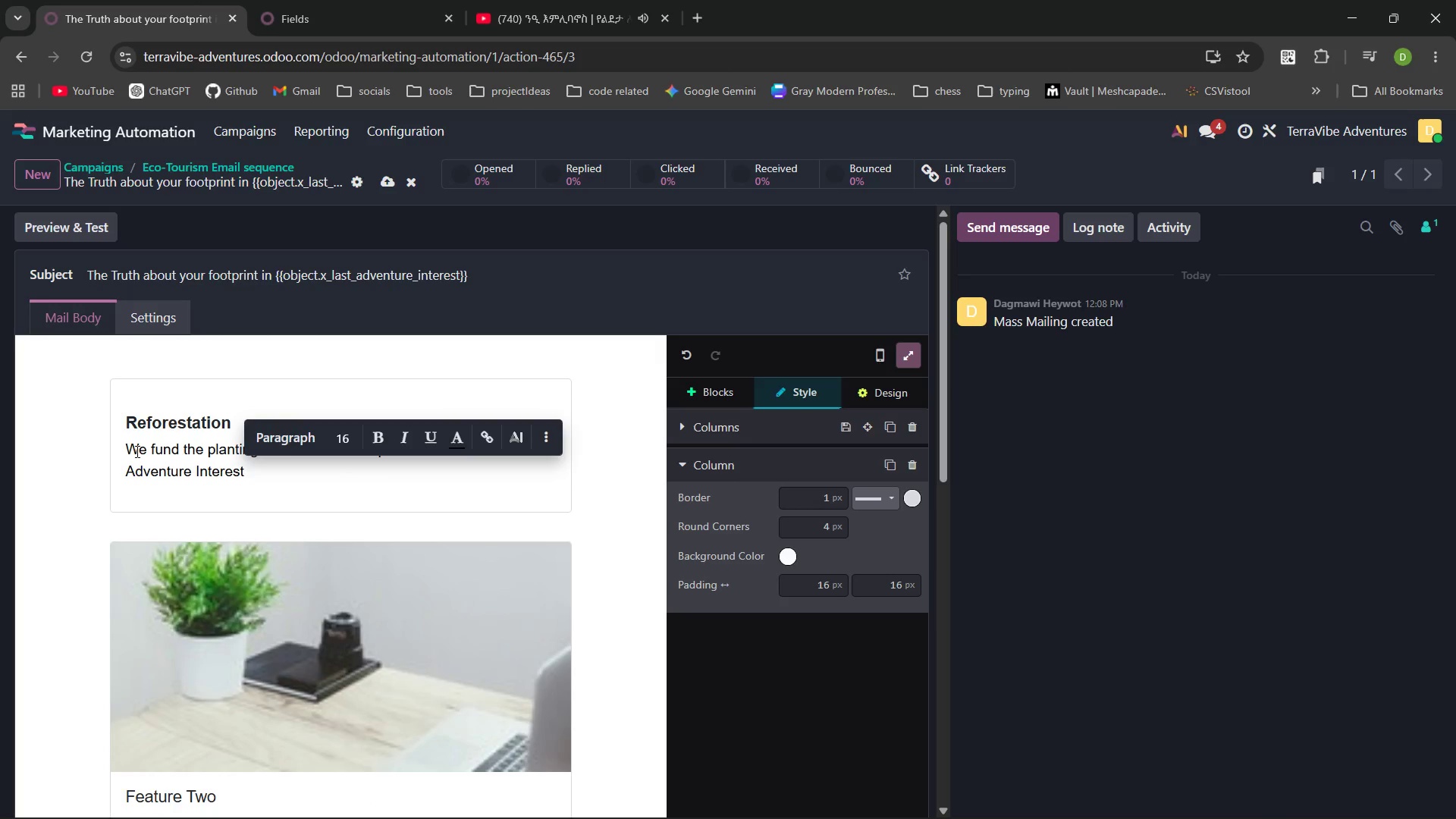 
key(Control+Z)
 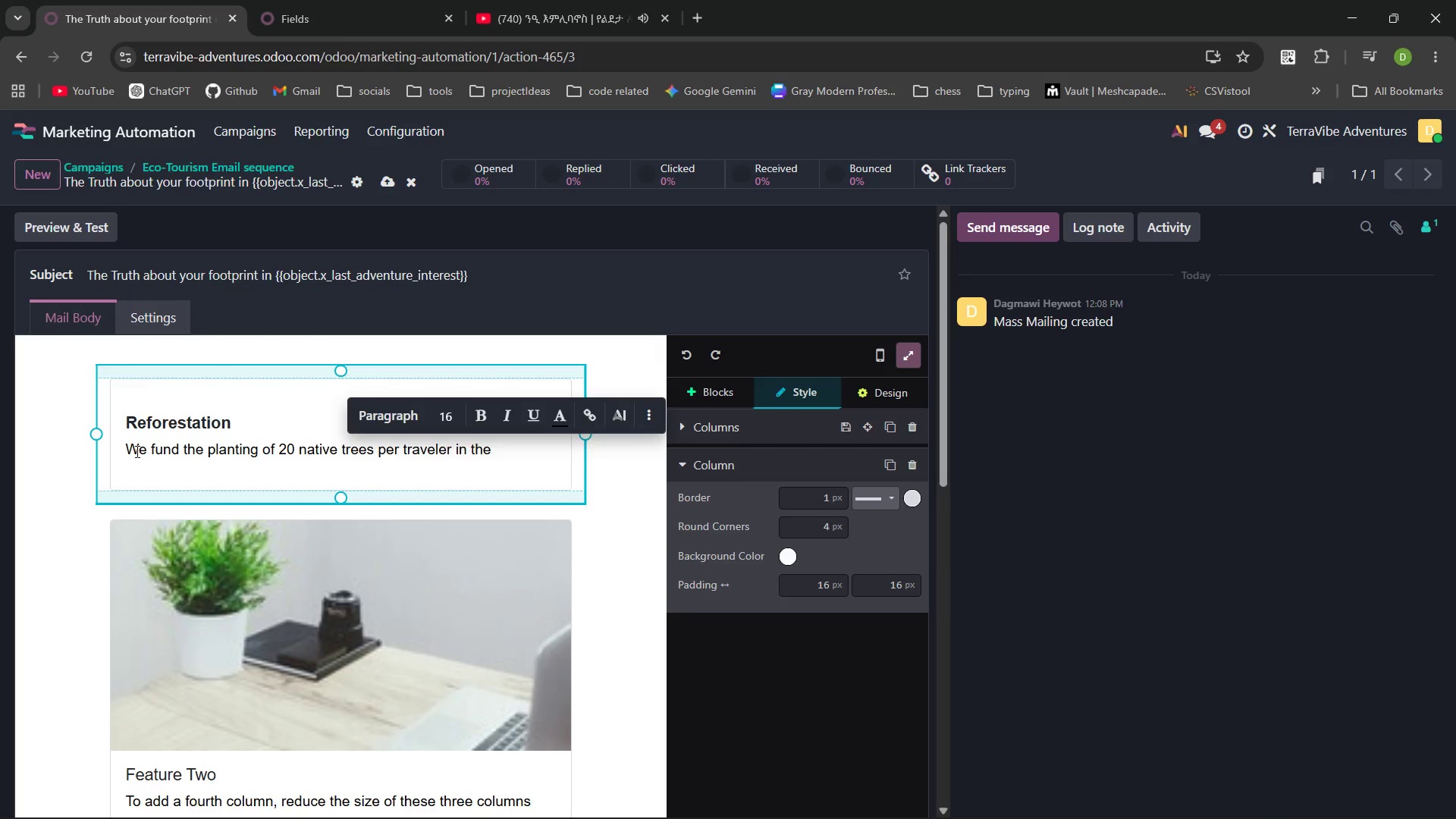 
key(Meta+MetaLeft)
 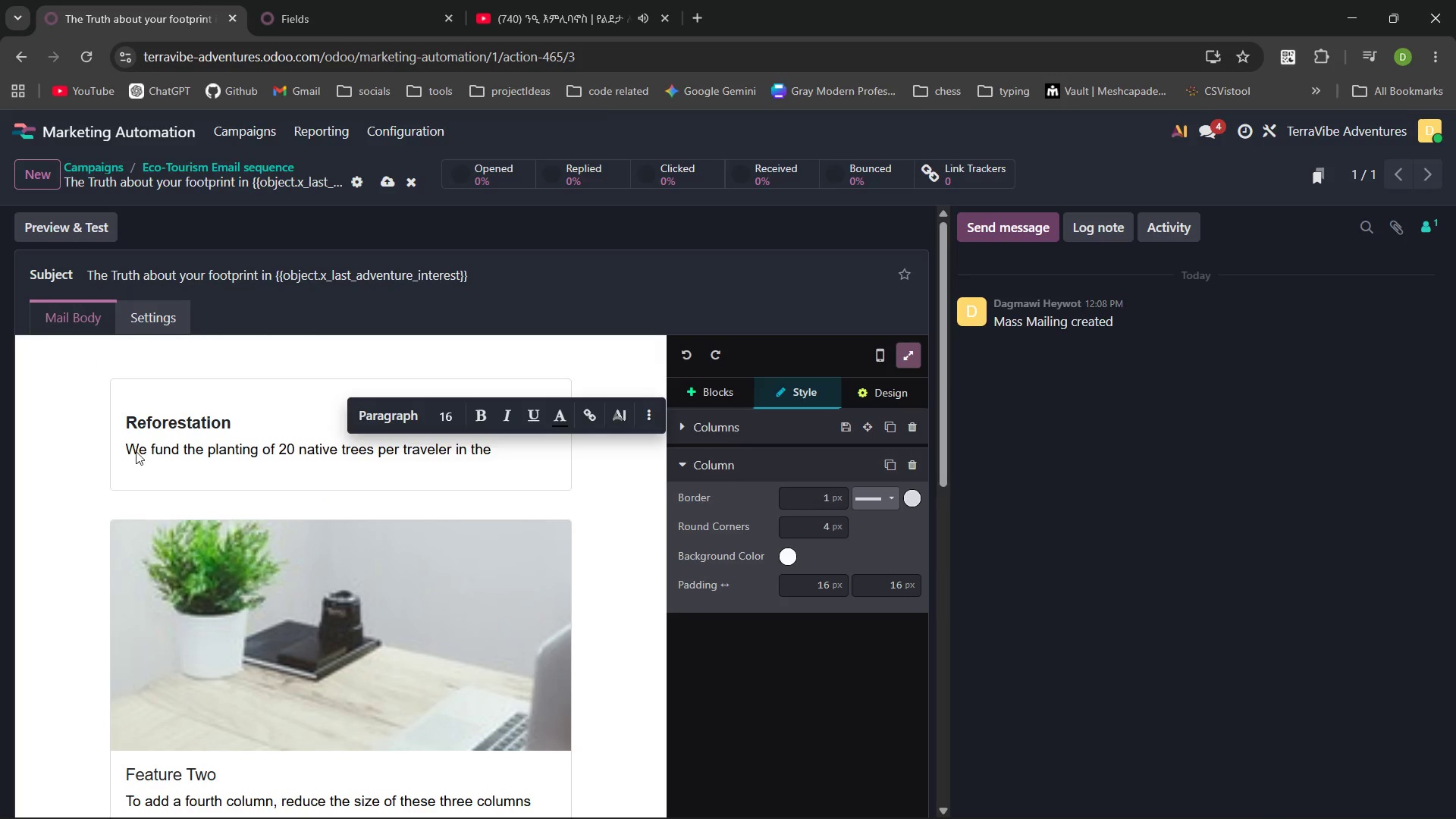 
key(Meta+V)
 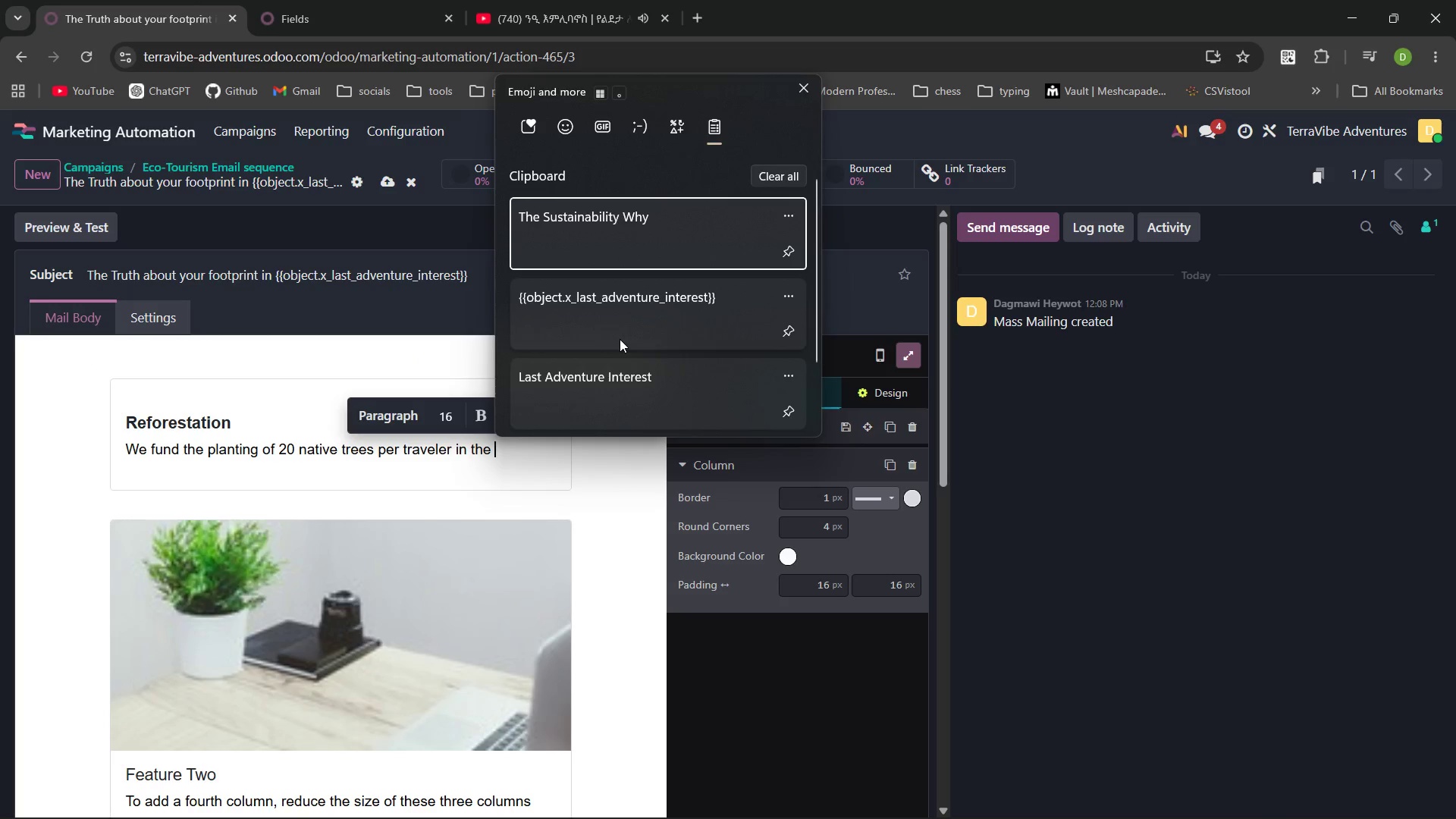 
left_click([645, 287])
 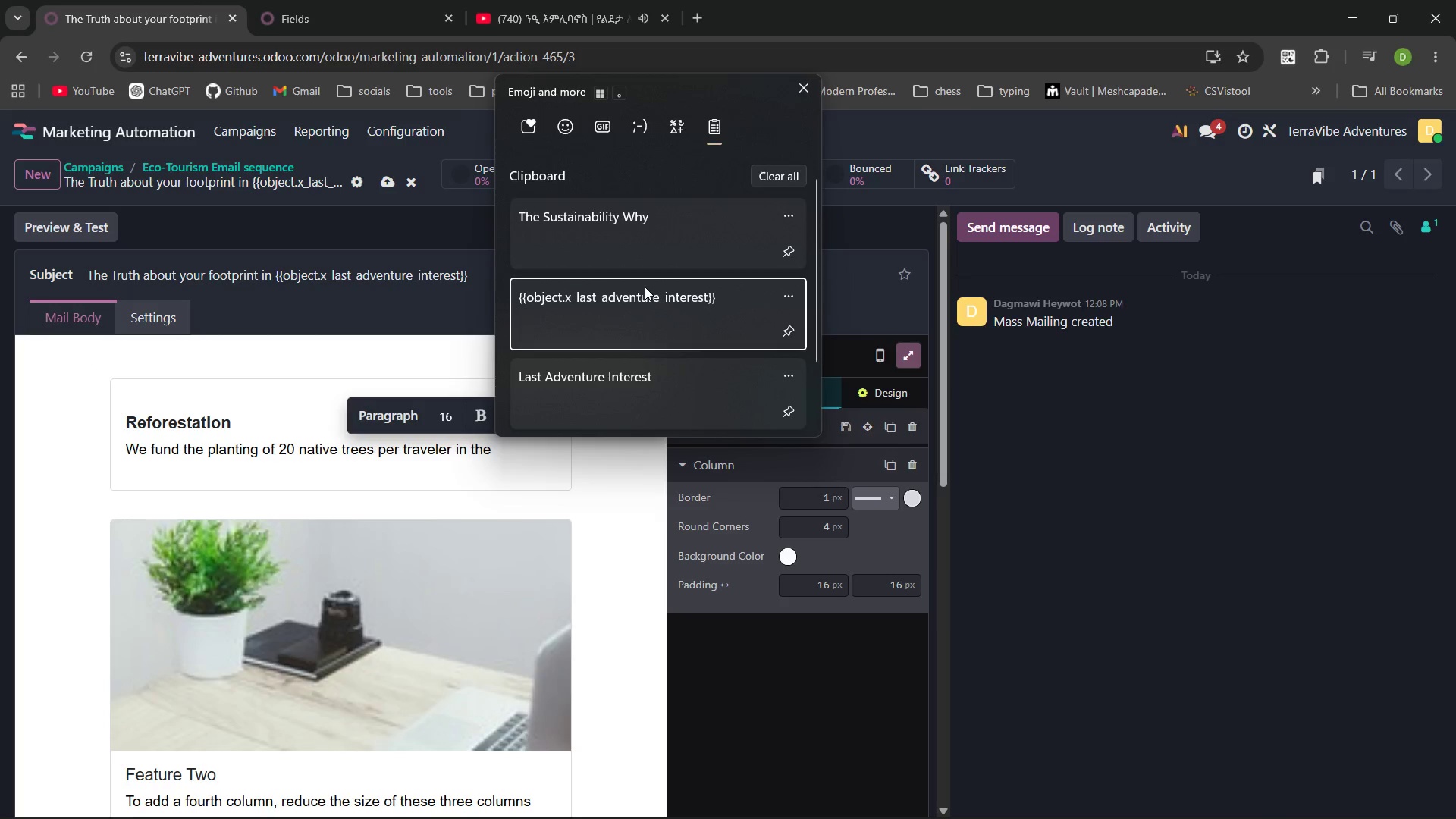 
key(Control+ControlLeft)
 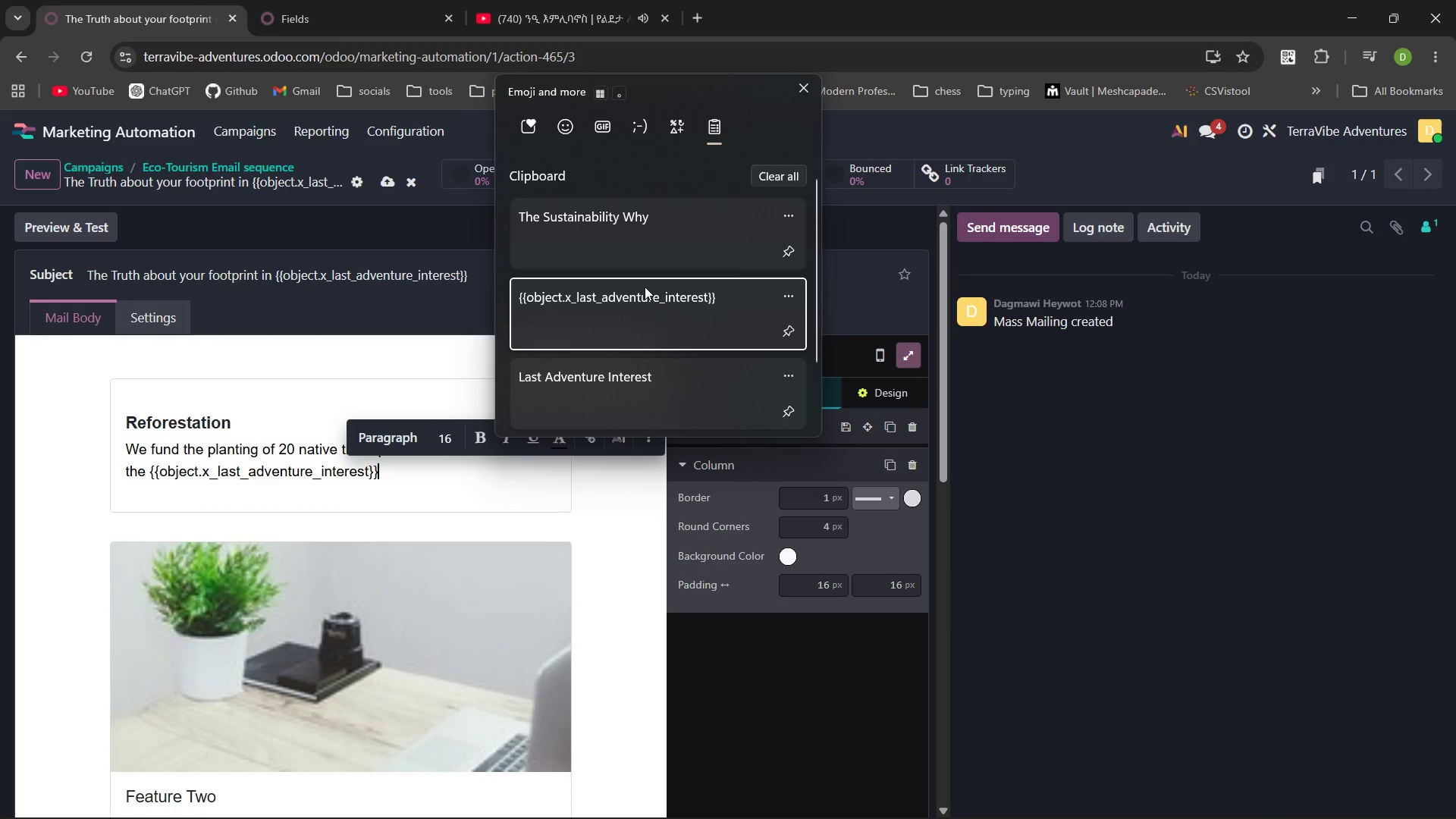 
key(Space)
 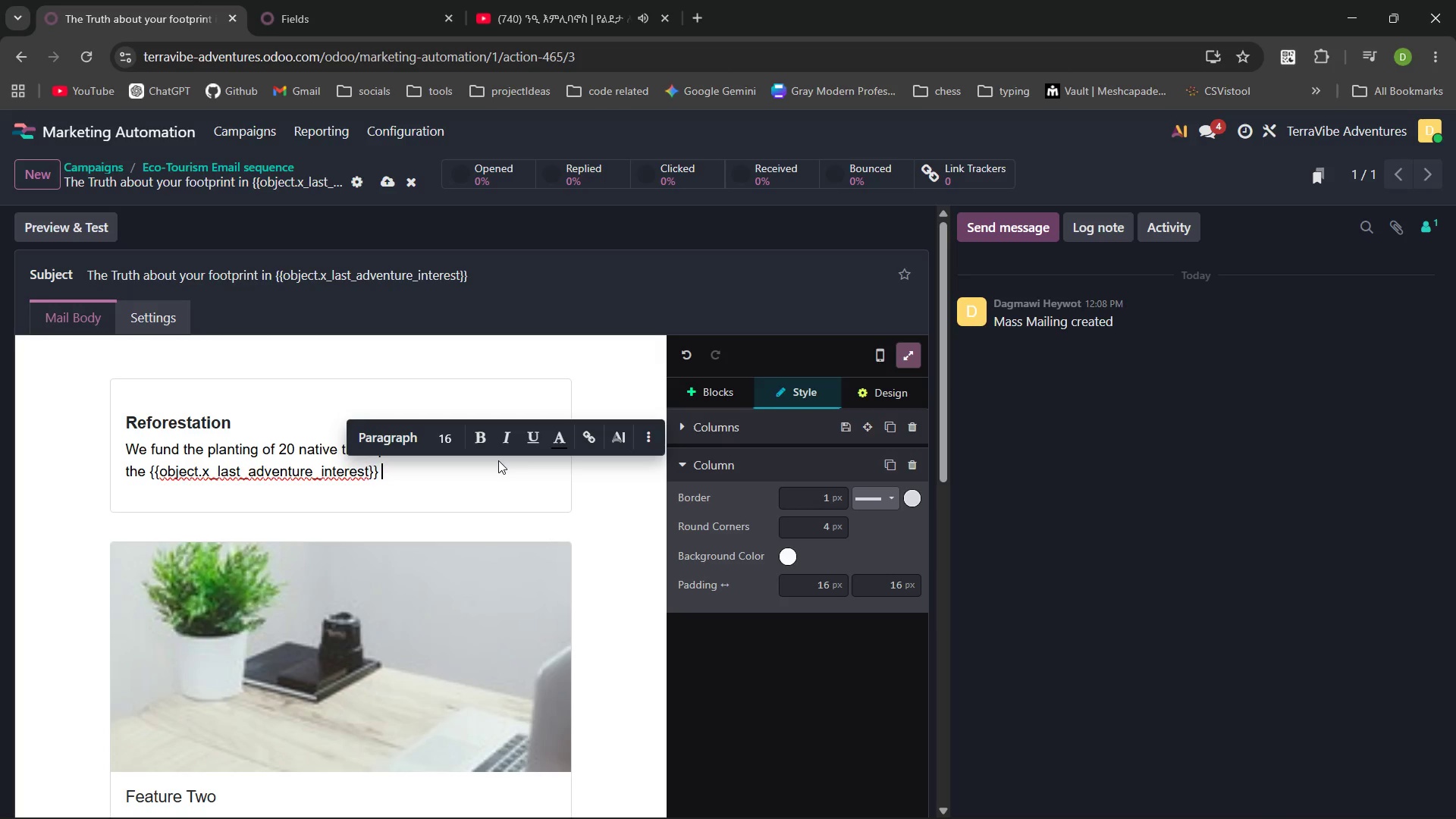 
type(Buffer zones.)
 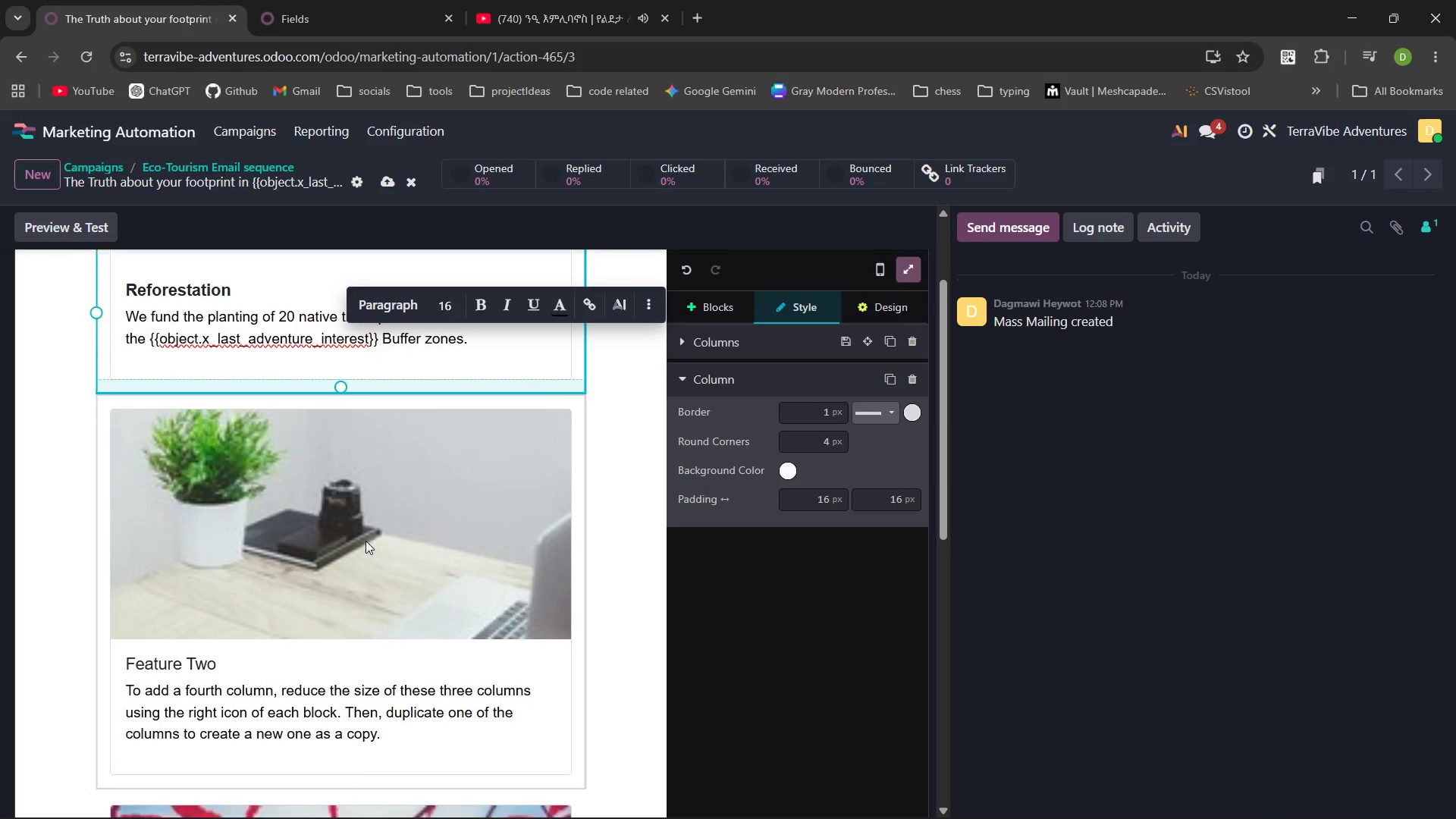 
left_click([365, 529])
 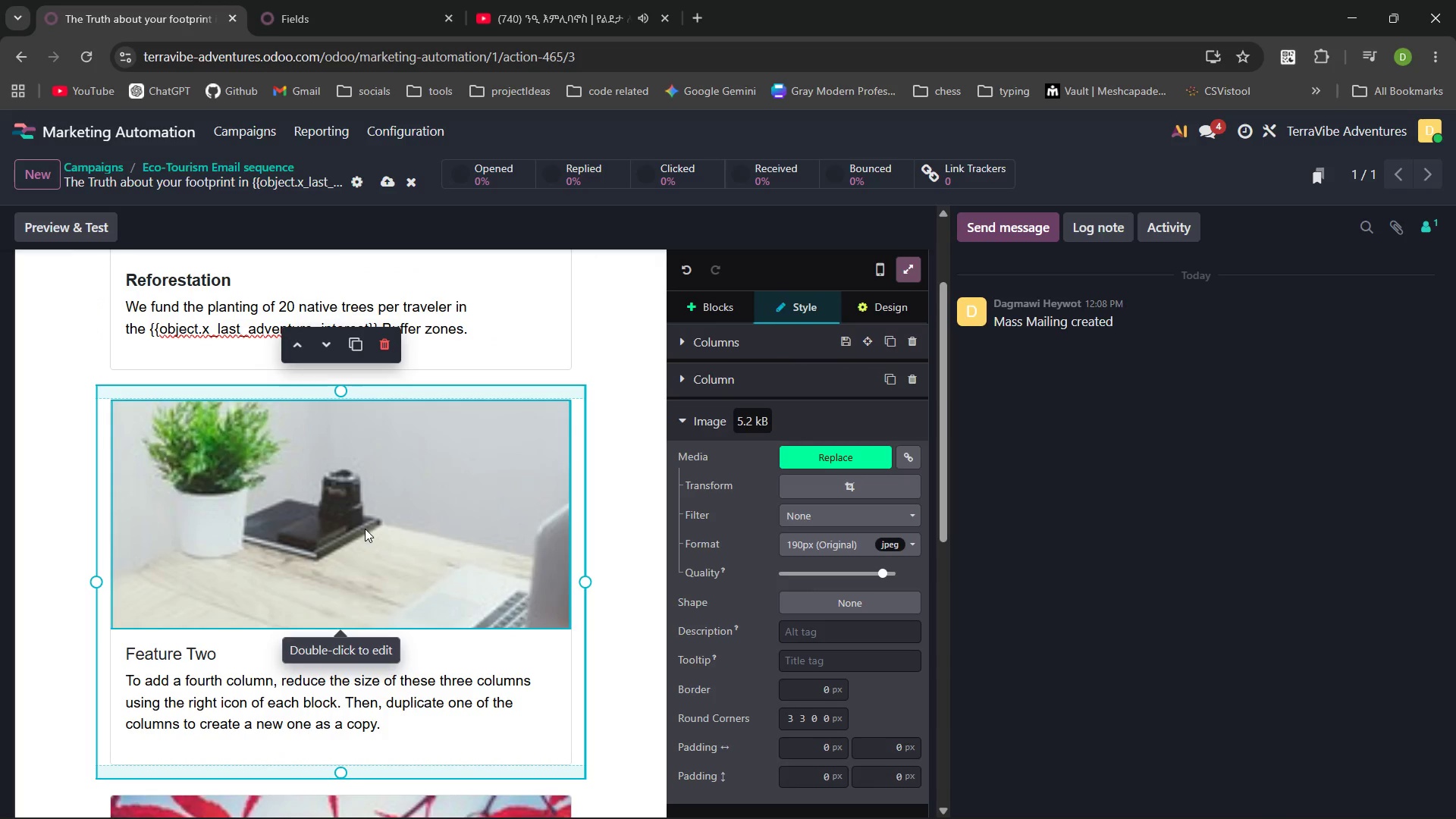 
key(Delete)
 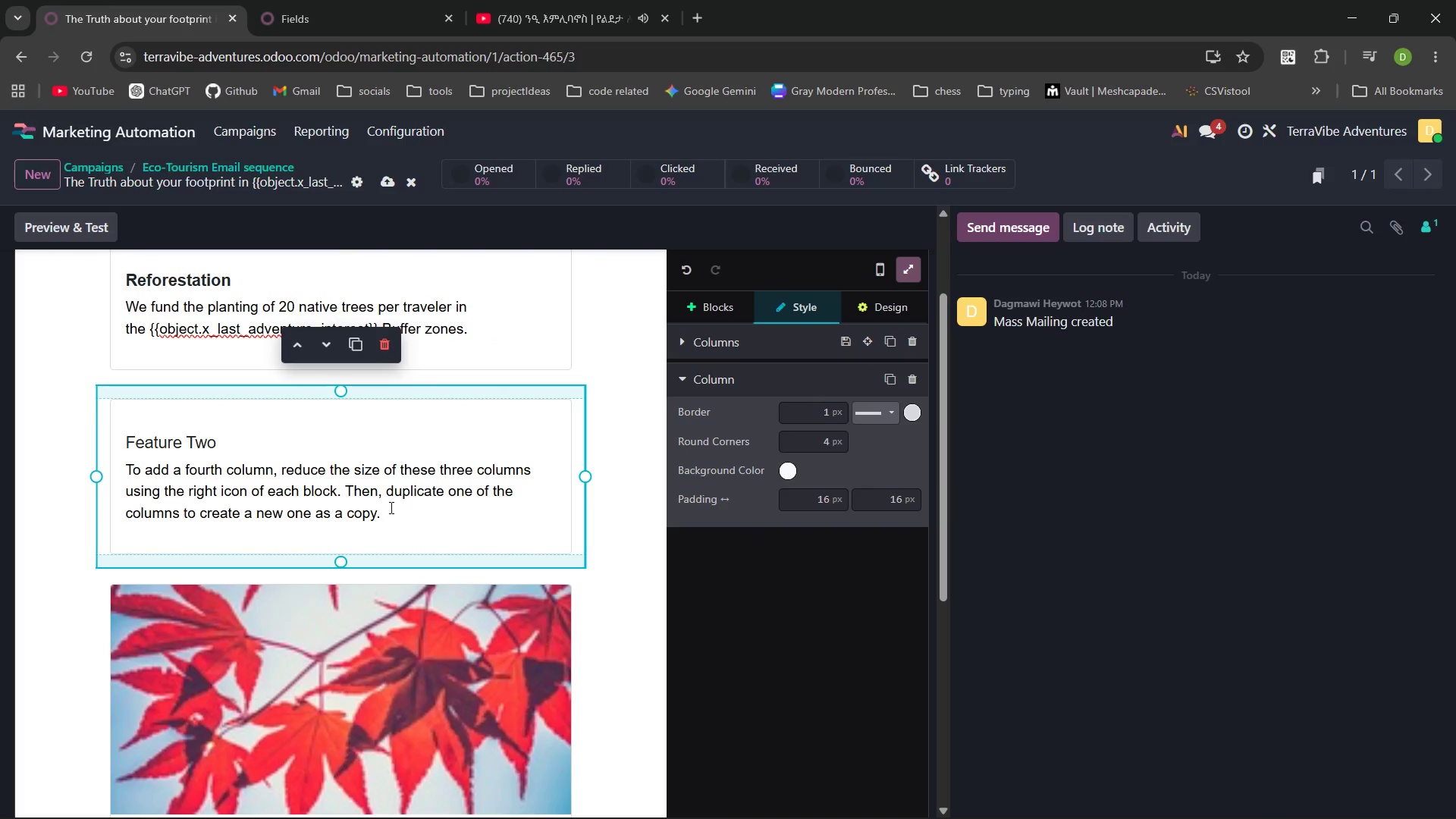 
left_click([392, 508])
 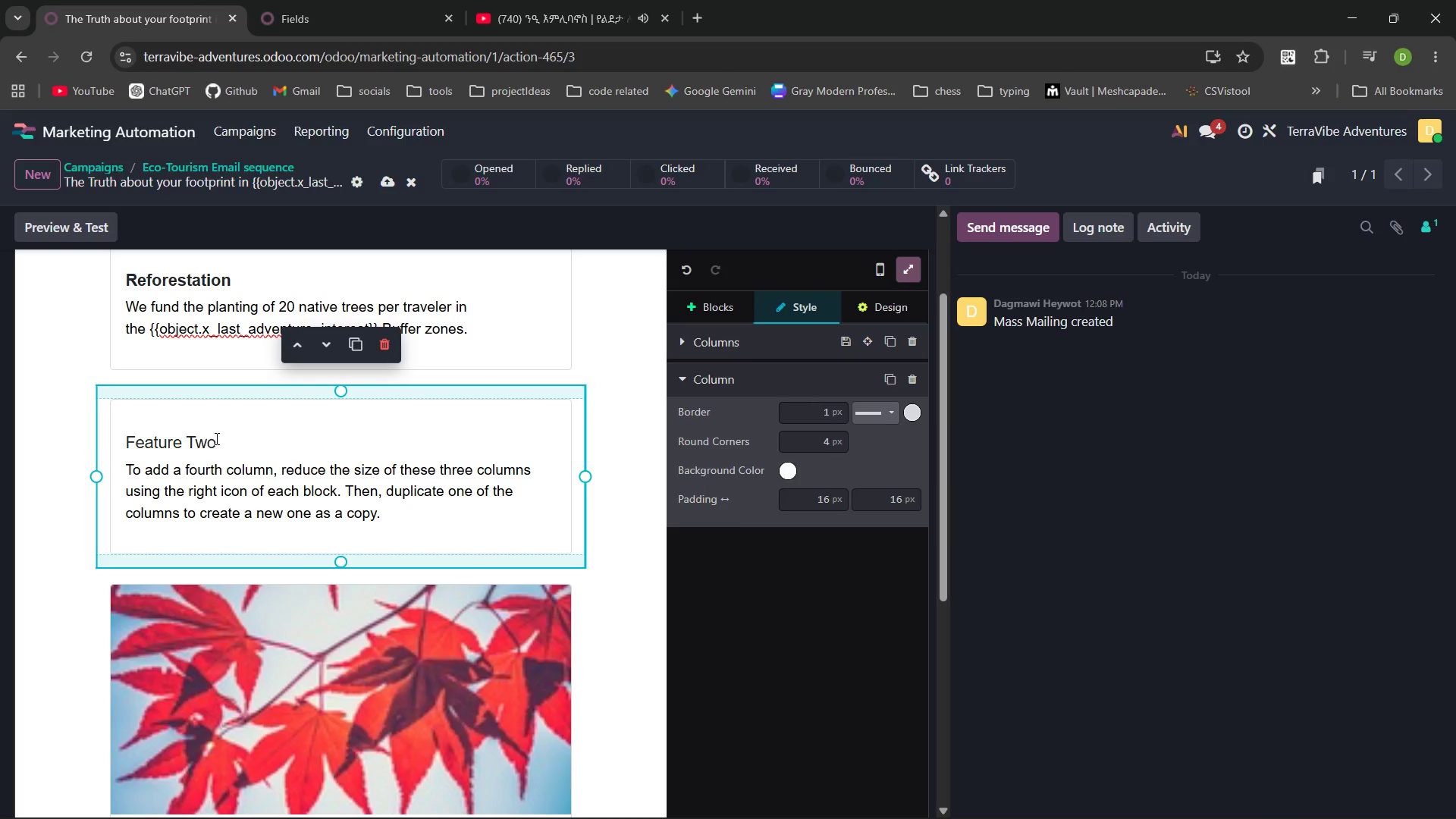 
left_click([215, 438])
 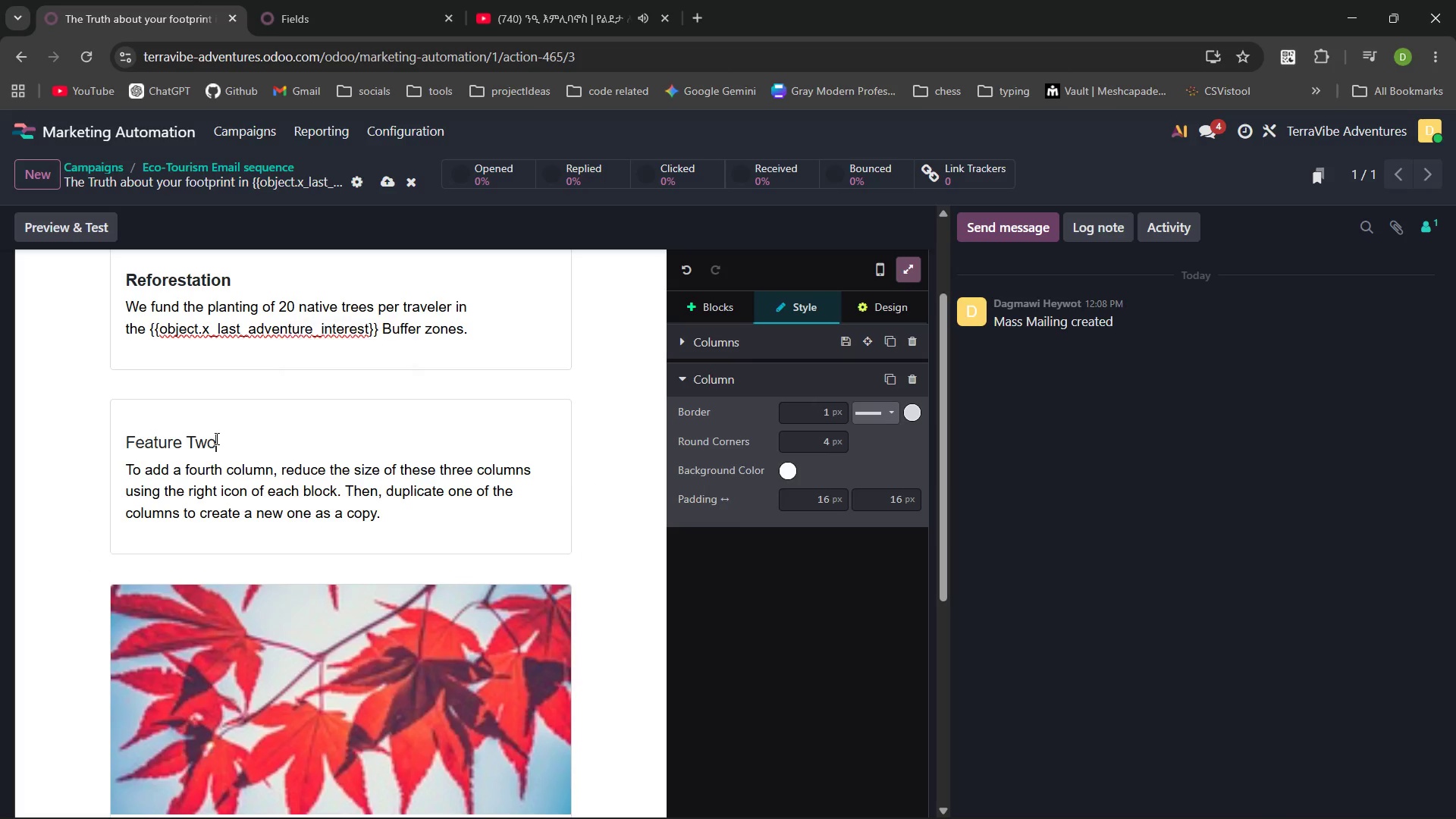 
key(Control+Backspace)
 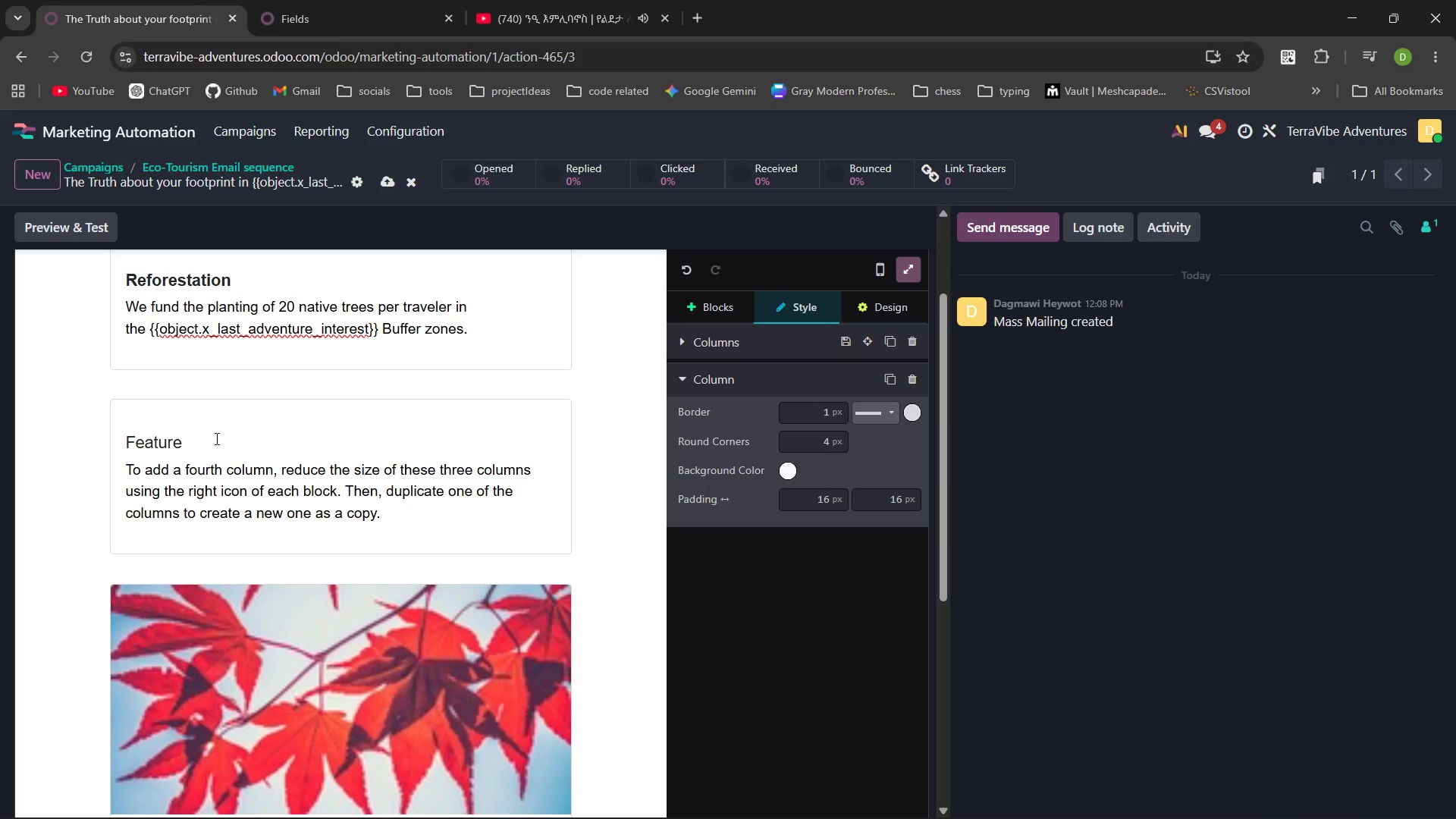 
key(Control+Backspace)
 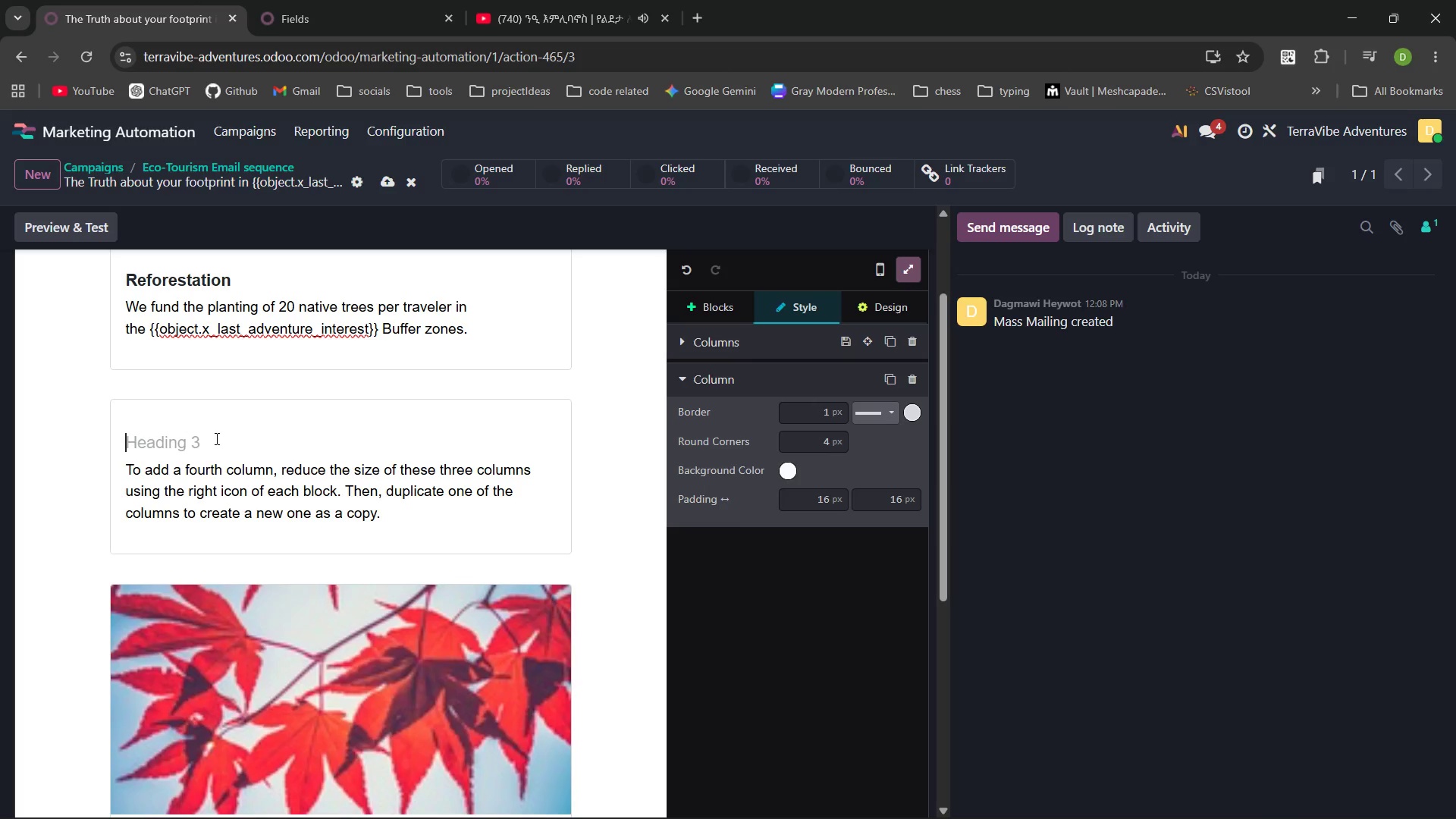 
type(Fair Wages)
 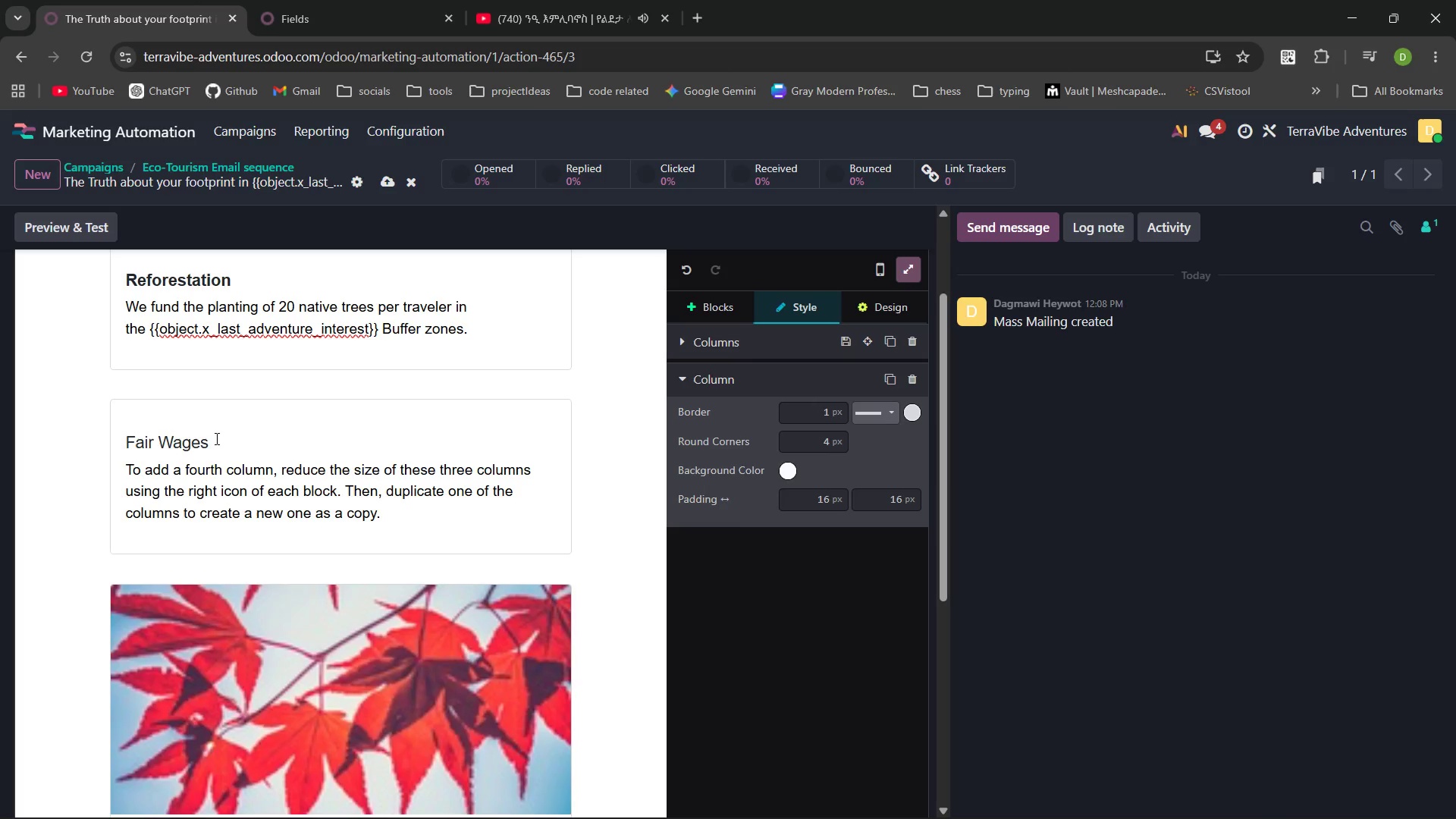 
key(Control+Shift+ArrowLeft)
 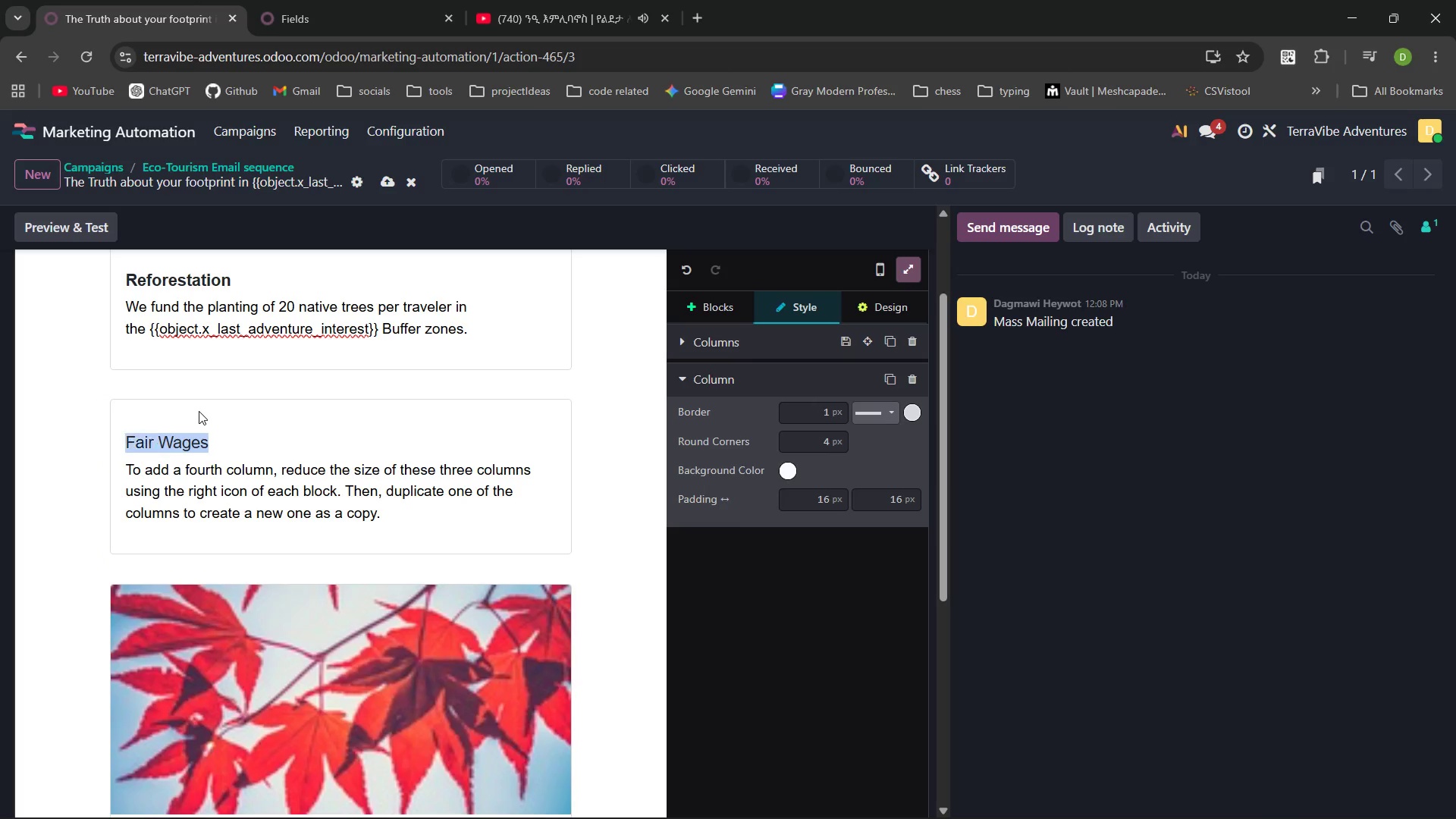 
key(Control+Shift+ArrowLeft)
 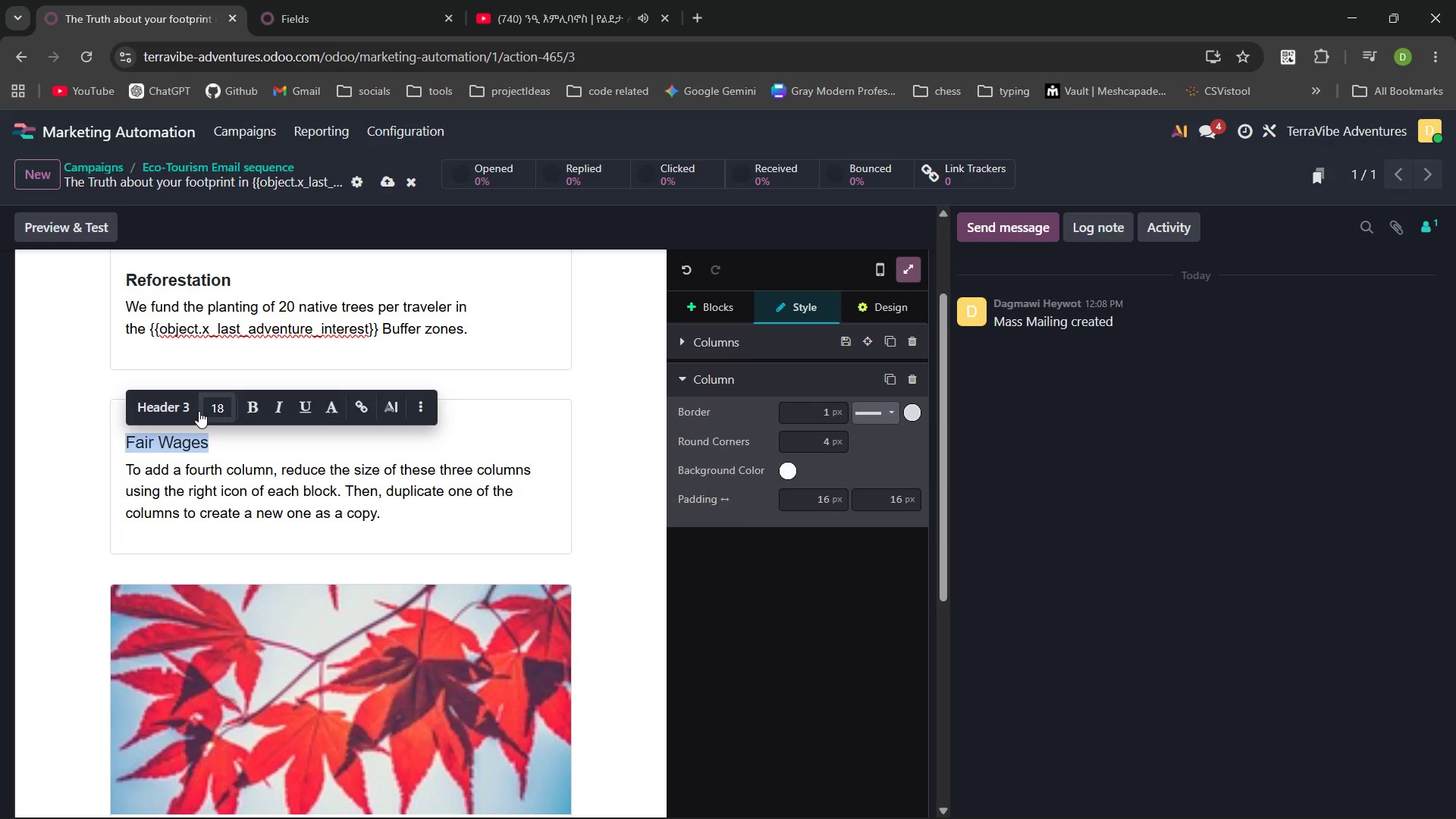 
key(Control+B)
 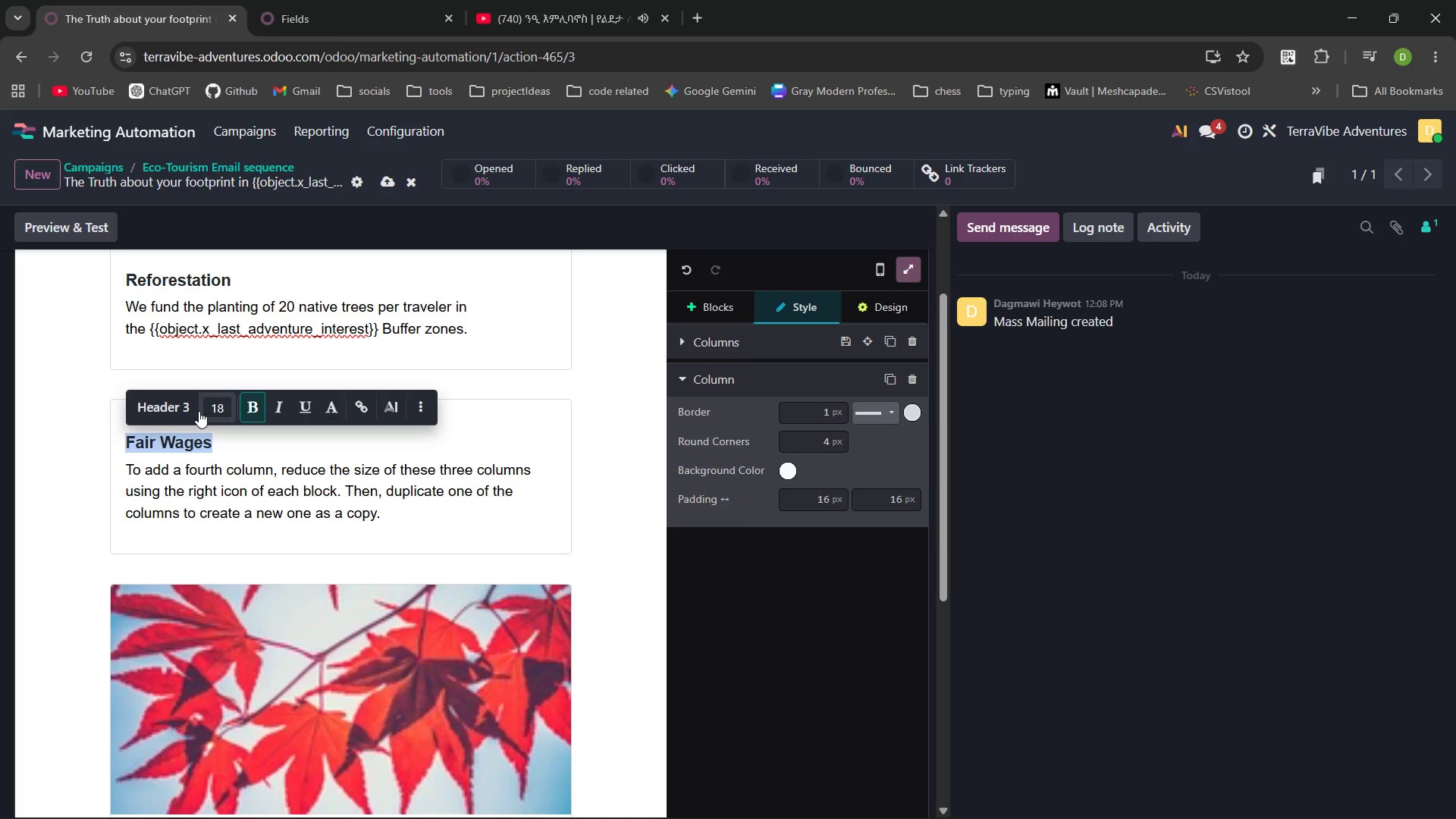 
key(ArrowDown)
 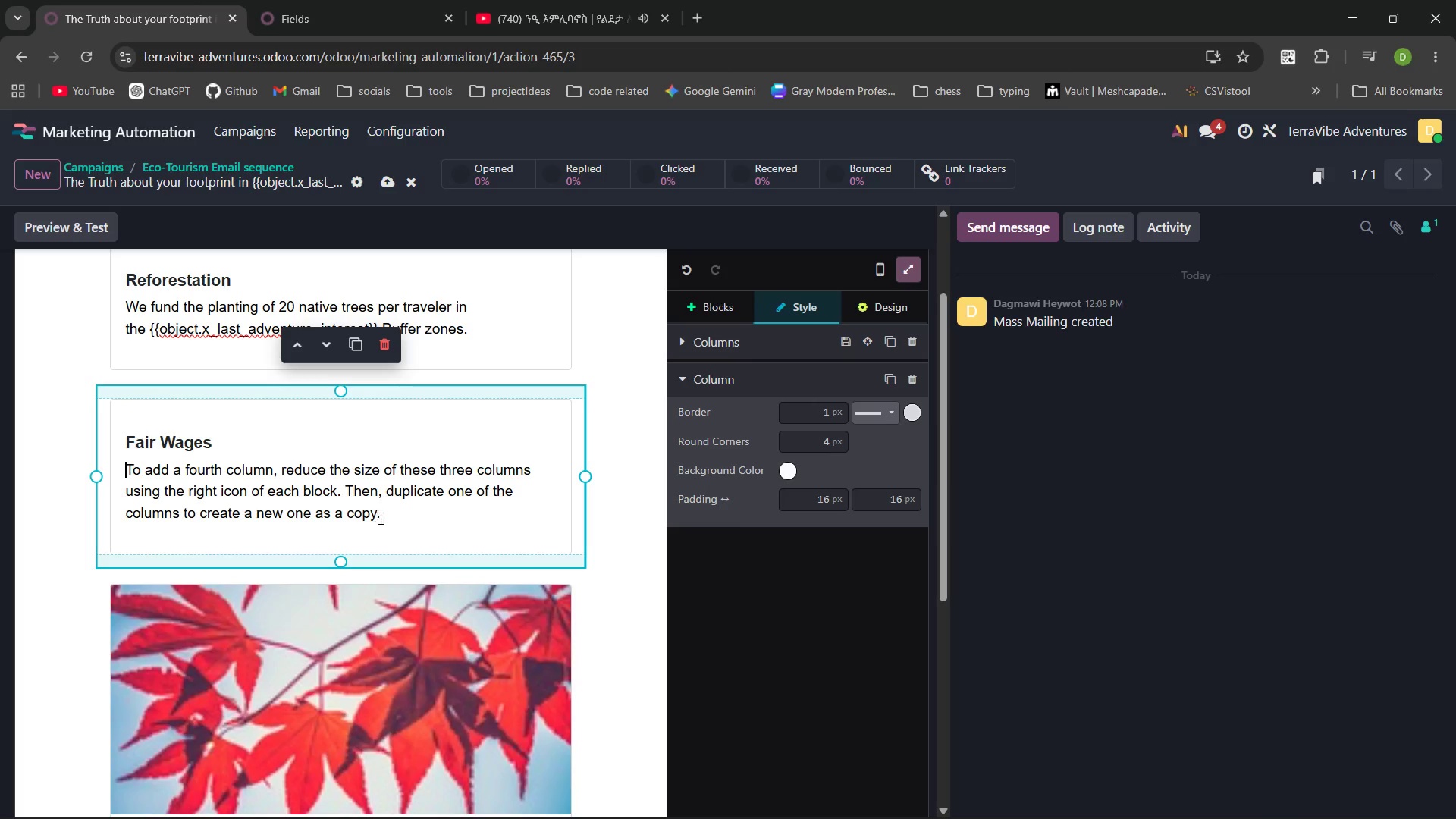 
left_click_drag(start_coordinate=[391, 515], to_coordinate=[151, 463])
 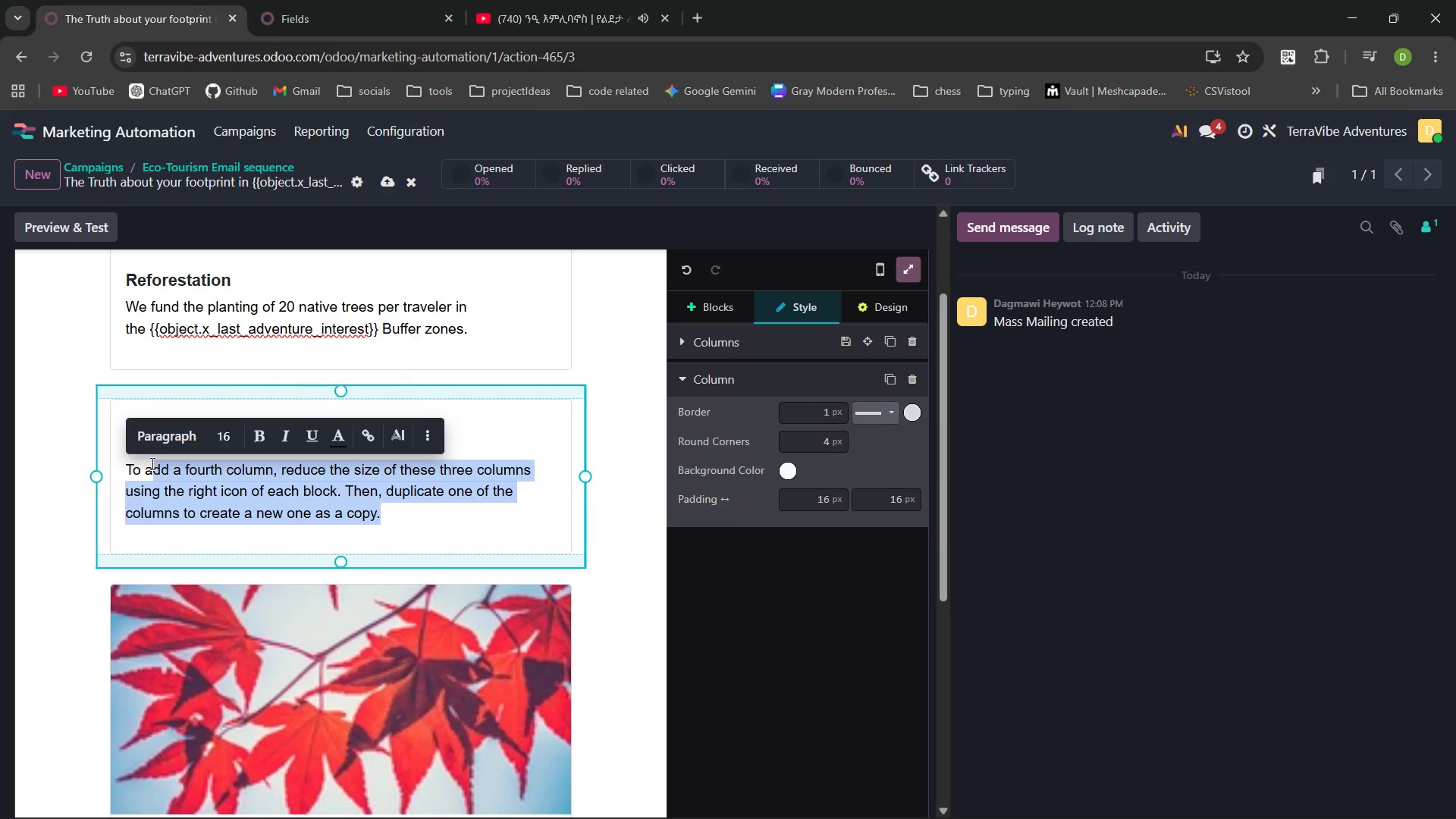 
key(Backspace)
key(Backspace)
key(Backspace)
key(Backspace)
key(Backspace)
type(Our local guides earn 35% above the industry standard, ensuring the community benefits as mush)
key(Backspace)
key(Backspace)
type(ch as the traveler.)
 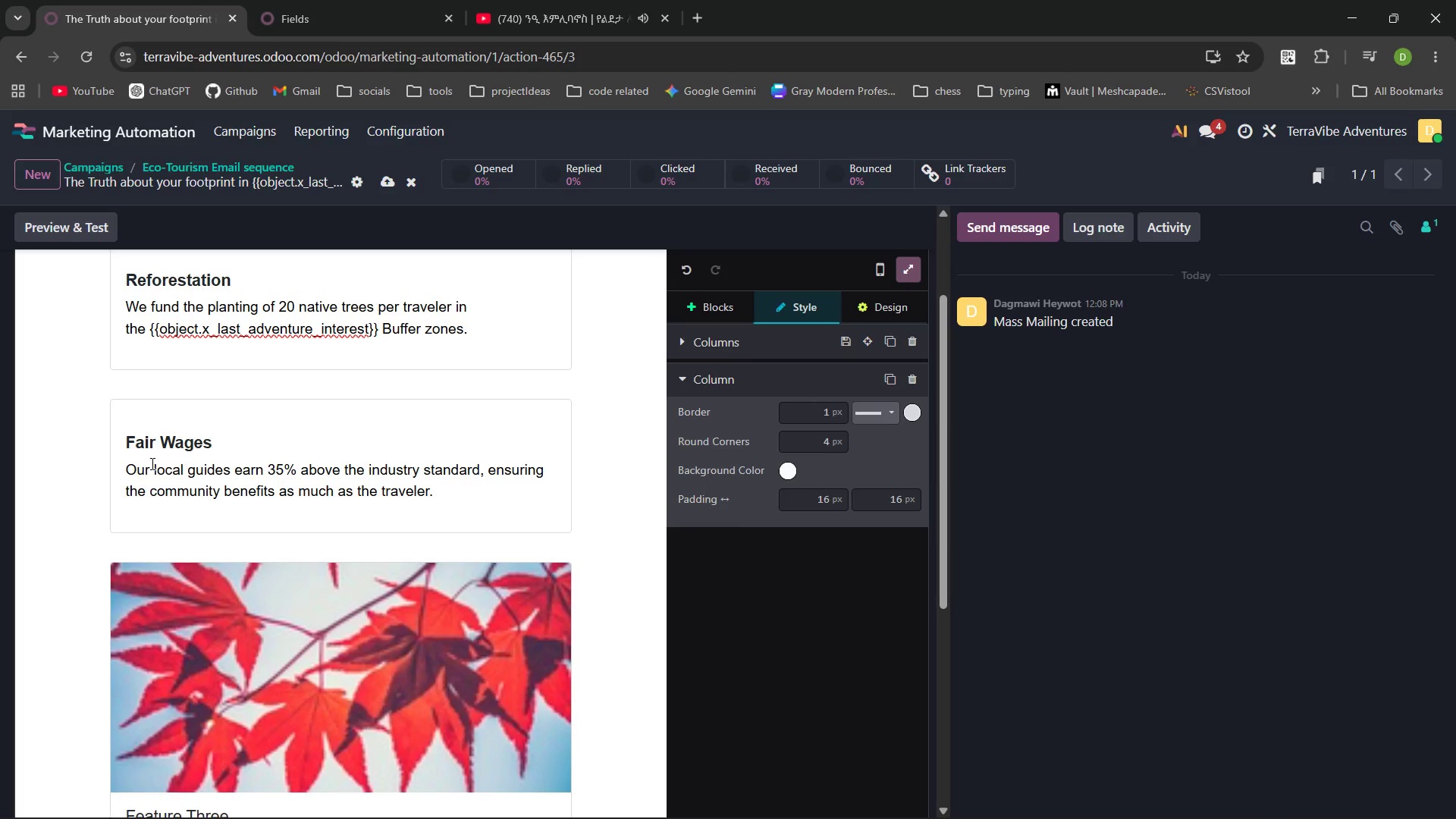 
left_click([383, 664])
 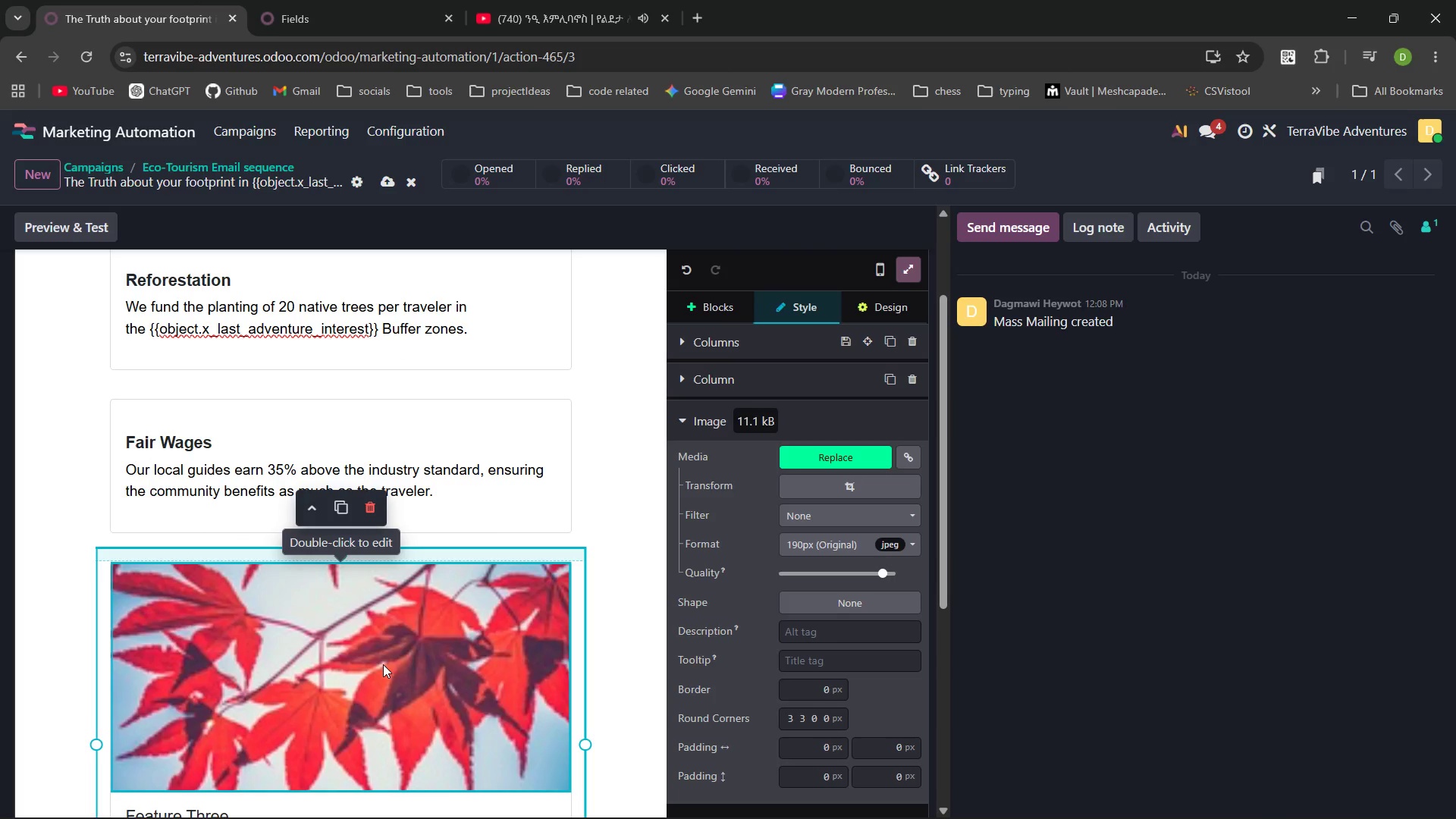 
key(Delete)
 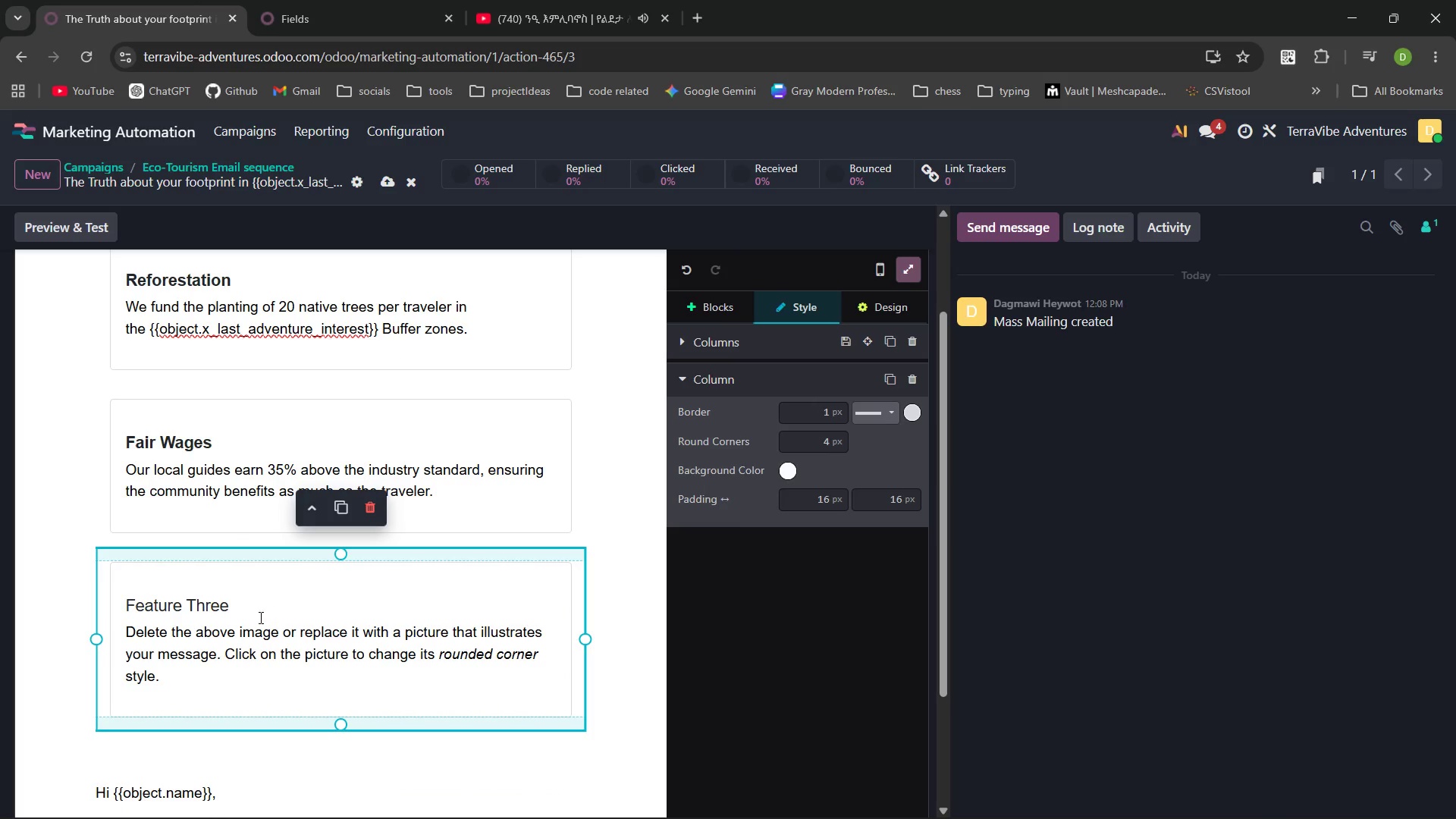 
left_click([250, 613])
 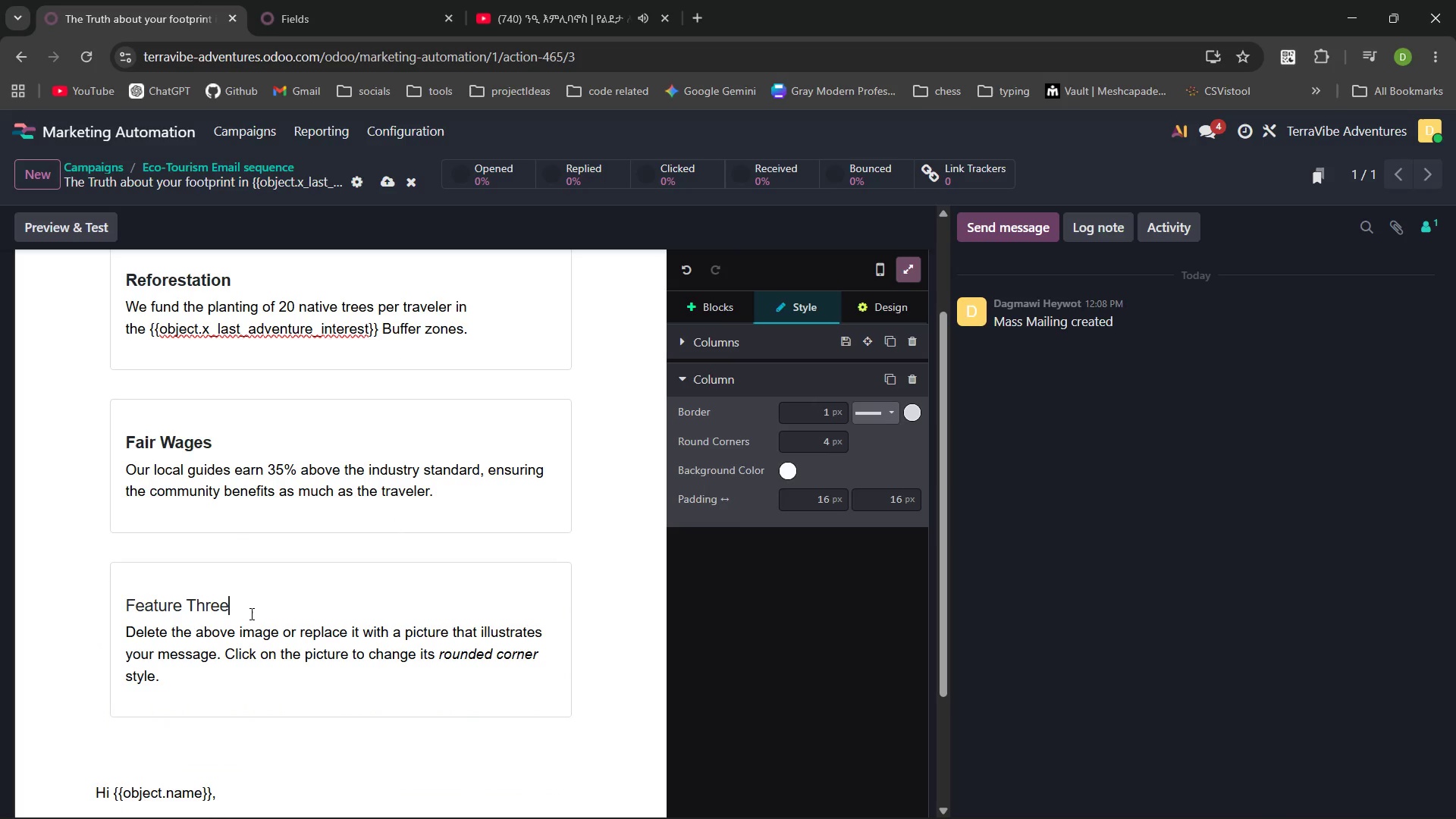 
key(Control+Backspace)
 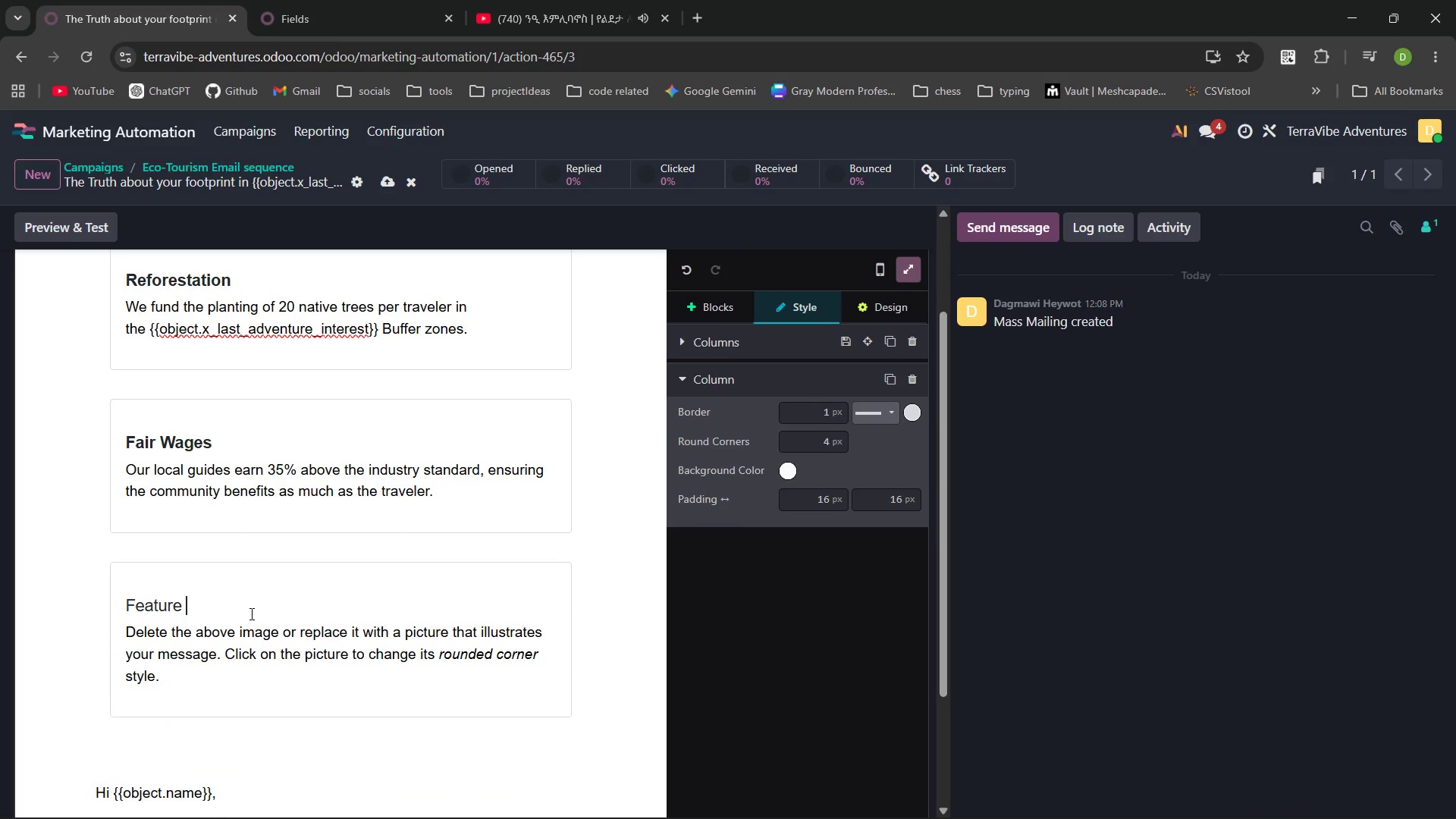 
key(Control+Backspace)
 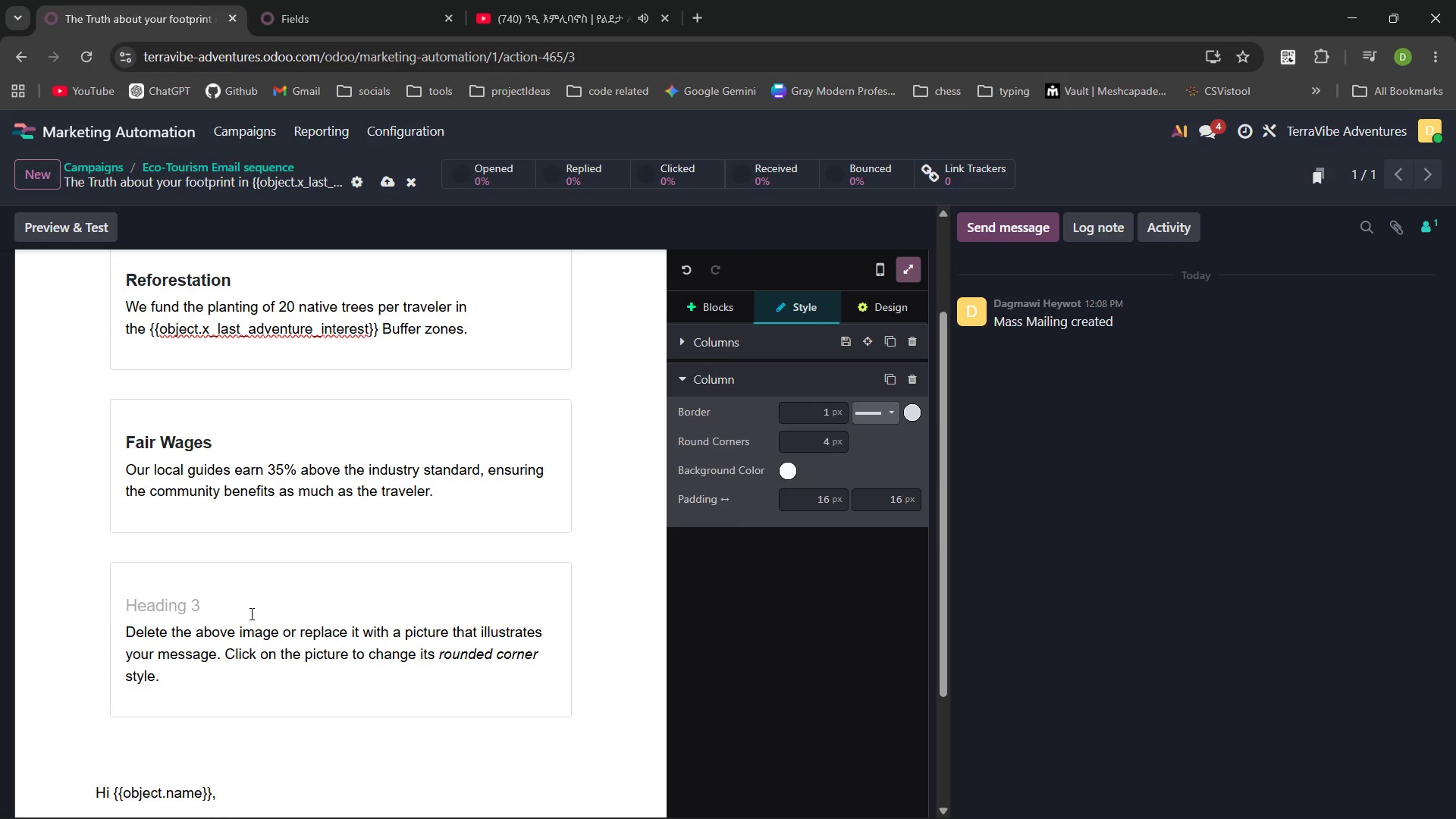 
type(Zero-Trace Logistics)
 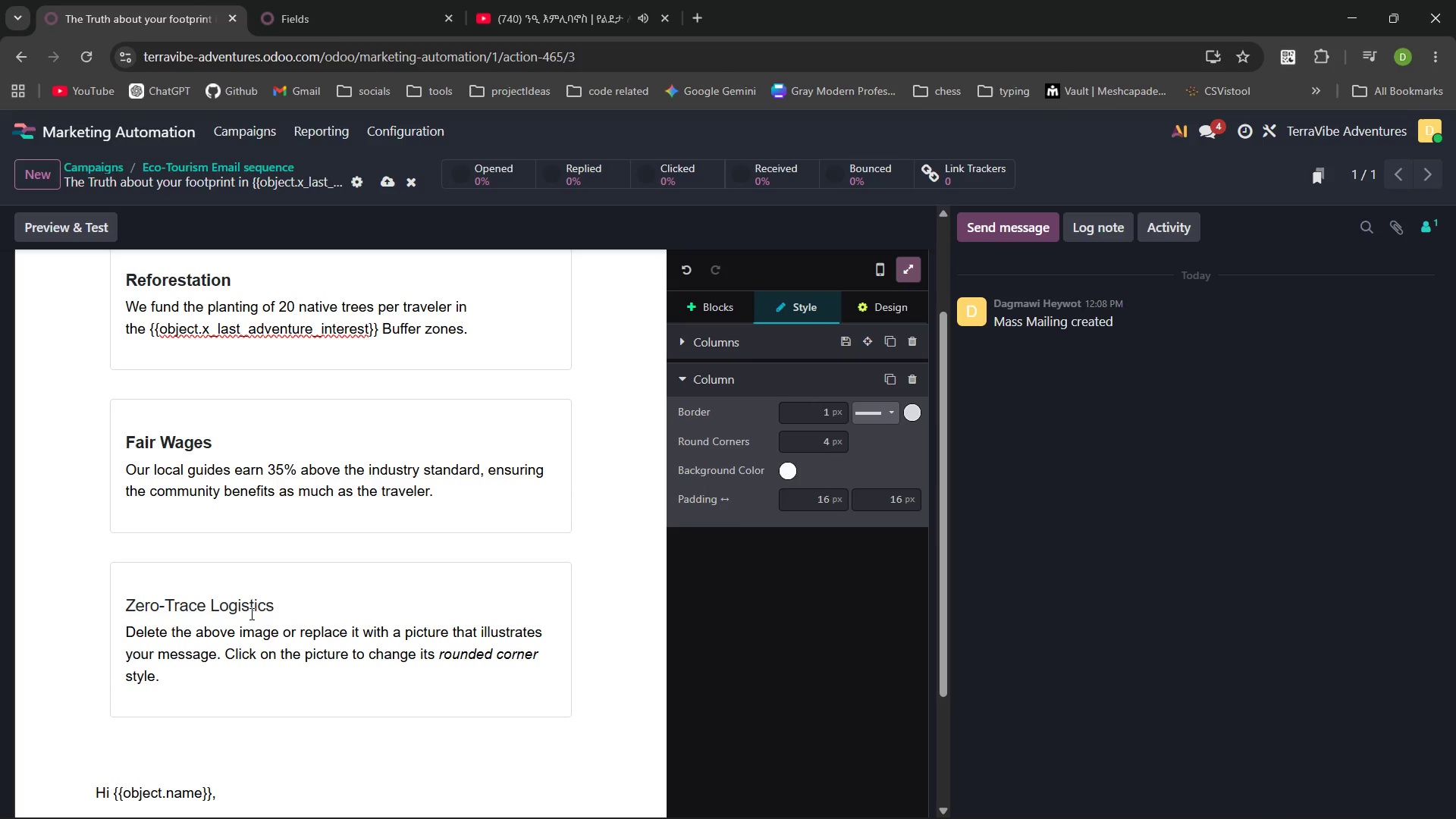 
key(Control+Shift+ControlRight)
 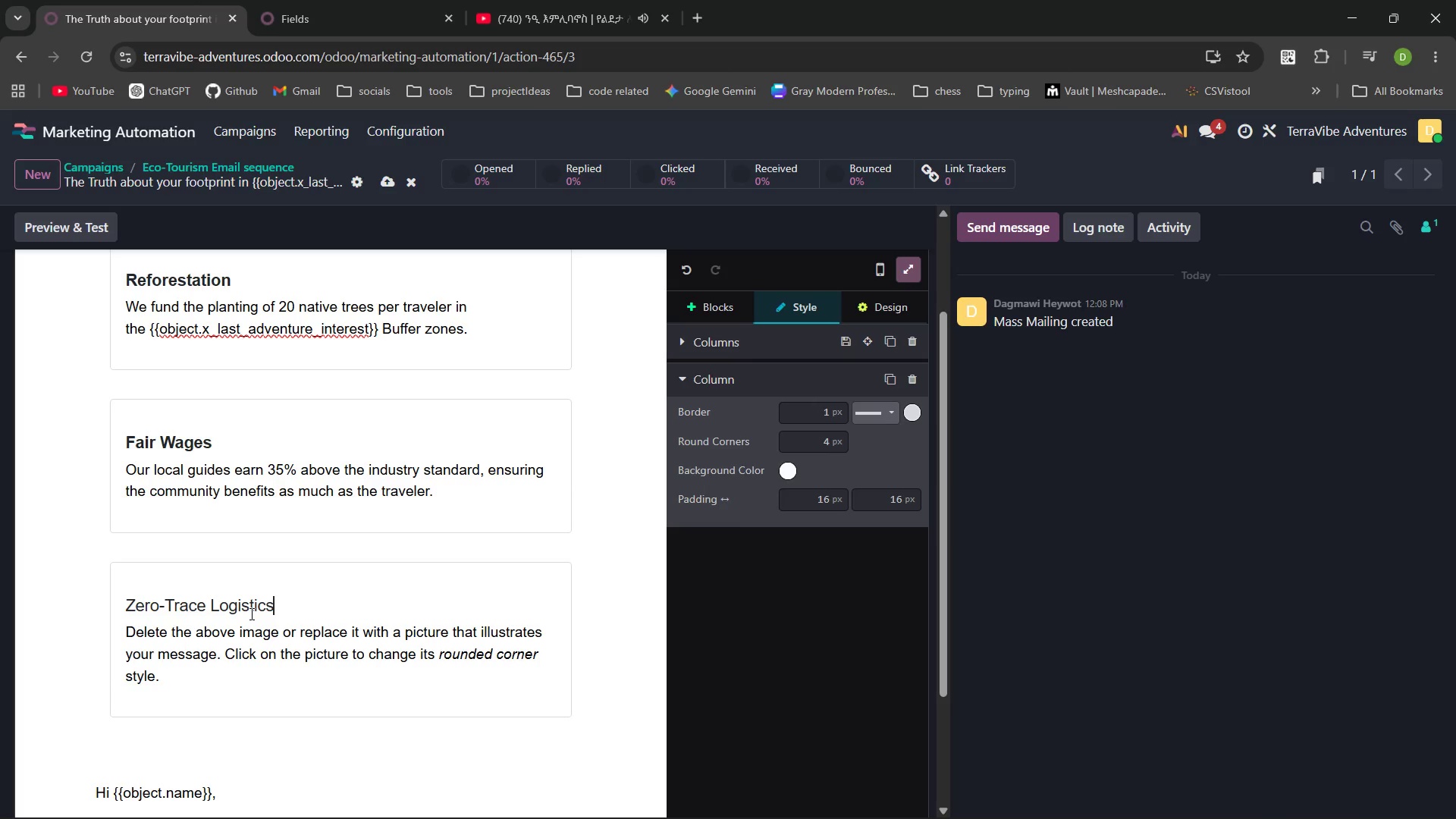 
key(Control+Shift+ArrowLeft)
 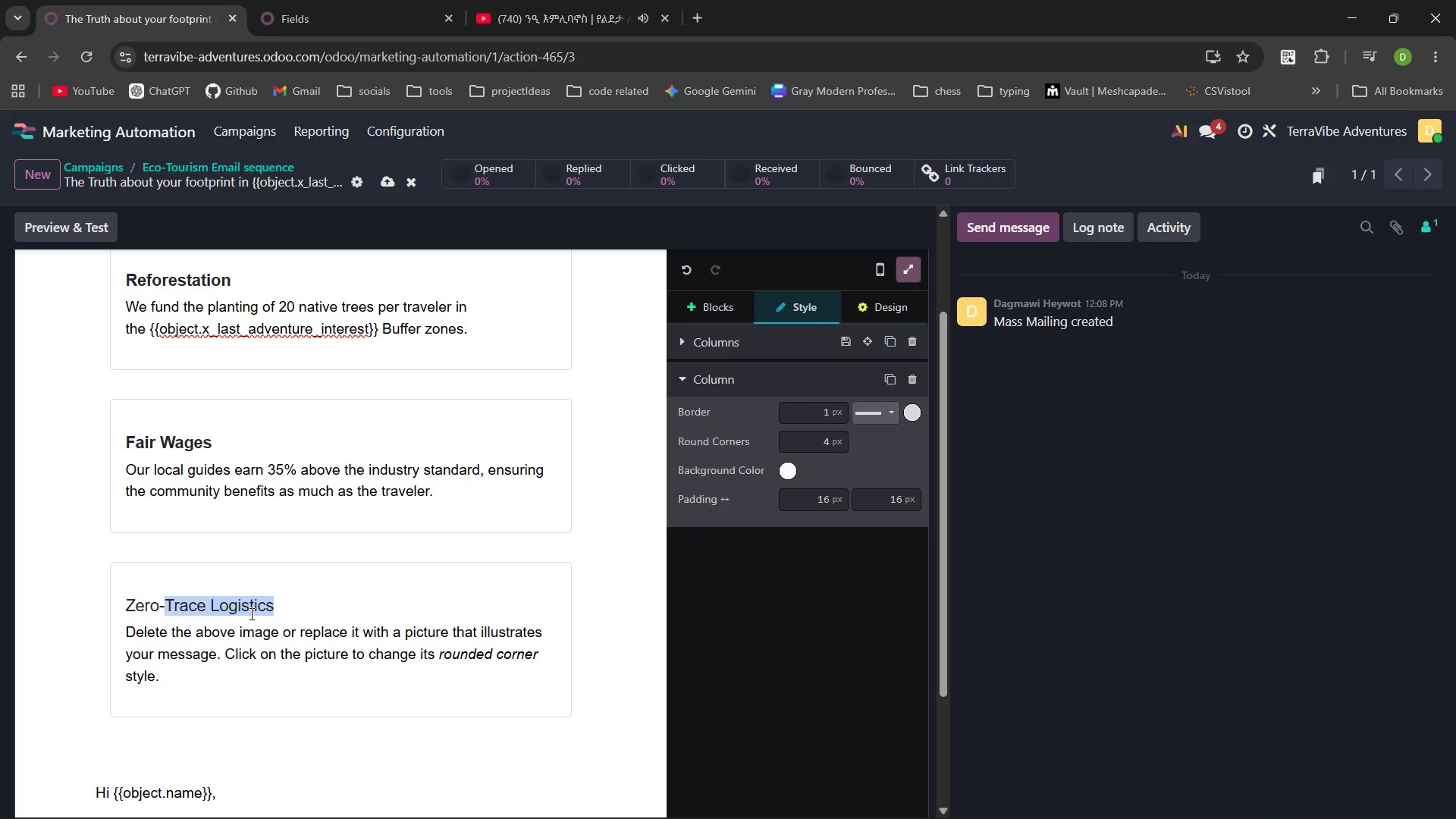 
key(Control+Shift+ArrowLeft)
 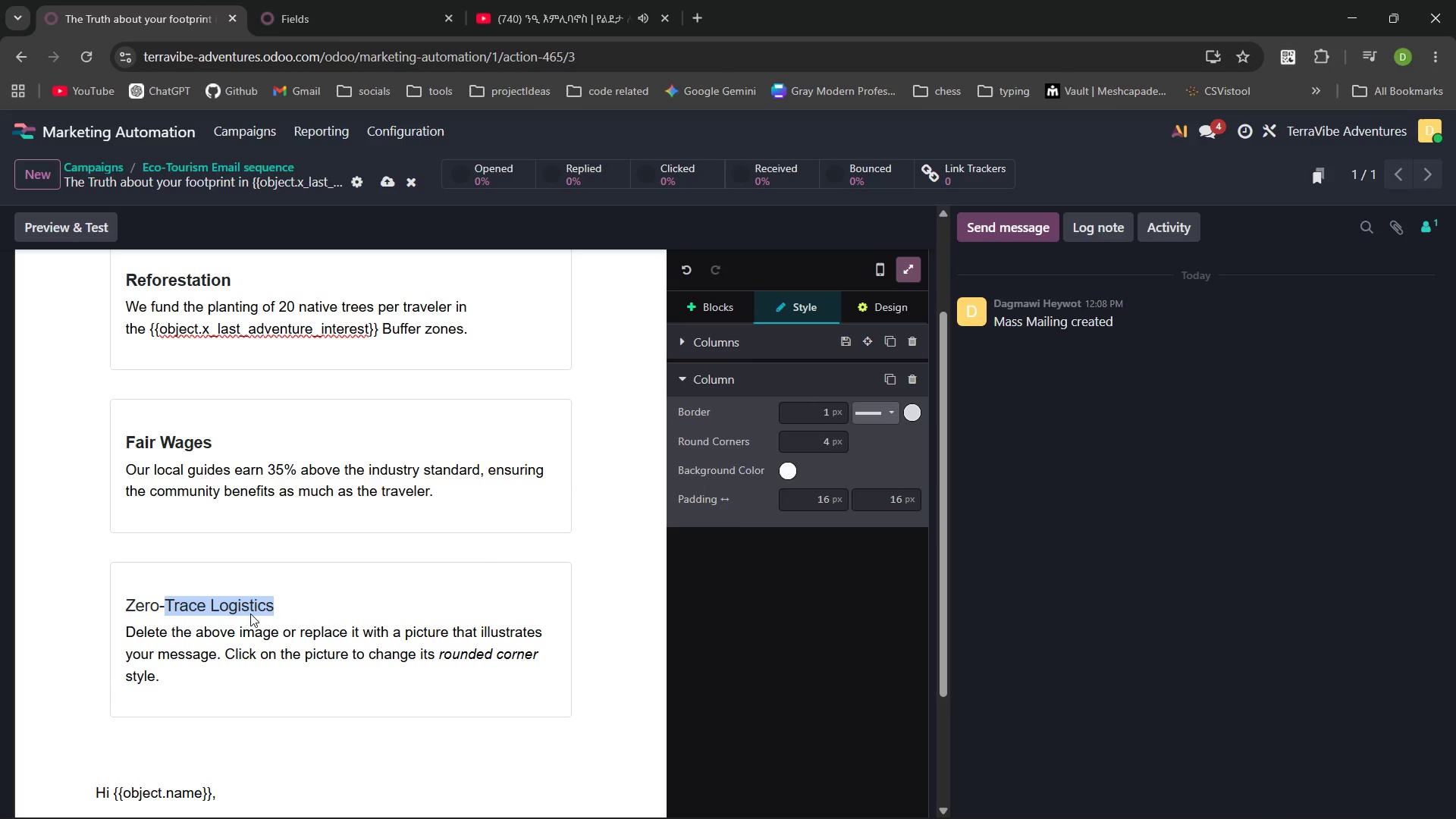 
key(Control+Shift+ArrowLeft)
 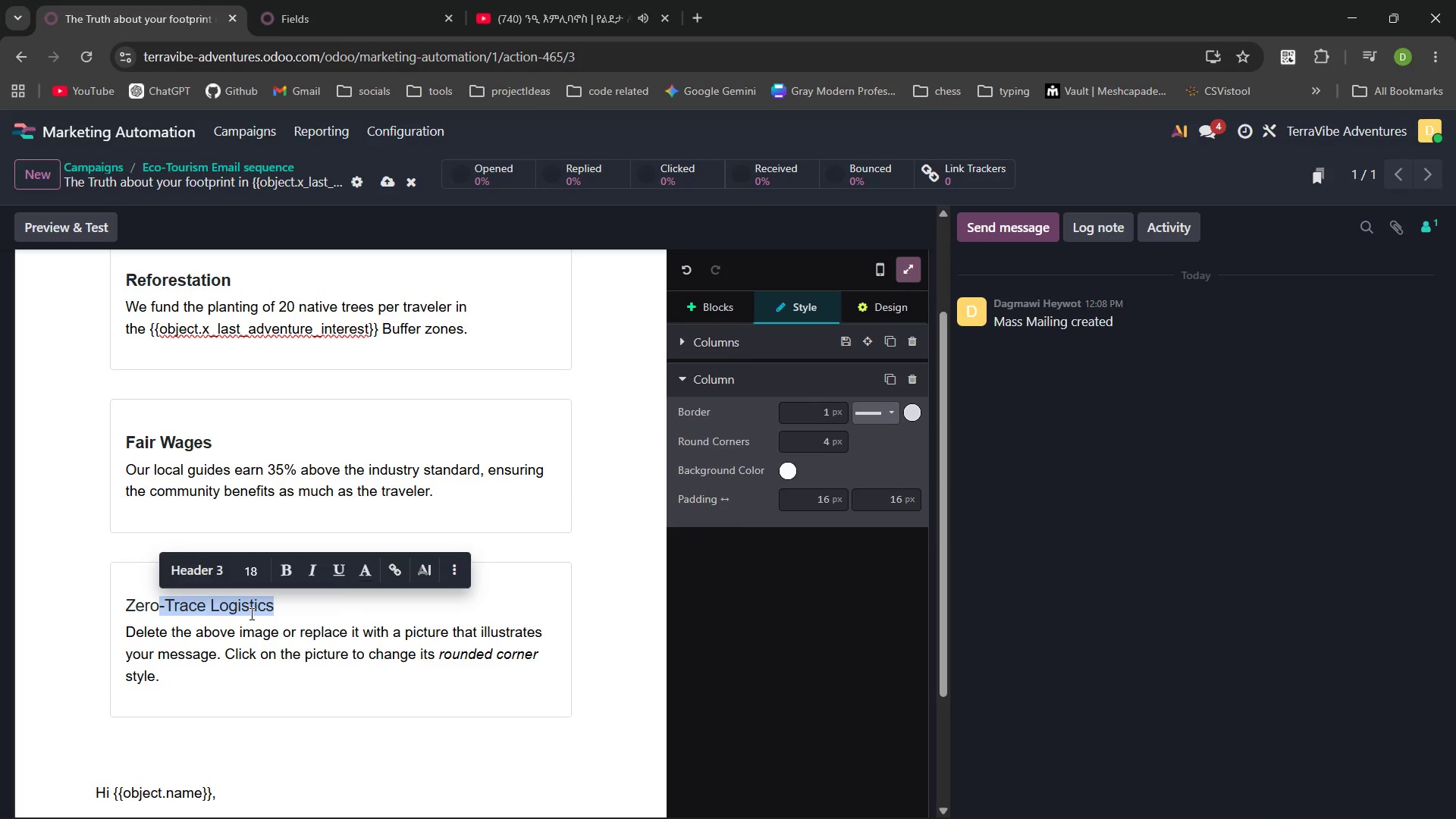 
key(Control+Shift+ArrowLeft)
 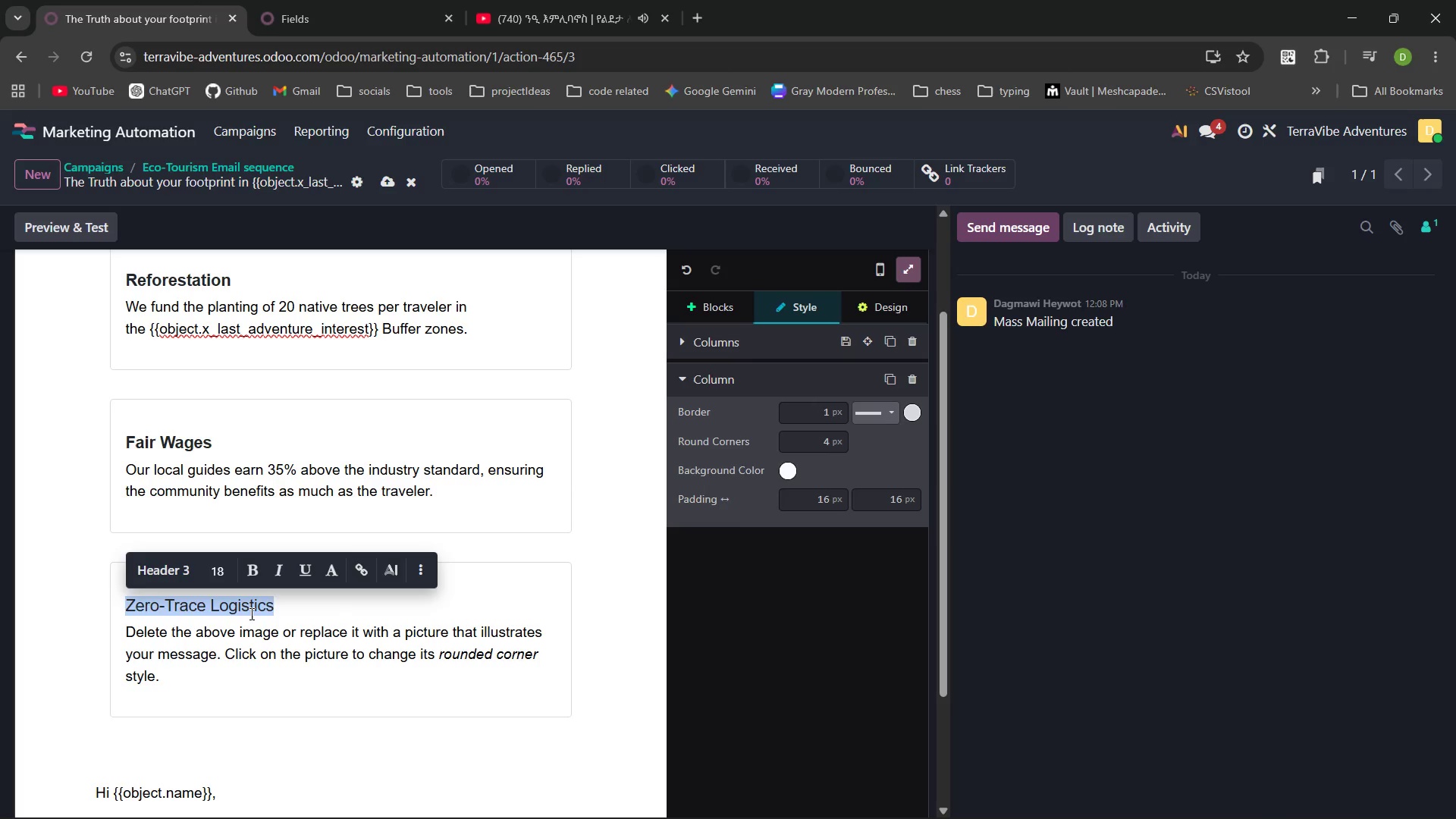 
key(Control+B)
 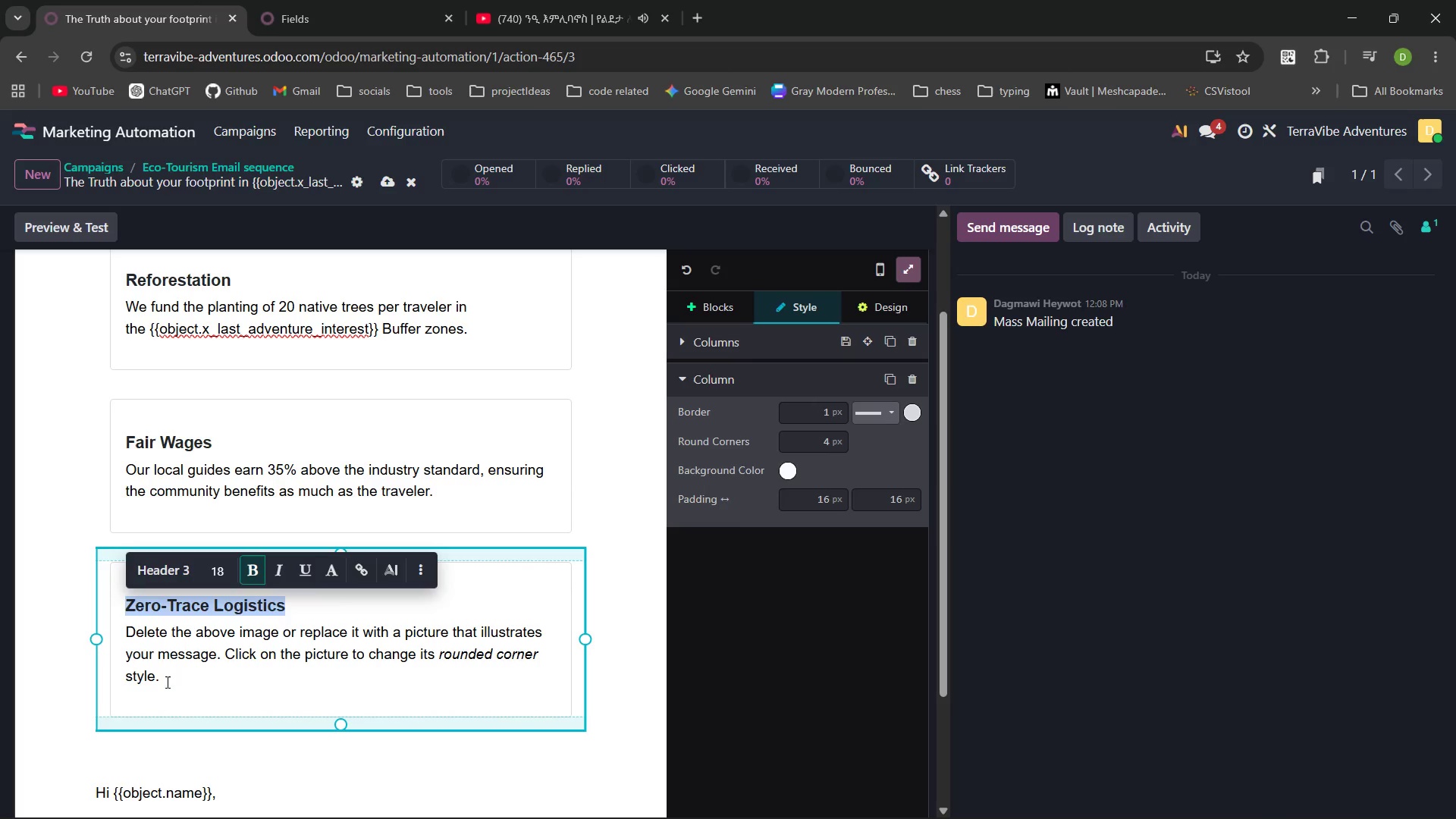 
left_click_drag(start_coordinate=[160, 676], to_coordinate=[124, 635])
 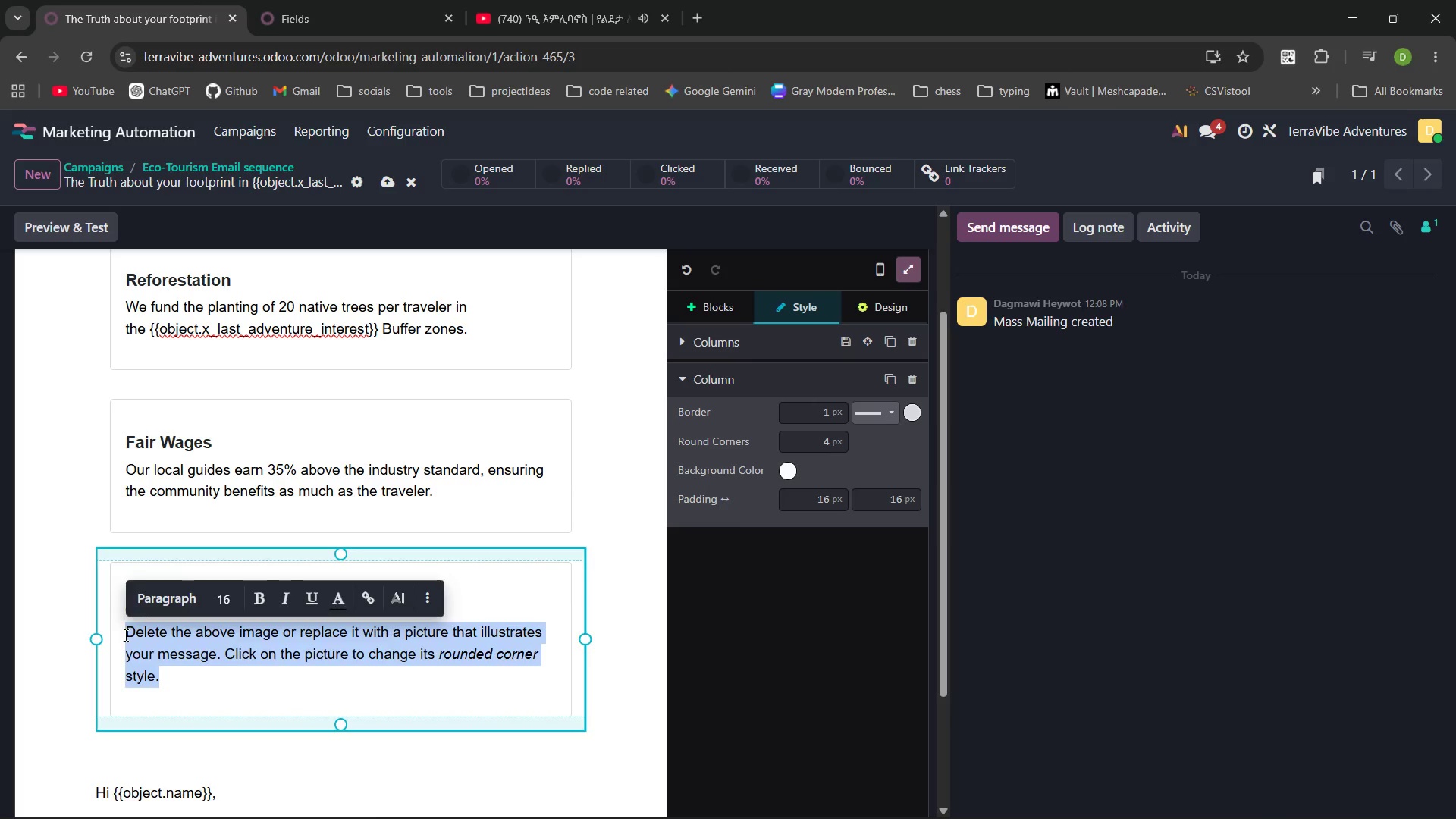 
key(Backspace)
type(From solar=powered base camps to compostable waste management )
key(Backspace)
type(, w )
key(Backspace)
type(e leave the trea)
key(Backspace)
key(Backspace)
type(ail)
 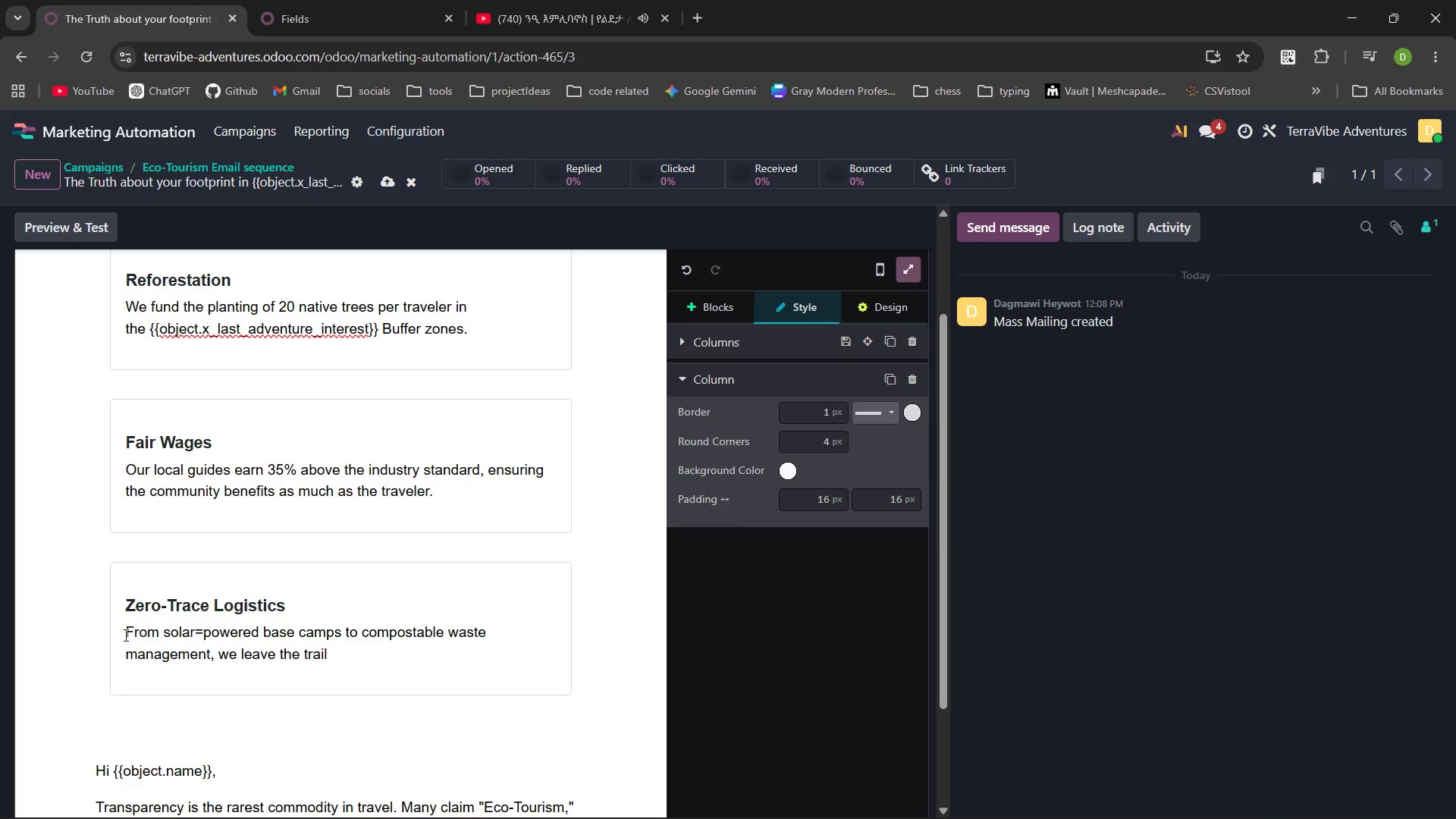 
wait(9.55)
 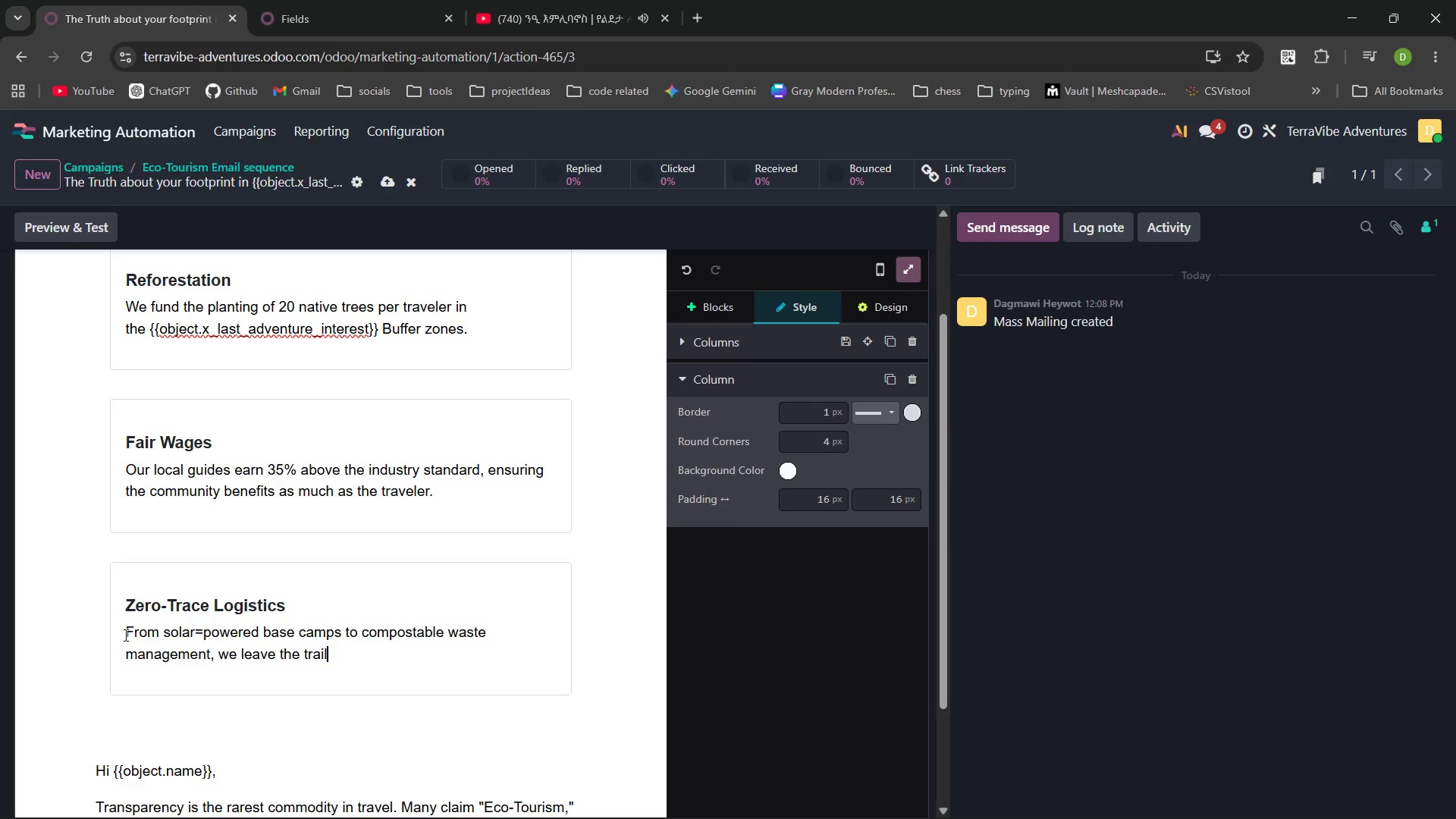 
type( exactly as we found it.)
 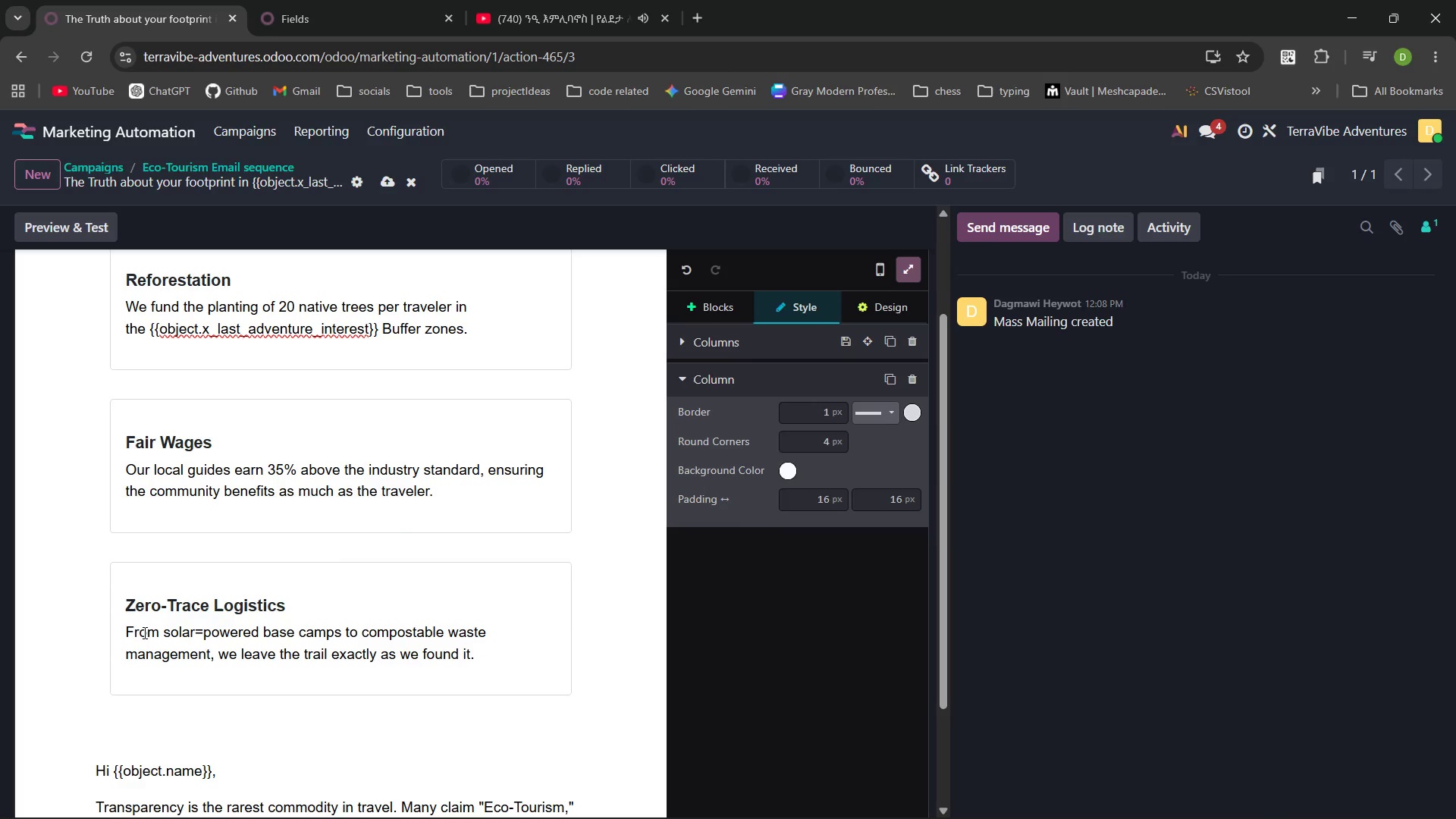 
left_click([202, 634])
 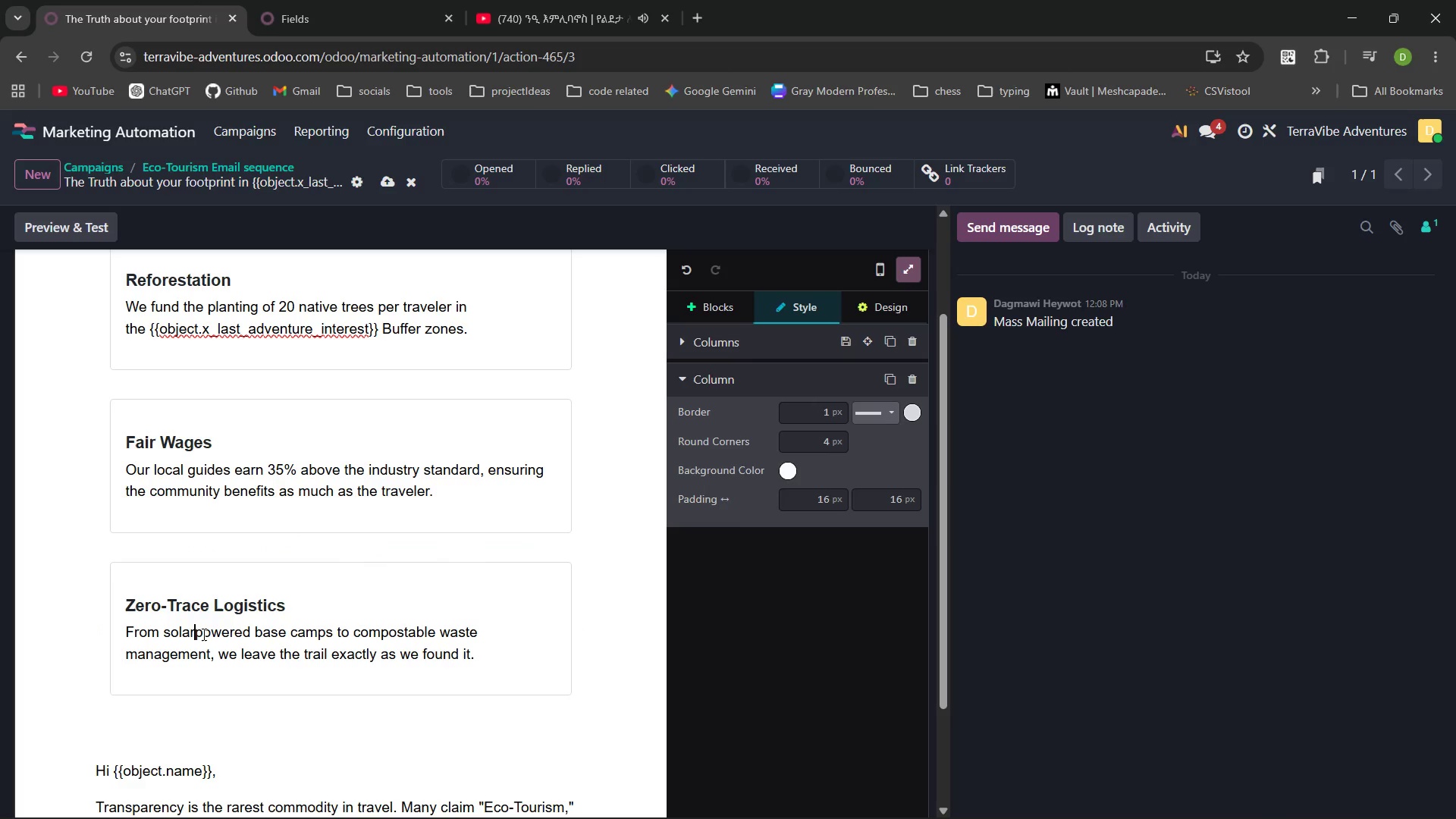 
key(Backspace)
 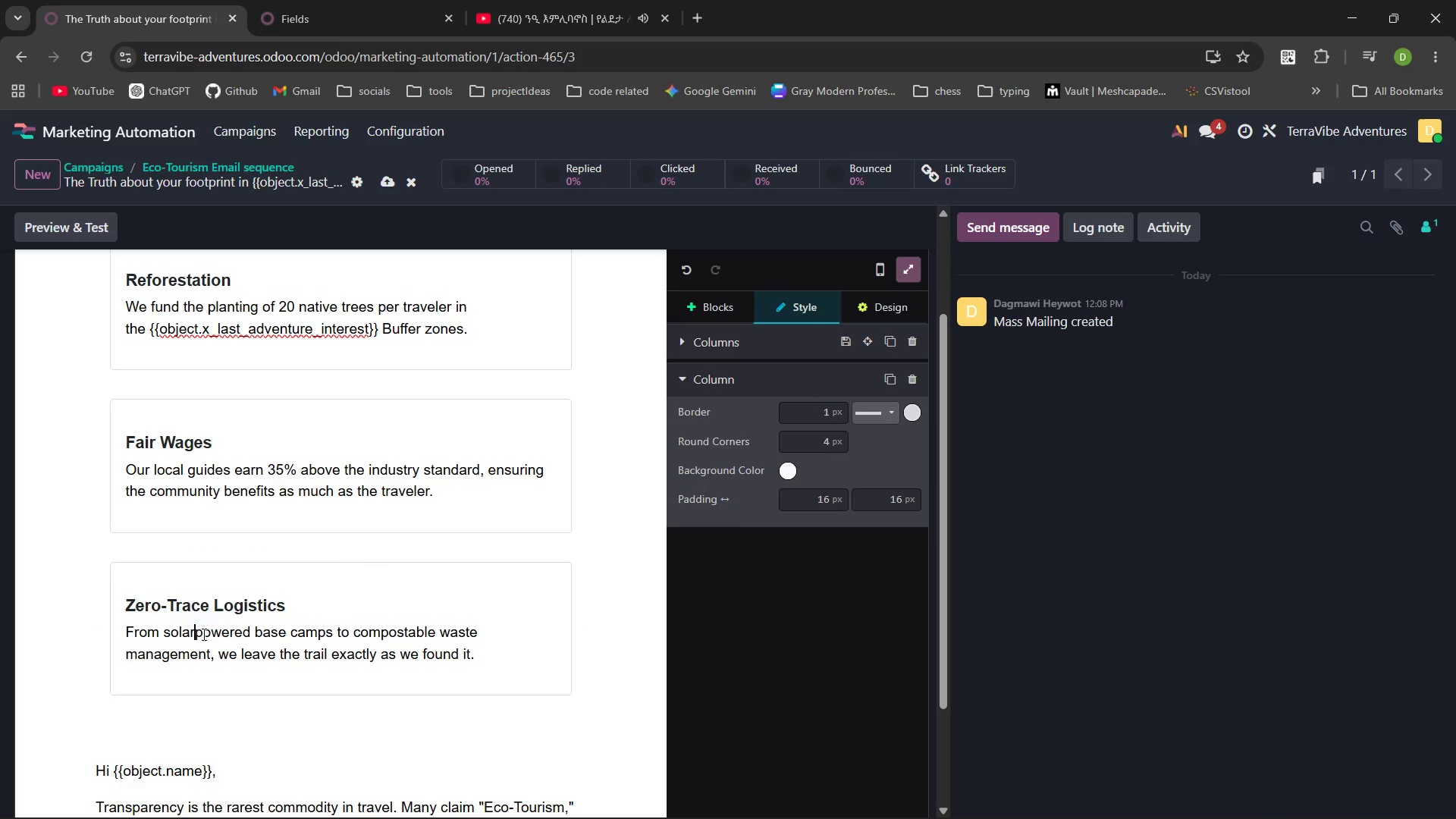 
key(Space)
 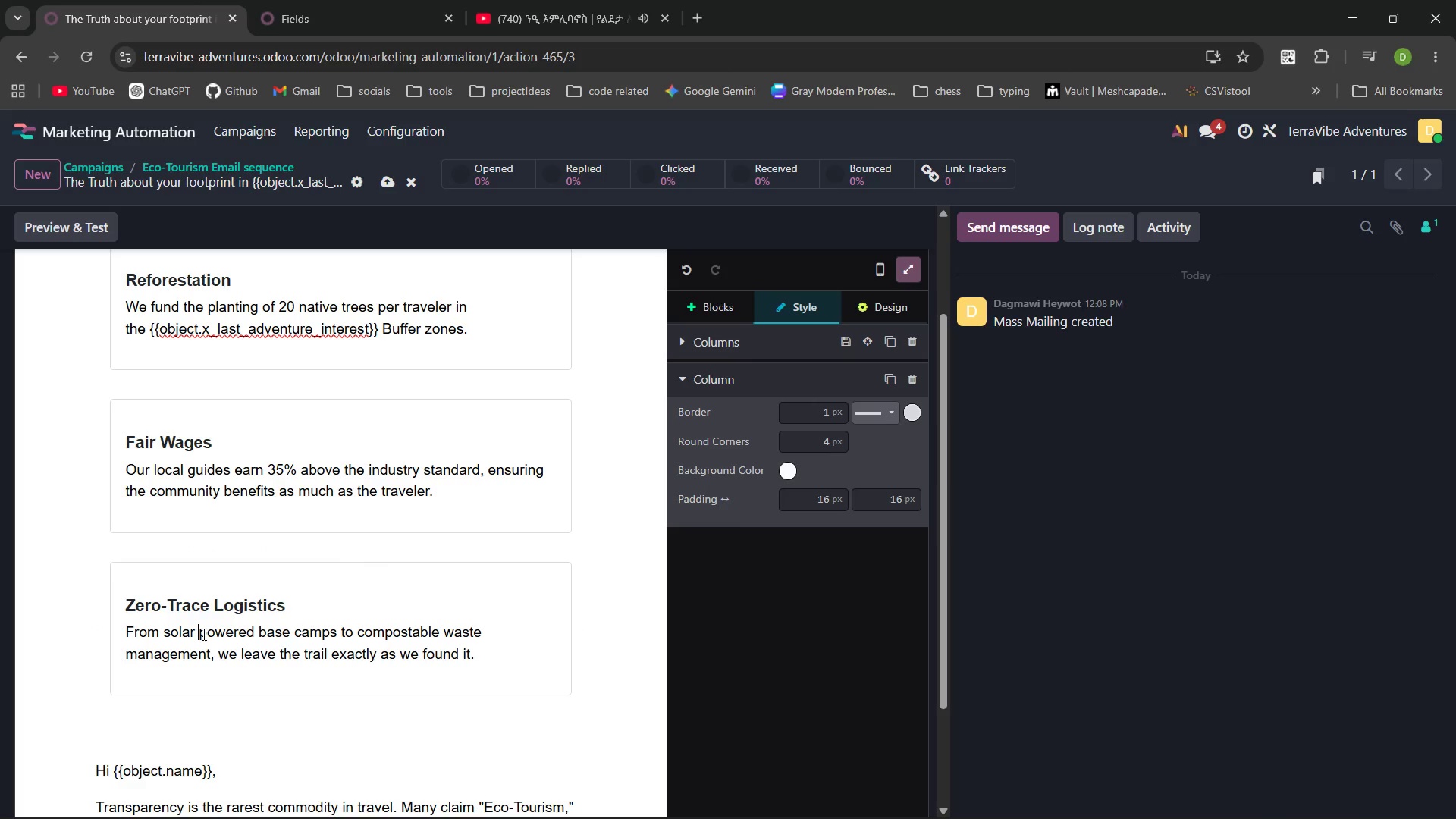 
key(Backspace)
 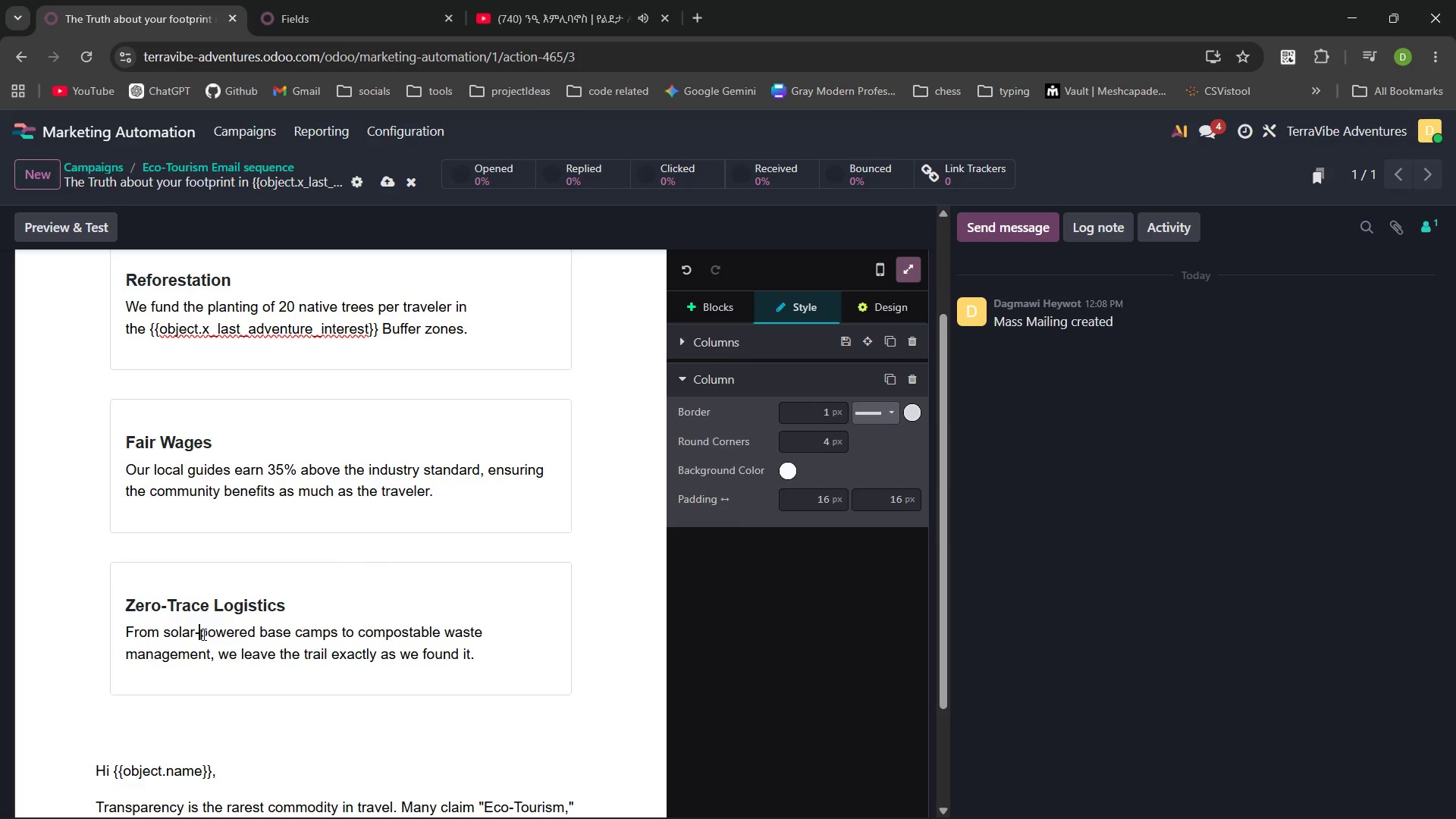 
key(Minus)
 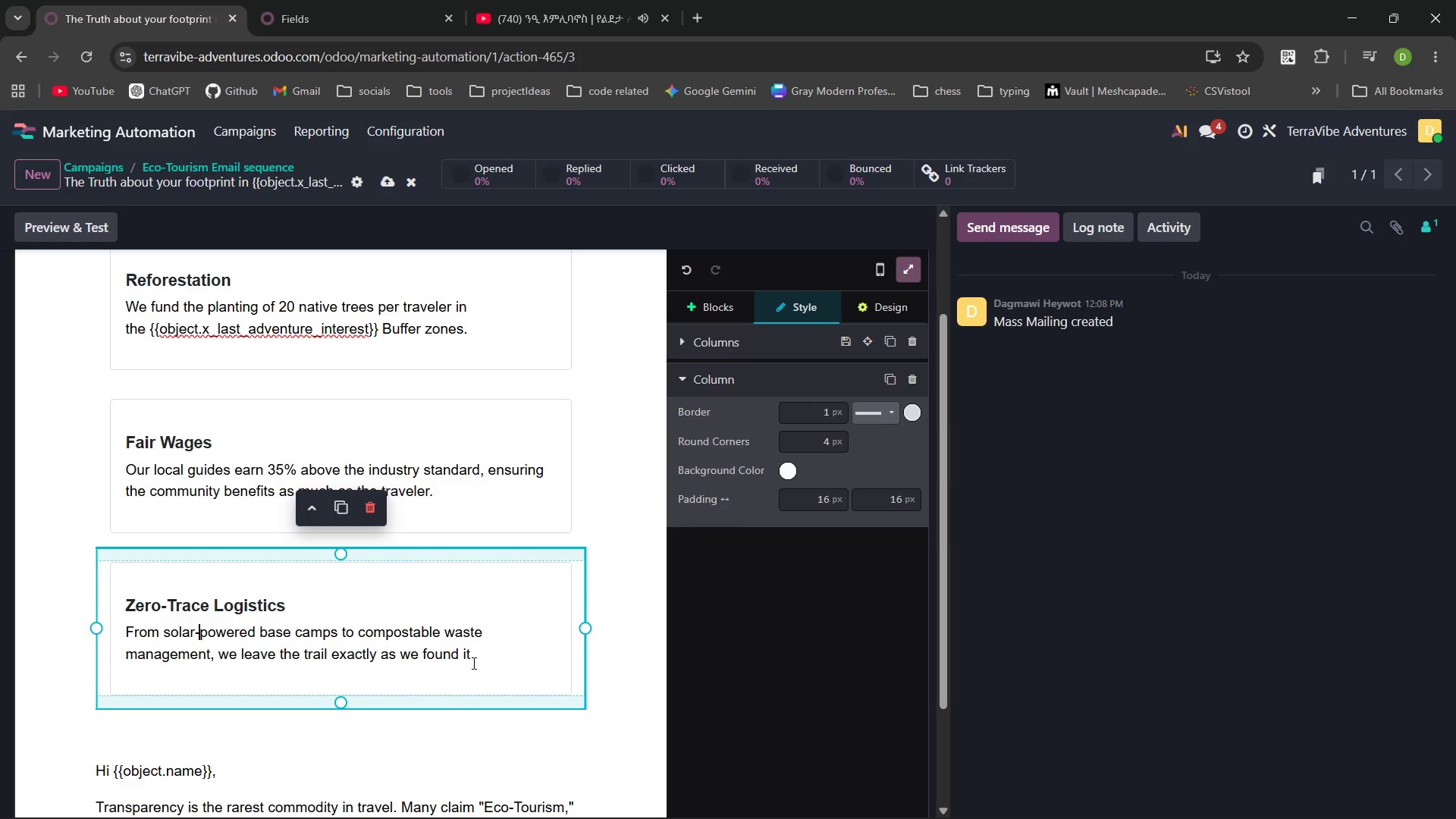 
left_click([472, 663])
 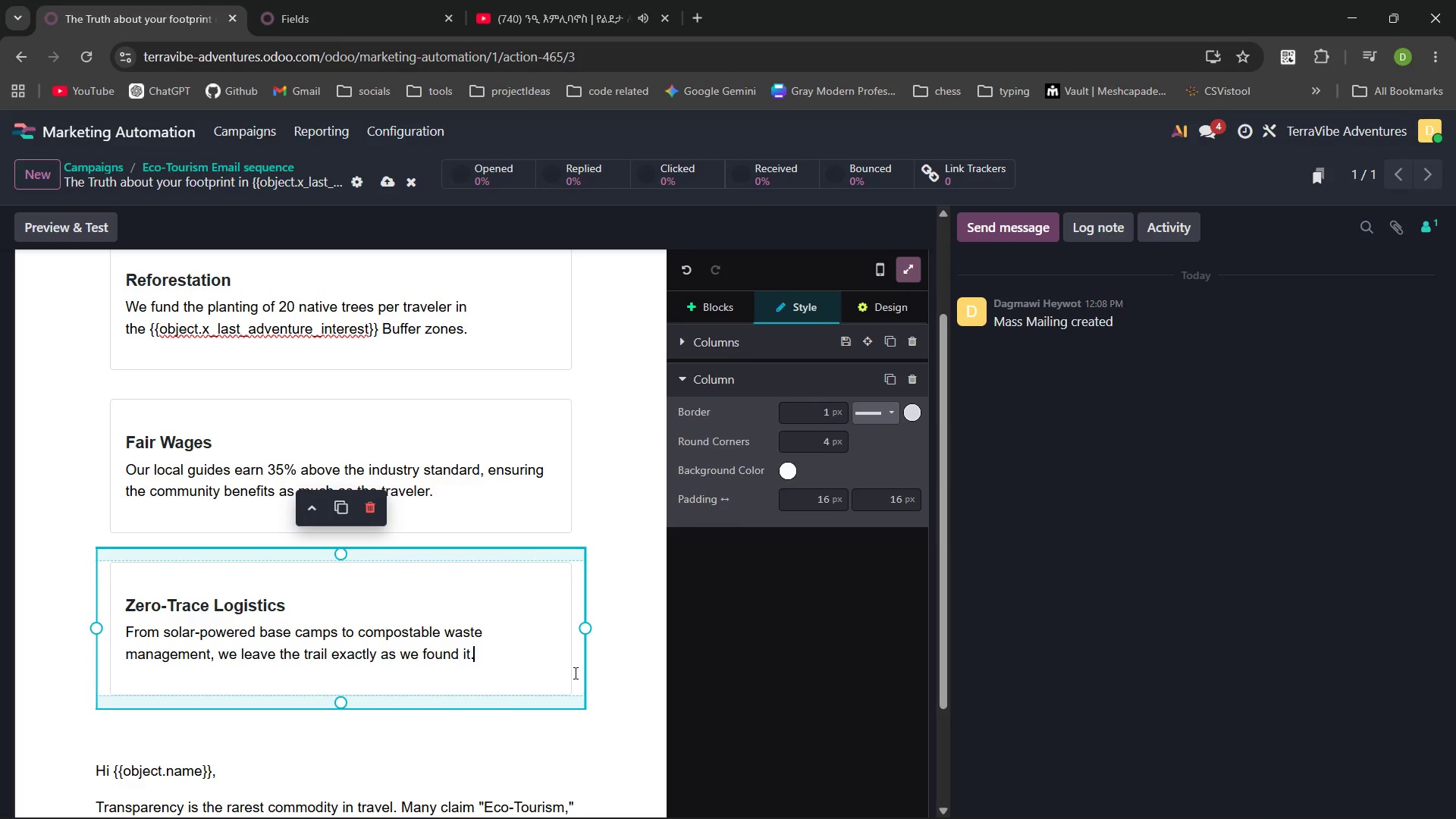 
left_click([610, 0])
 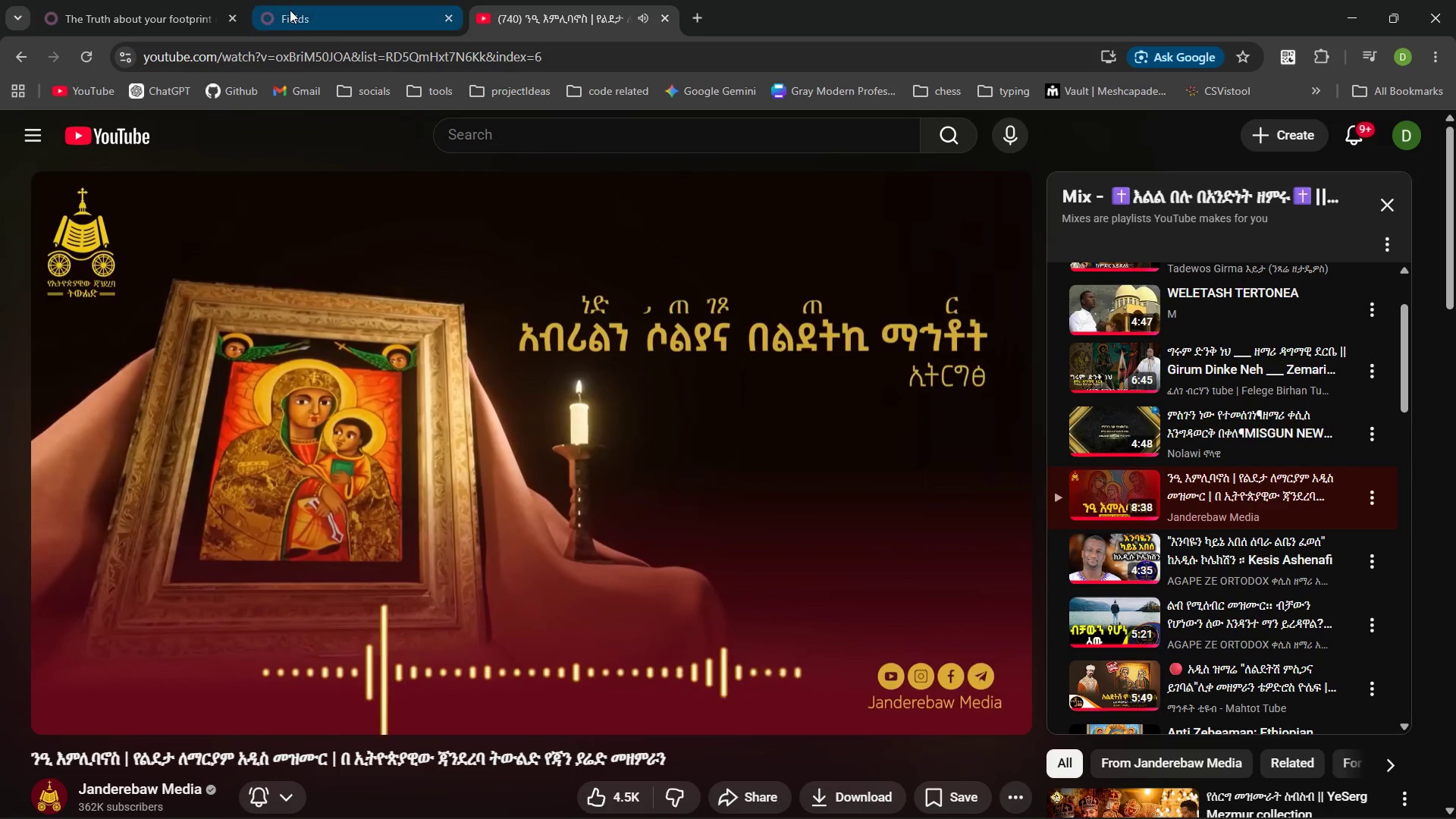 
left_click([154, 19])
 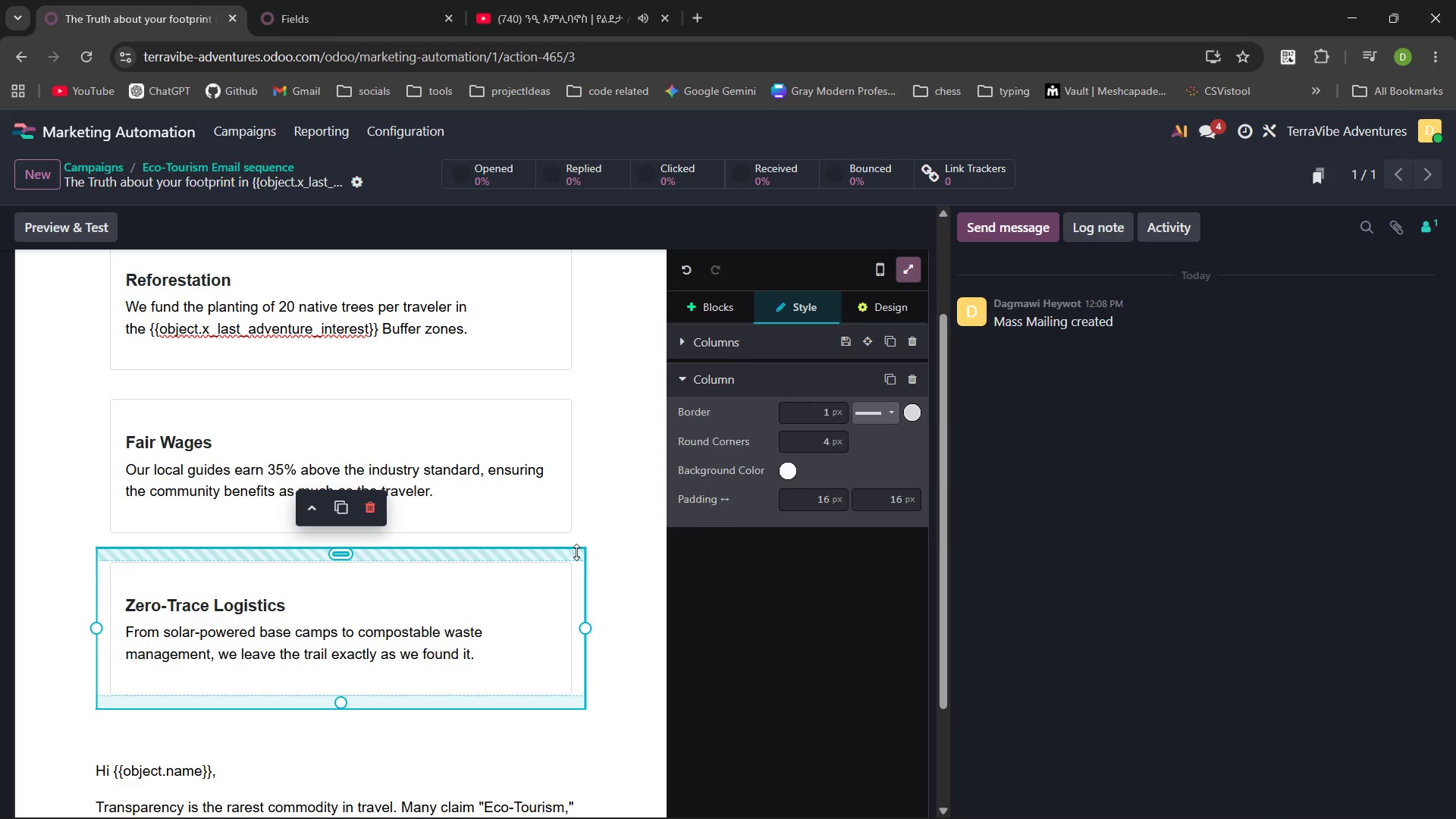 
wait(22.74)
 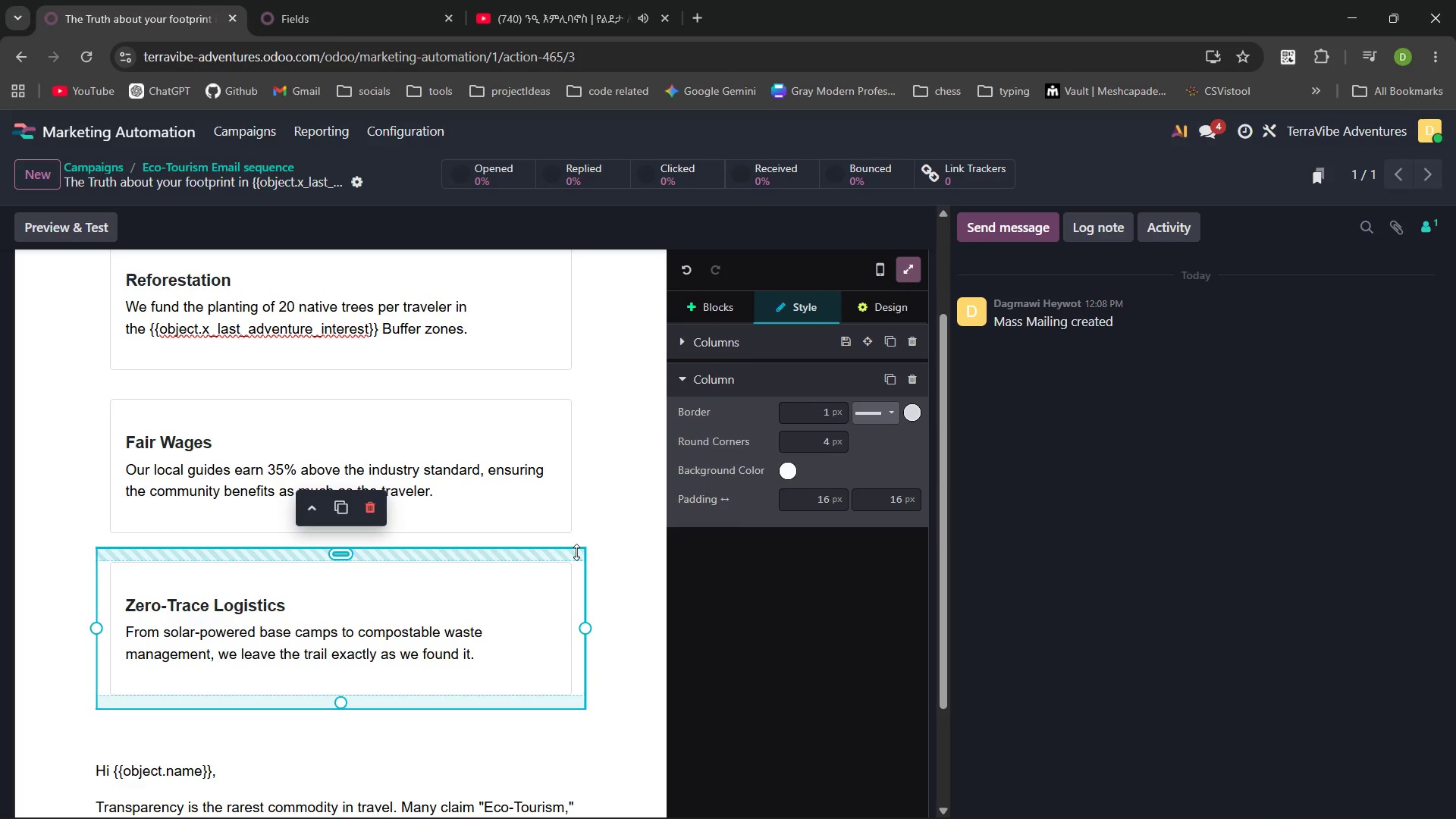 
left_click([454, 579])
 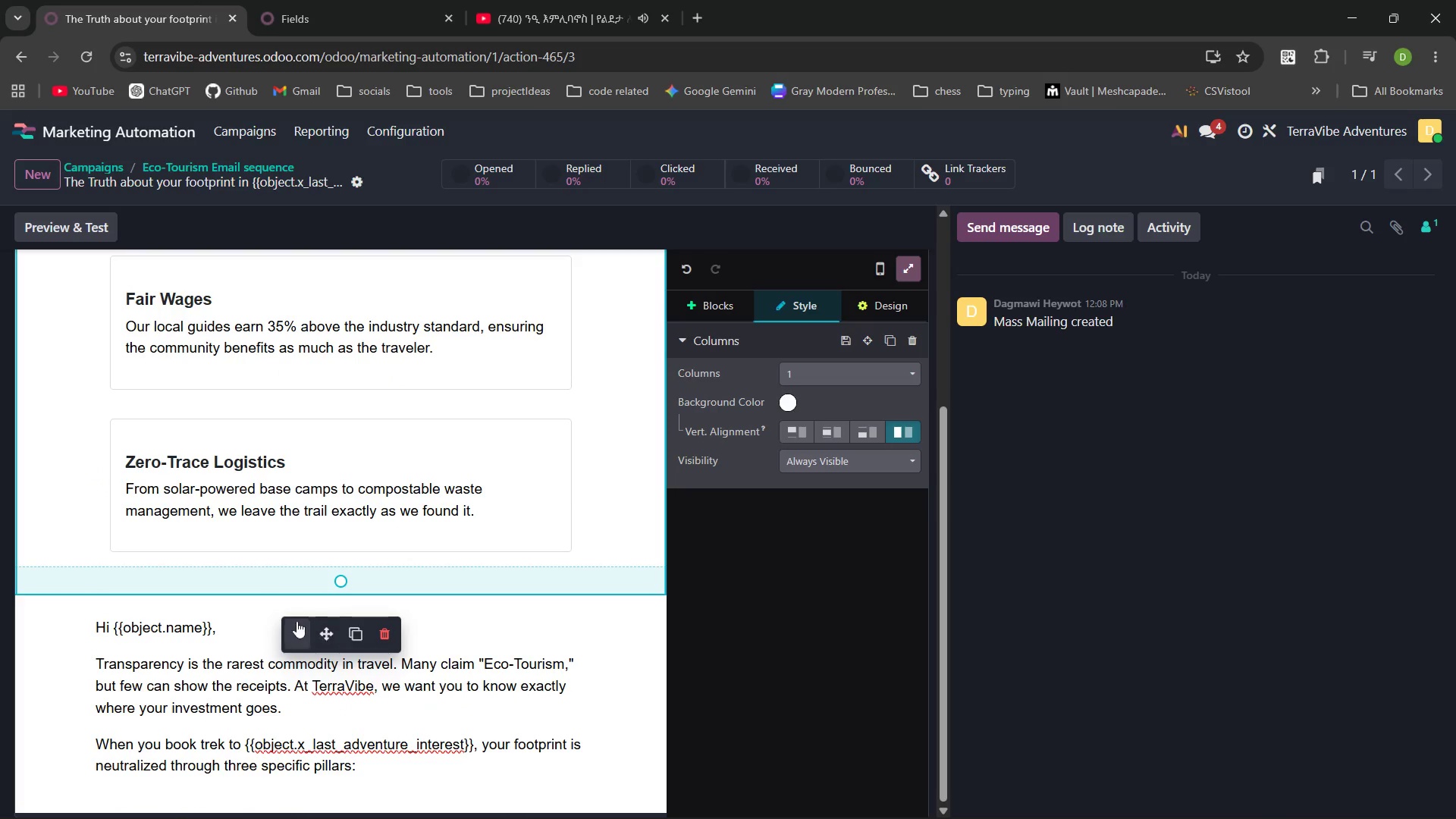 
left_click([285, 623])
 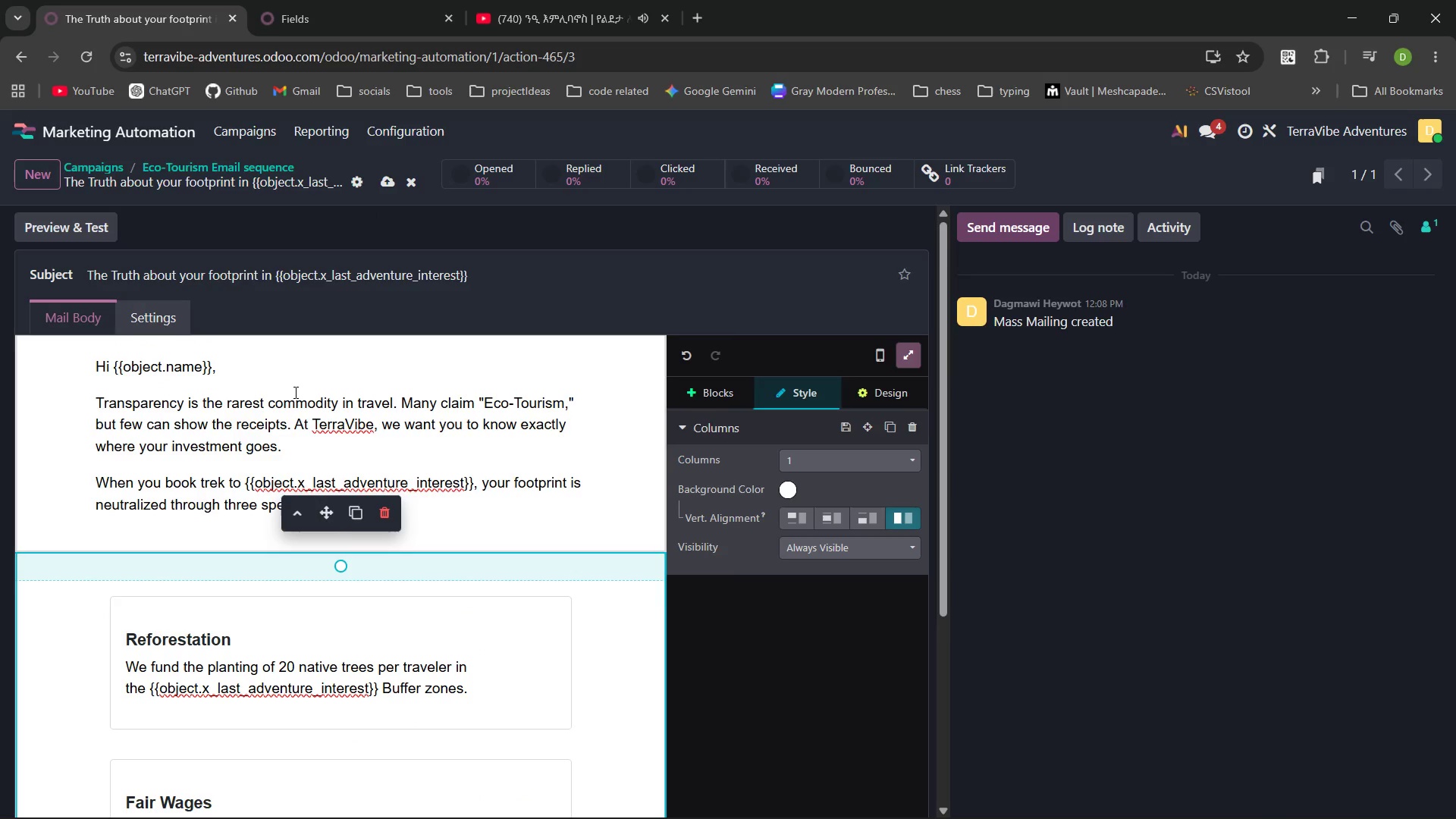 
left_click([484, 530])
 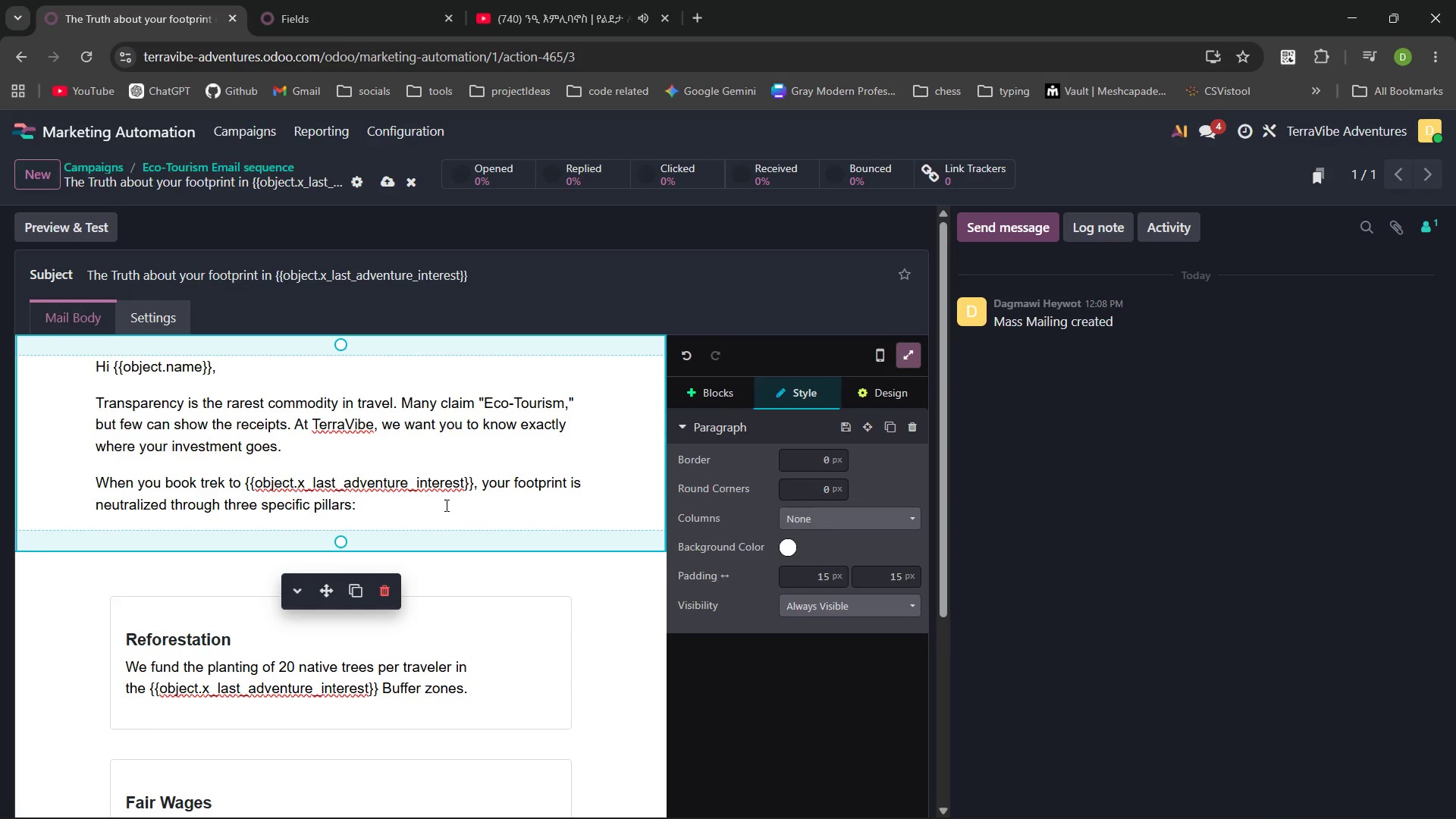 
left_click([444, 505])
 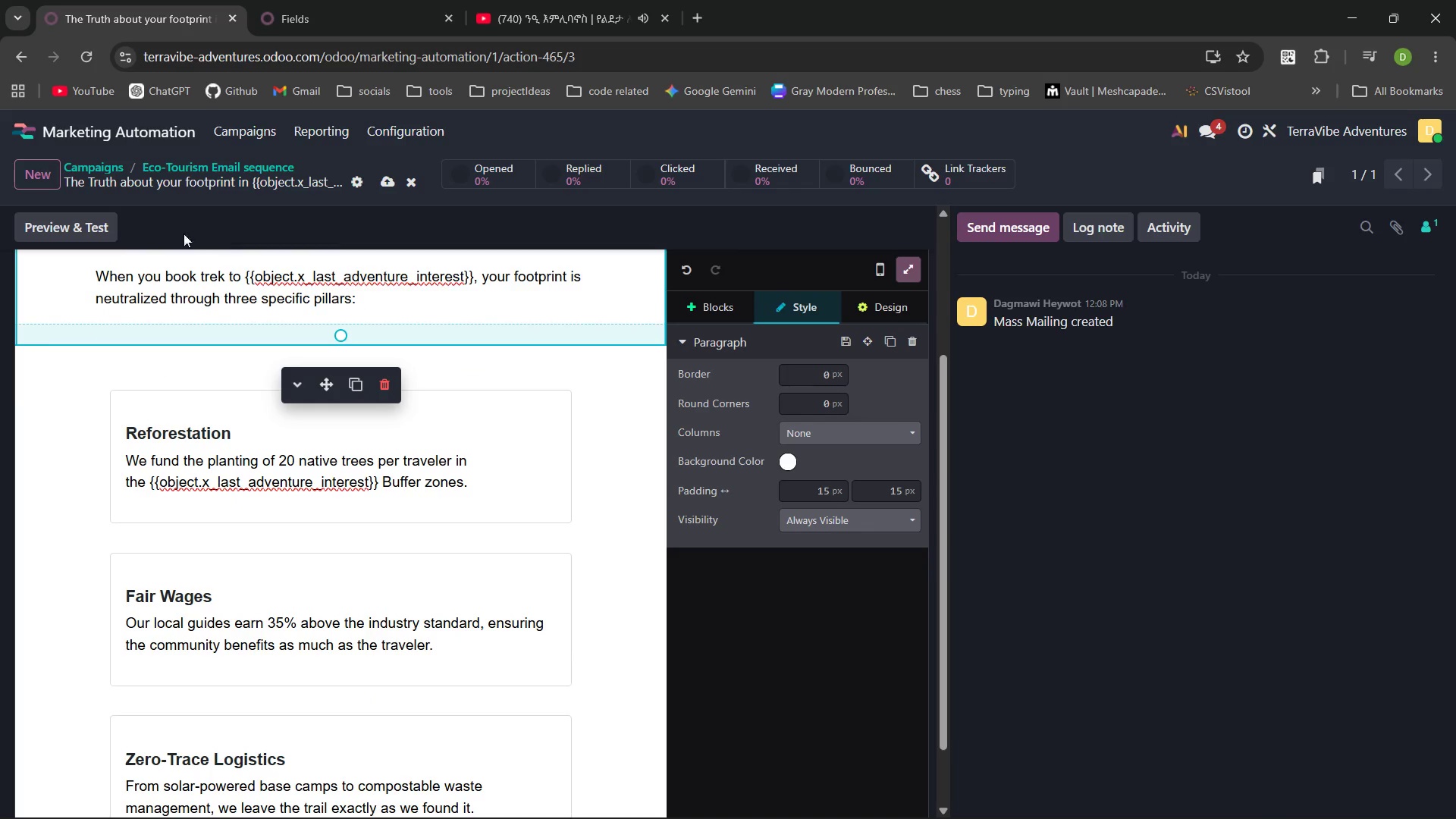 
wait(5.3)
 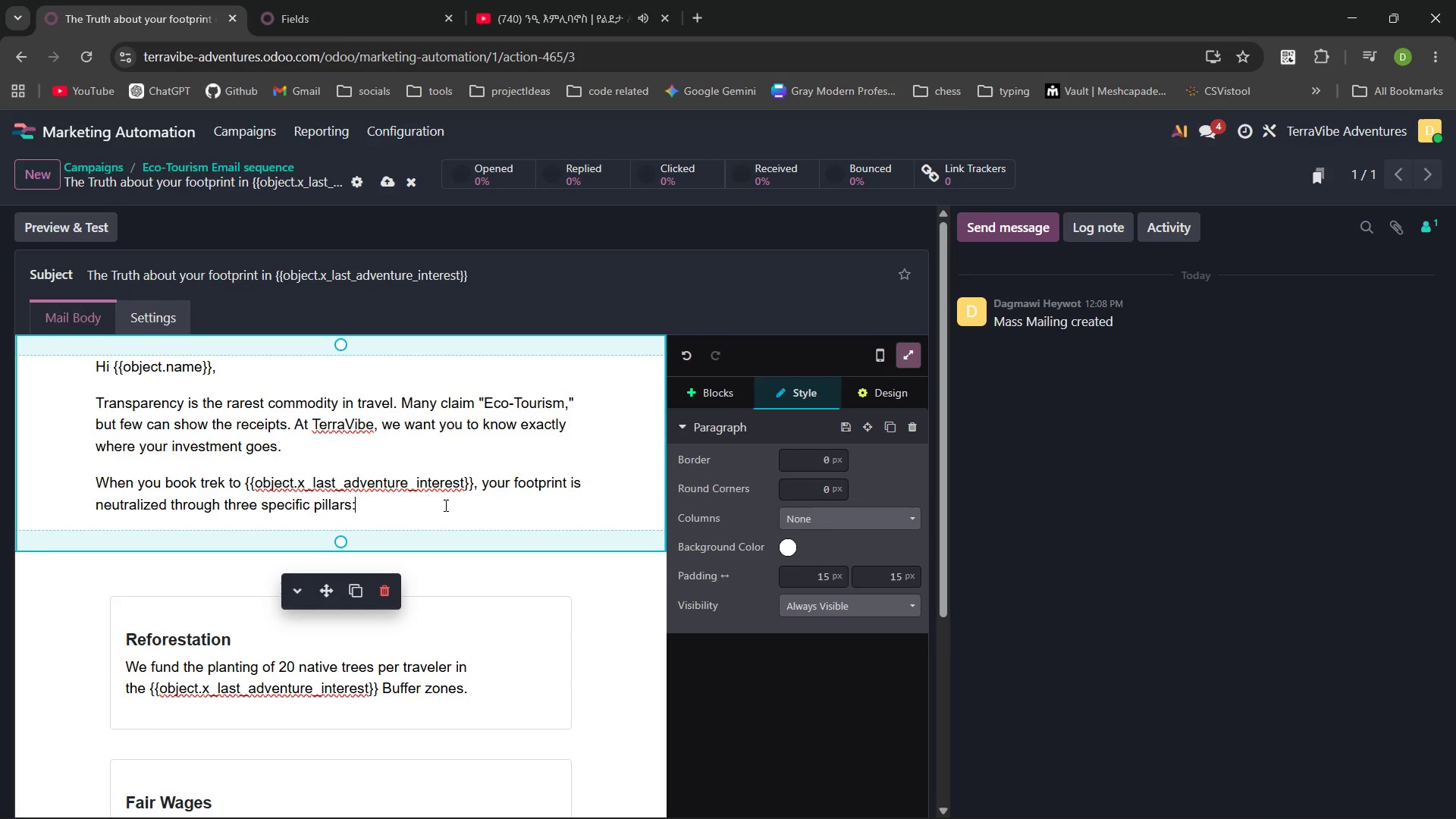 
left_click([78, 217])
 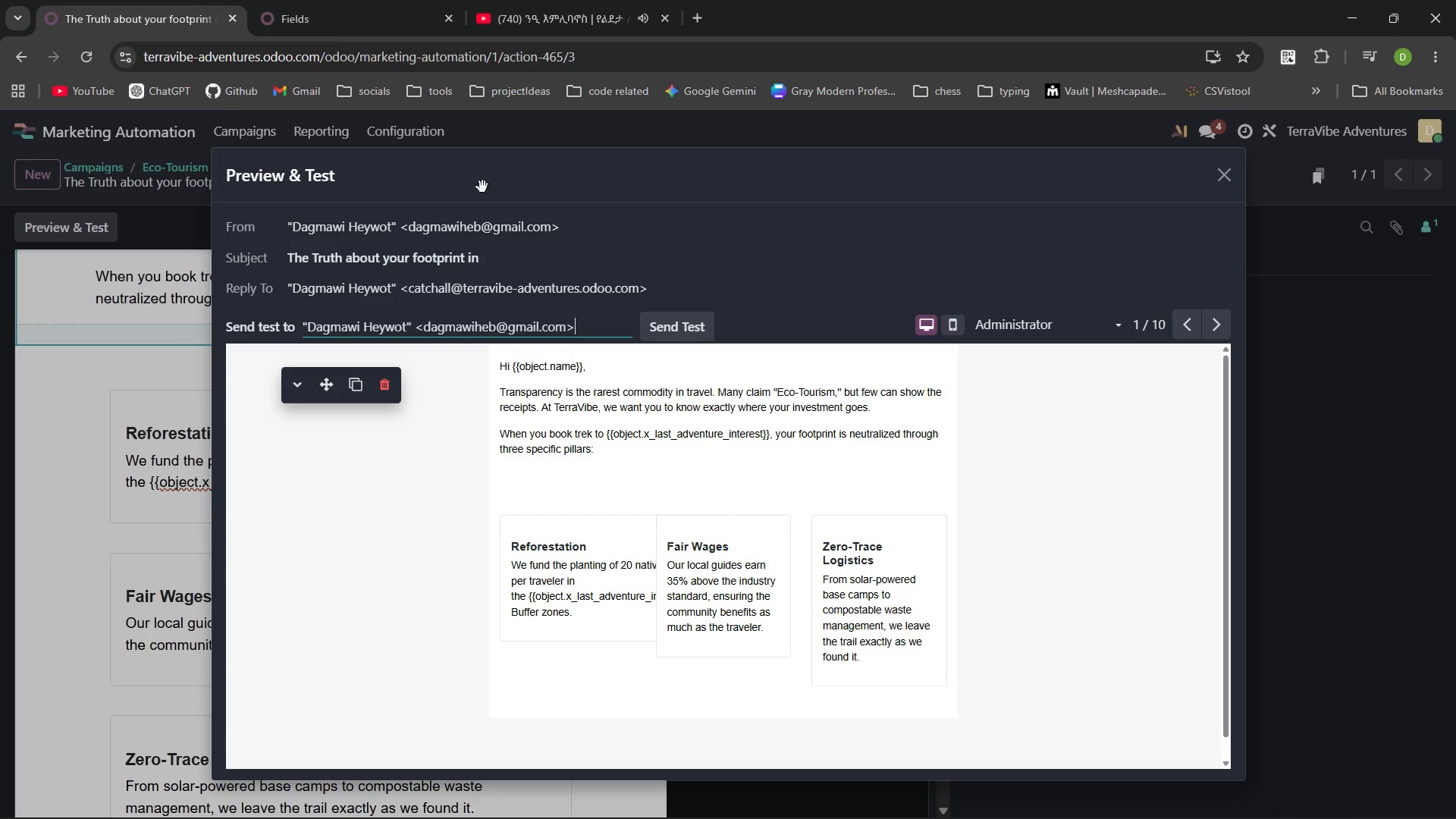 
wait(5.45)
 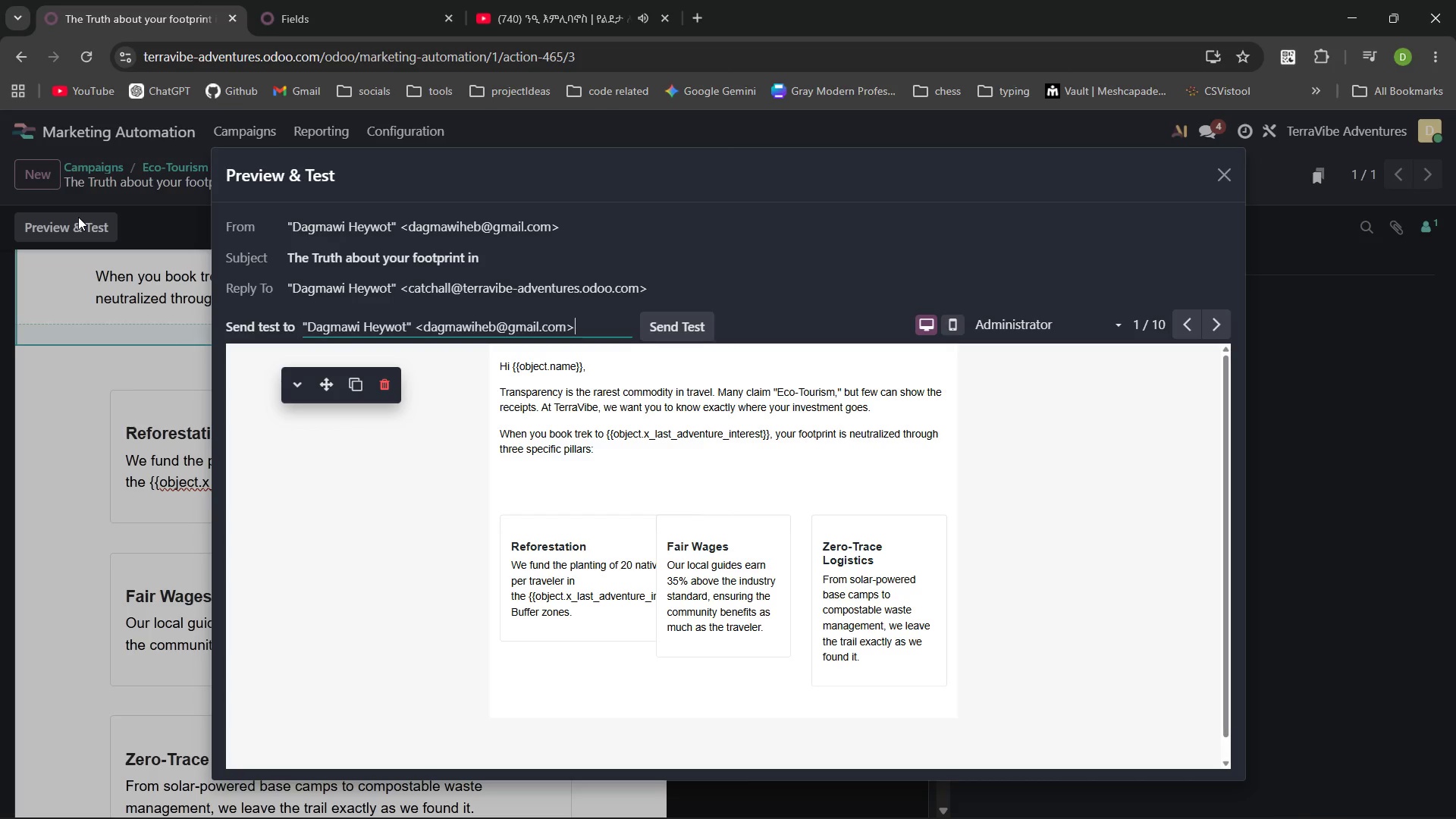 
left_click([1222, 174])
 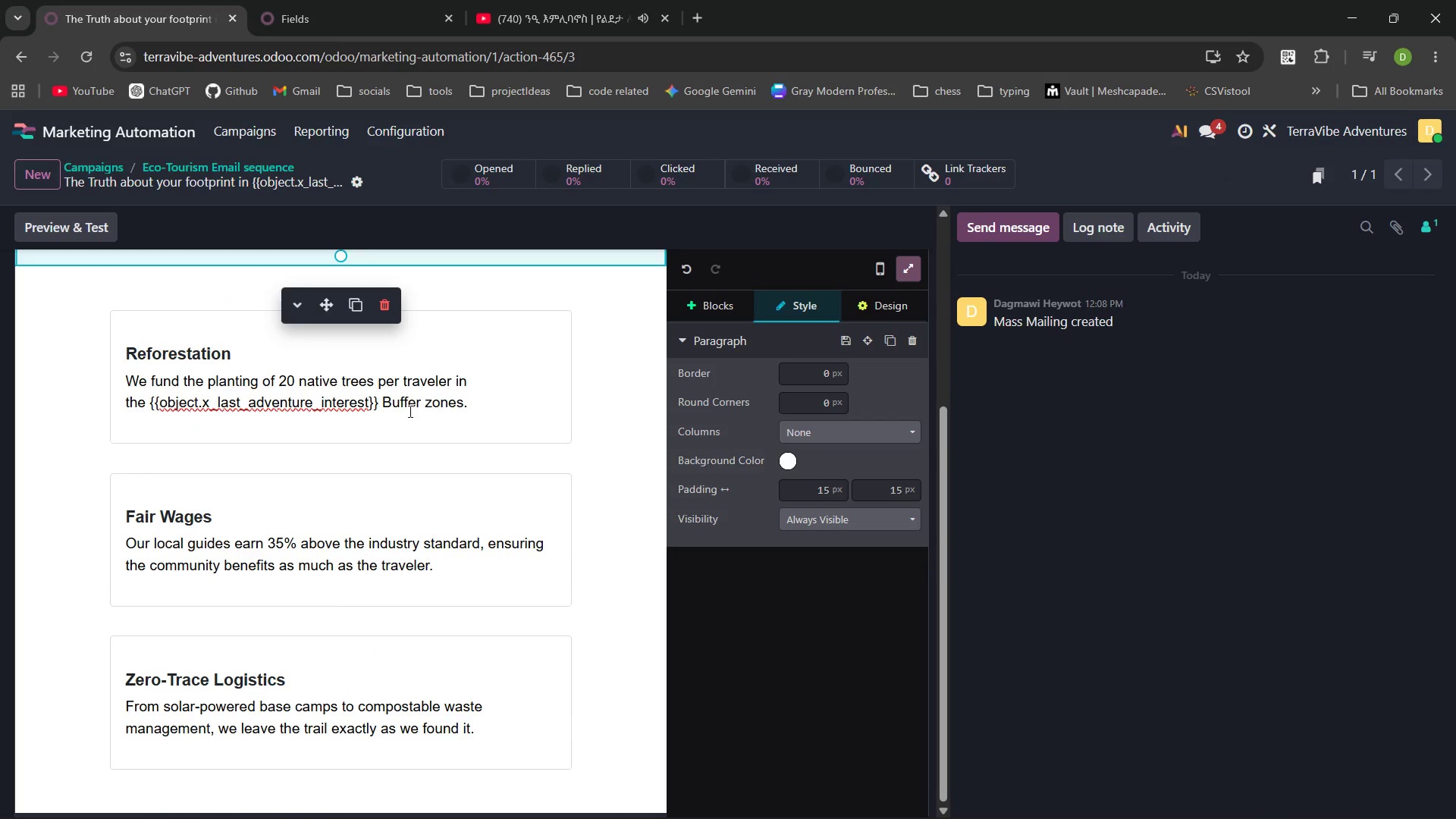 
wait(5.14)
 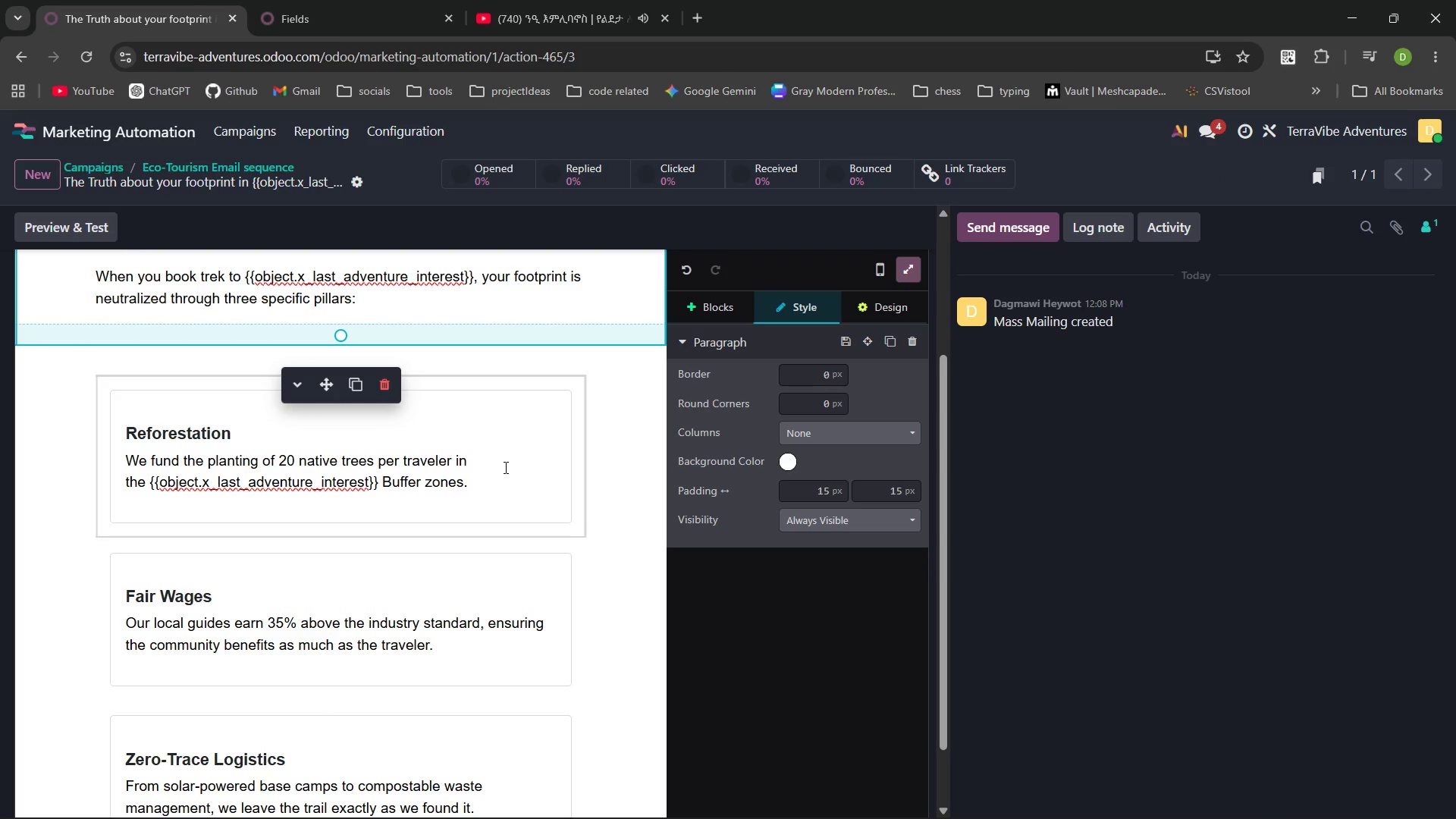 
left_click([85, 234])
 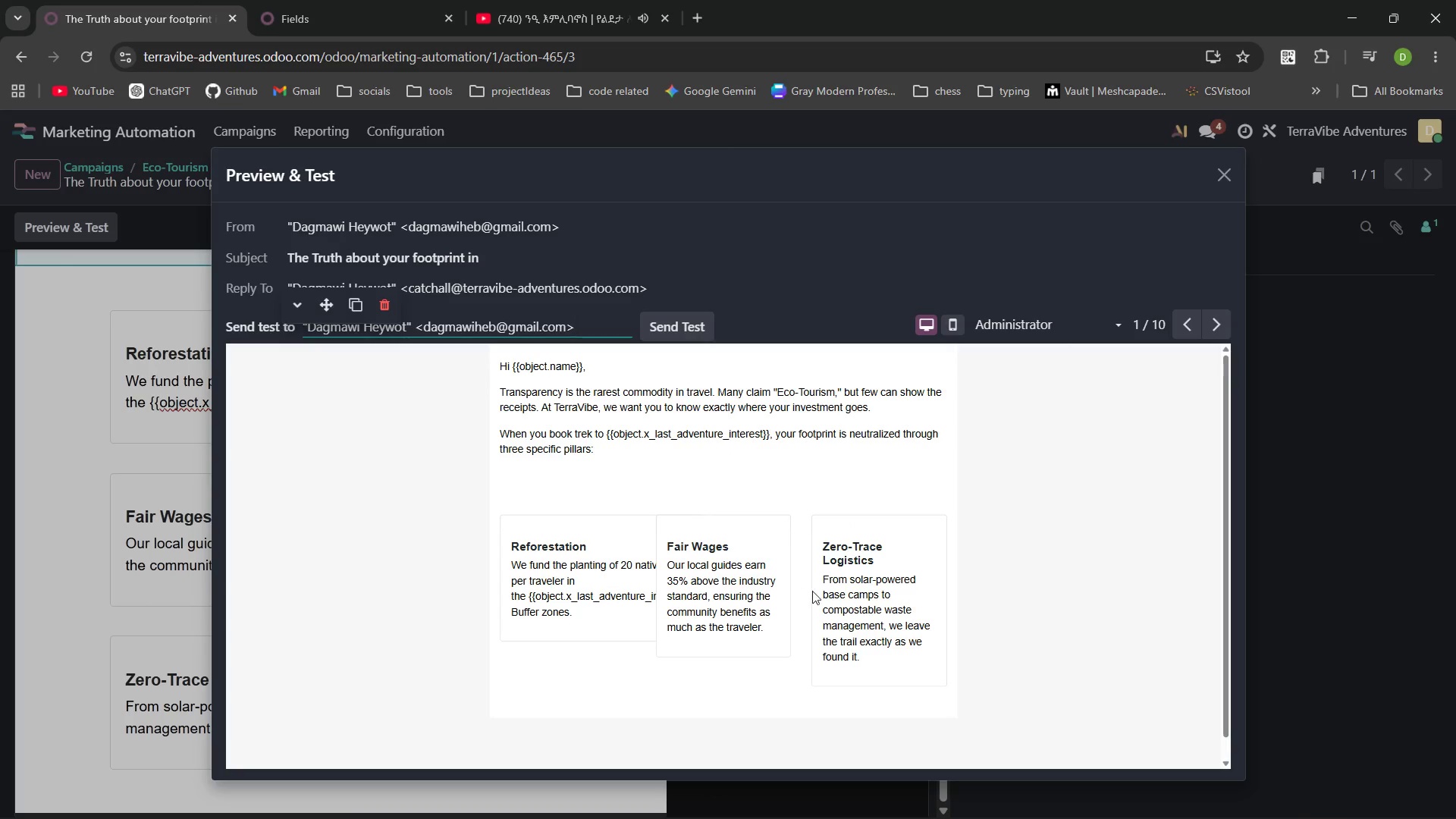 
left_click([861, 612])
 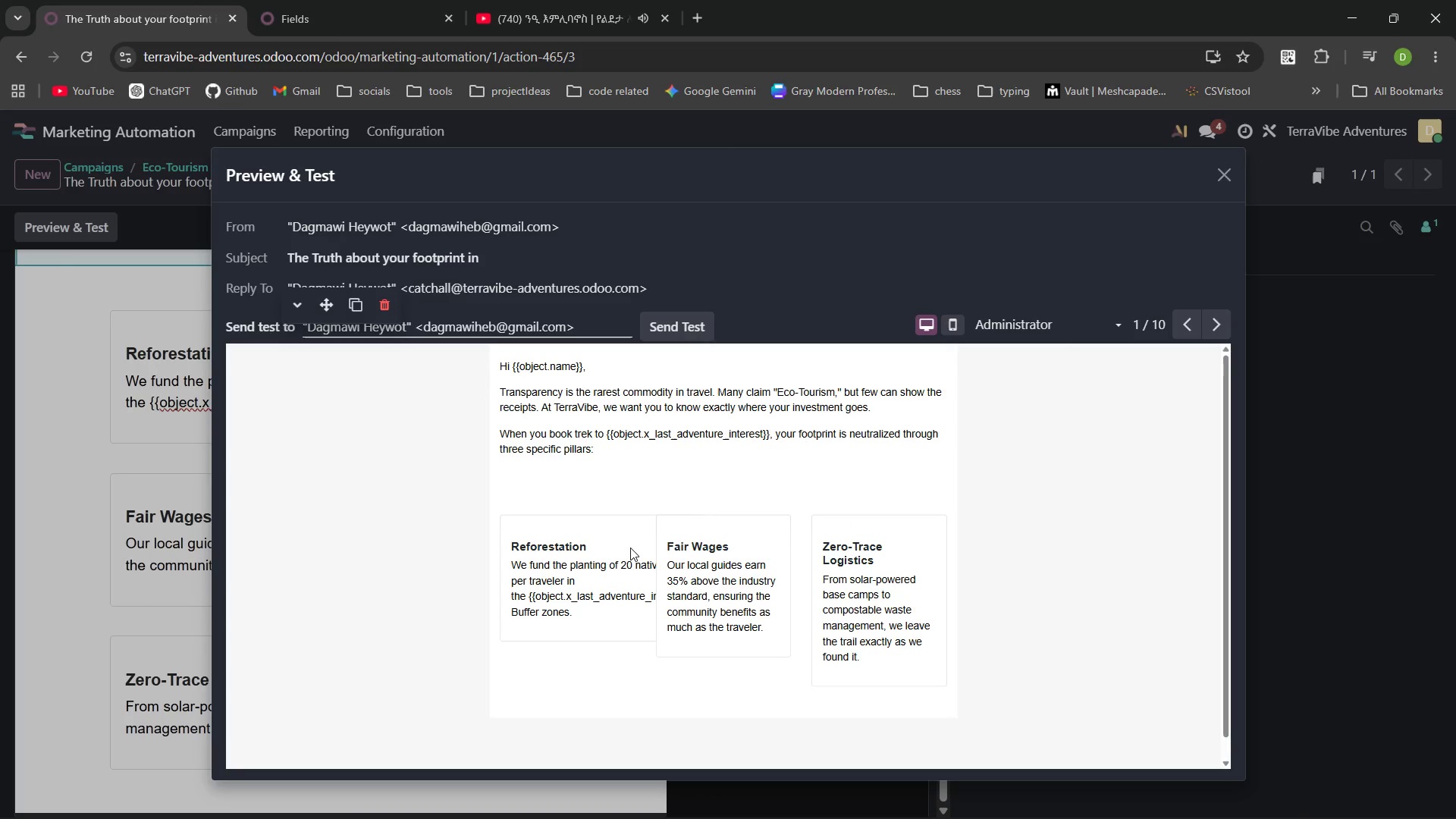 
left_click([630, 548])
 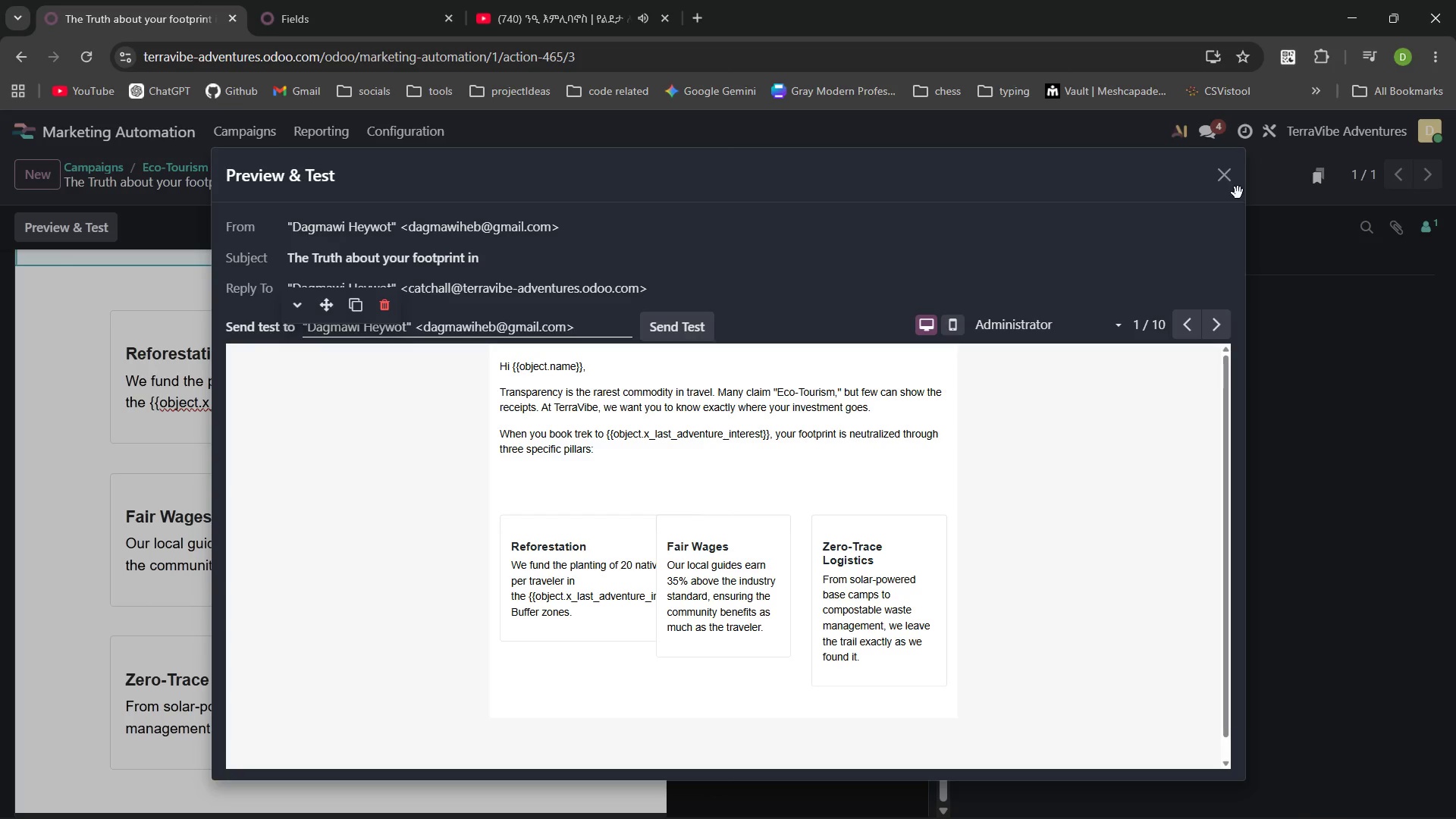 
left_click([1232, 187])
 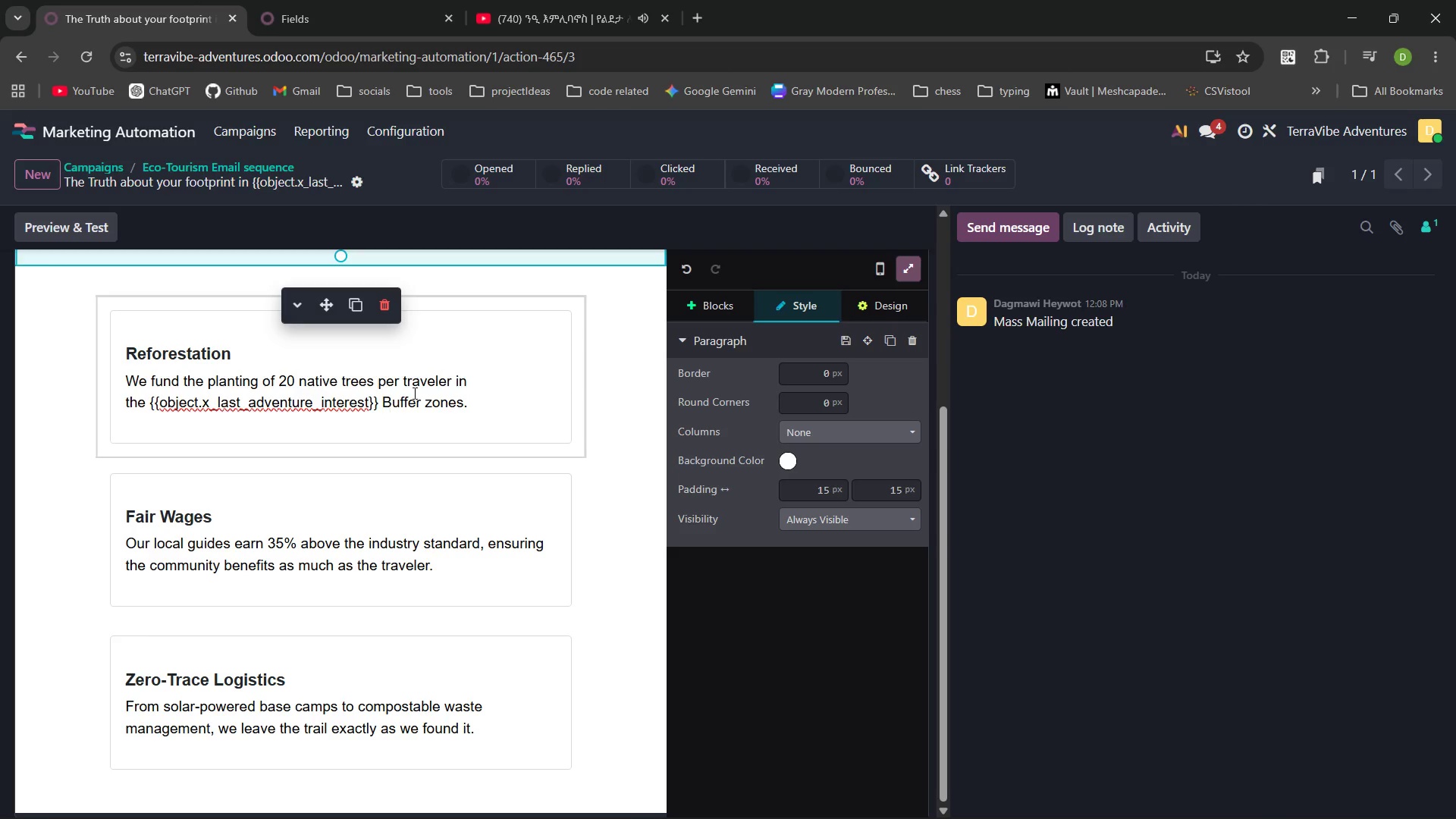 
left_click([522, 379])
 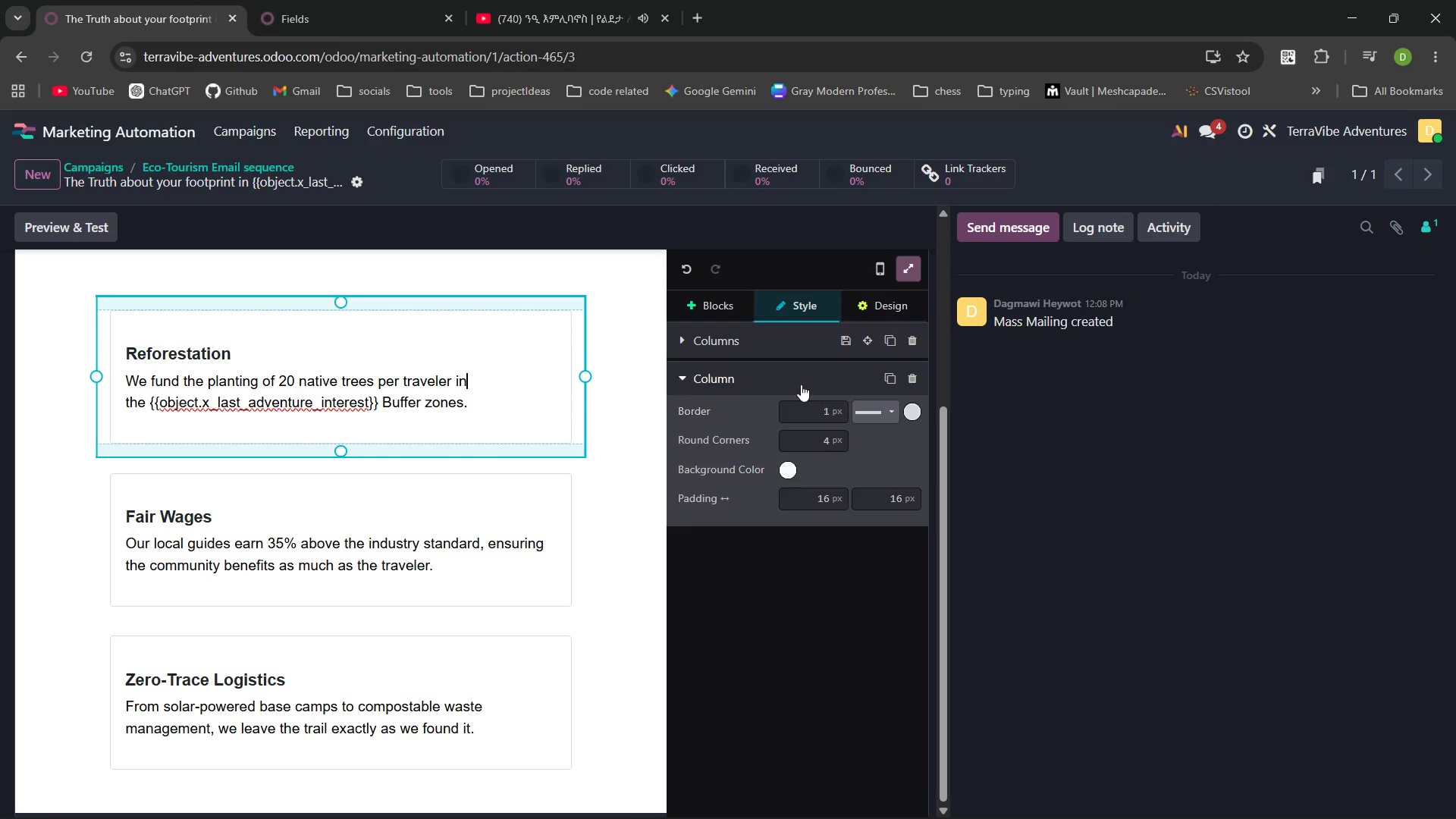 
left_click([709, 345])